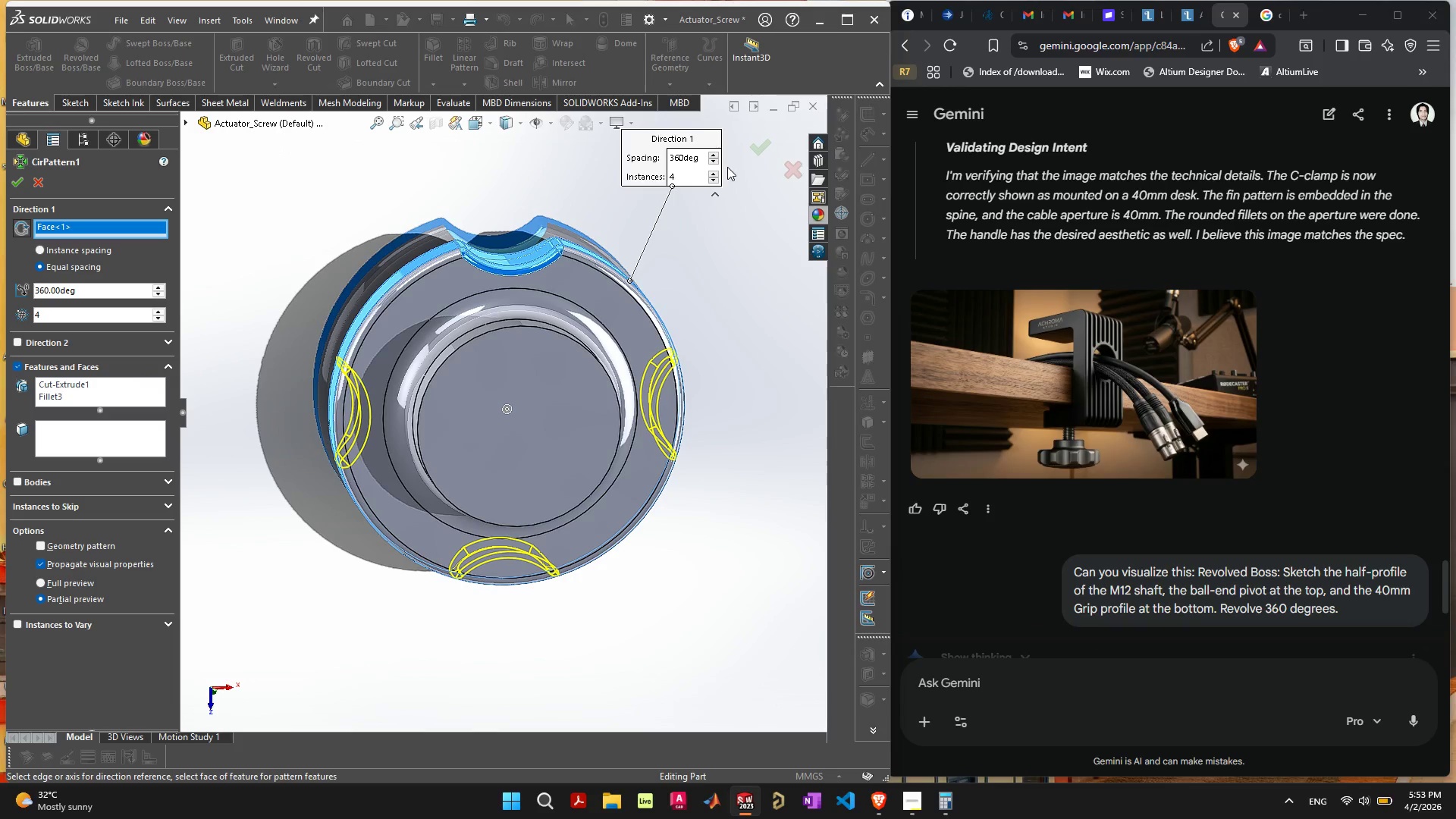 
left_click([717, 171])
 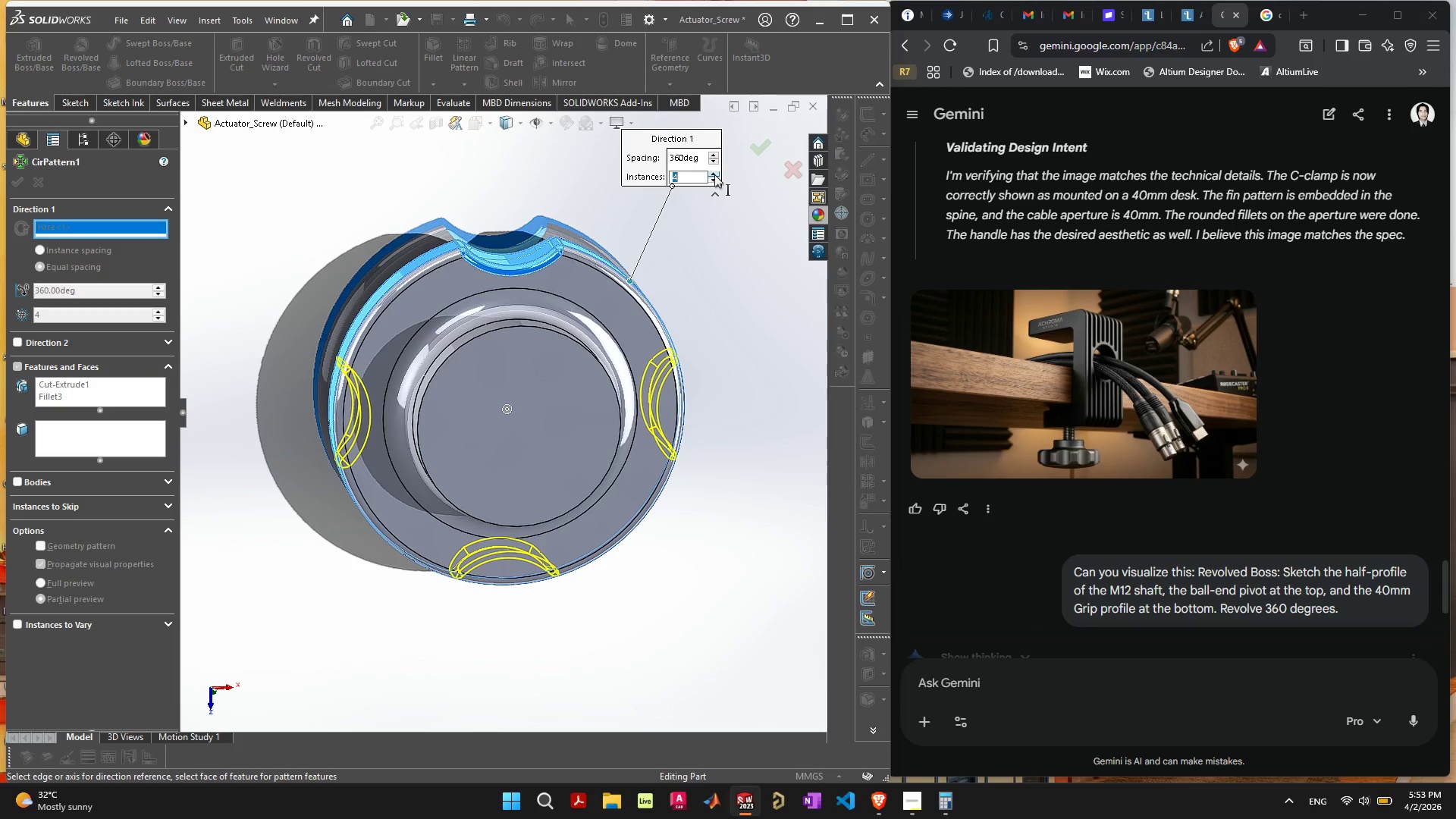 
left_click([714, 174])
 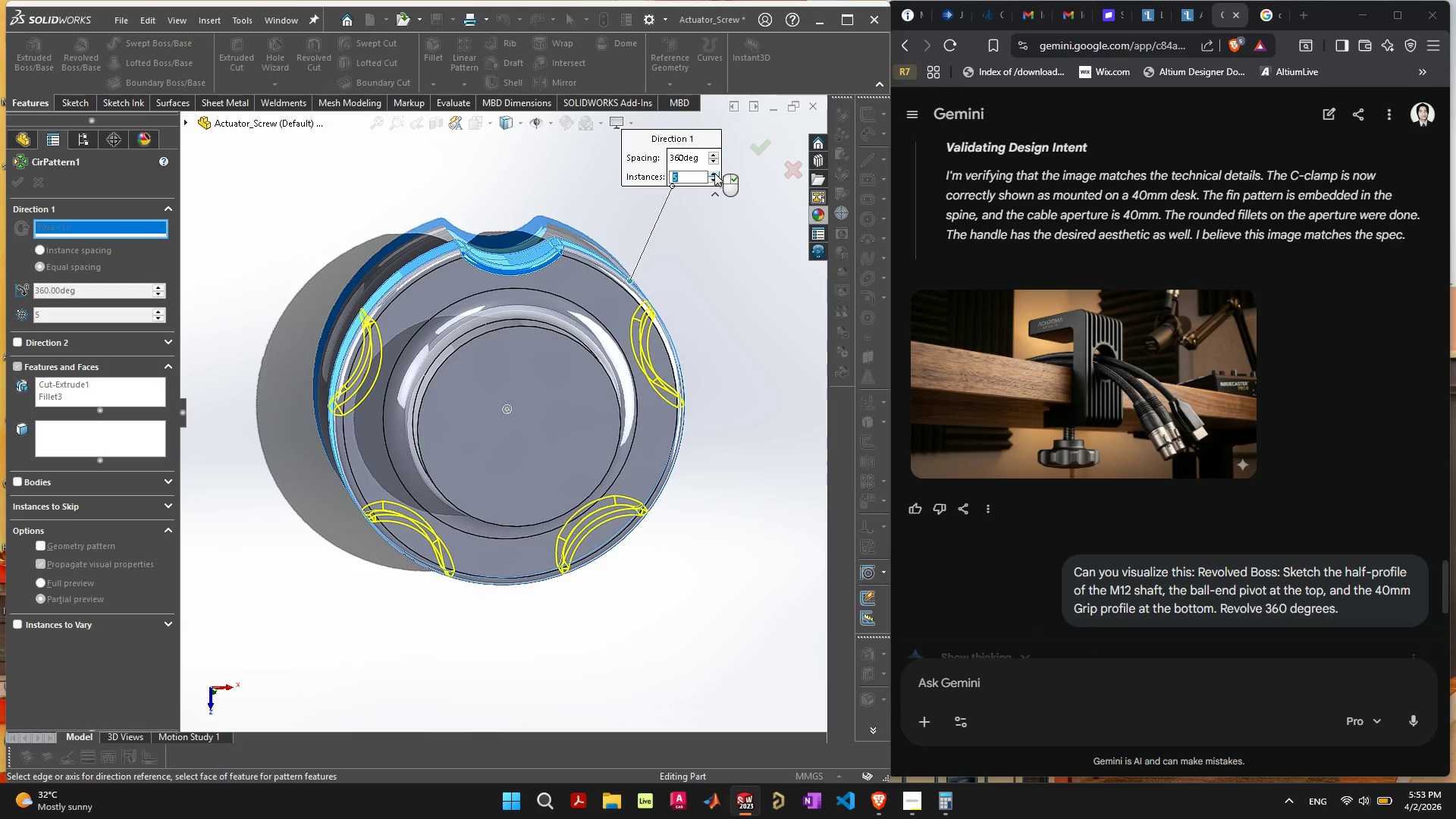 
left_click([714, 173])
 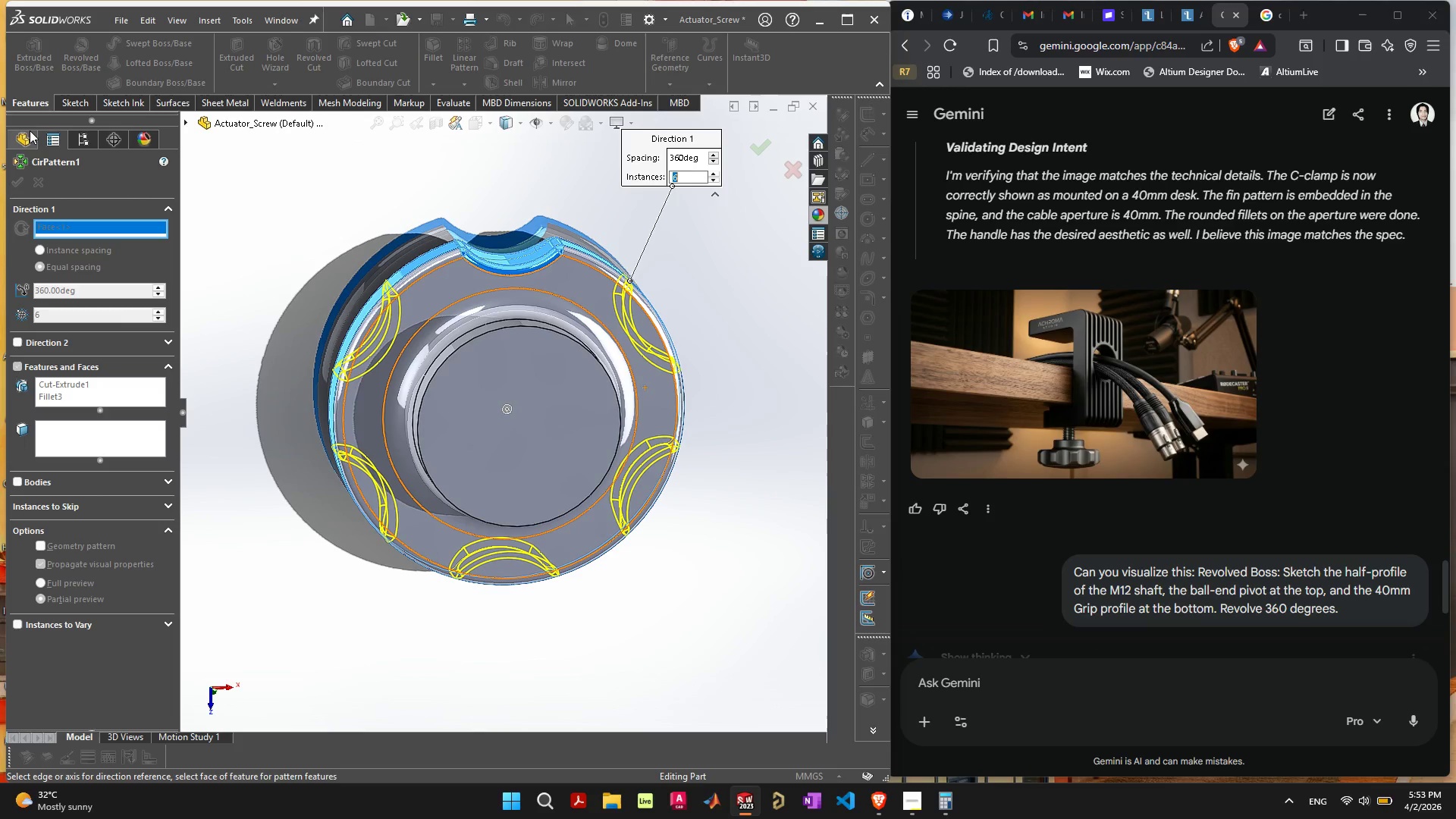 
left_click([756, 149])
 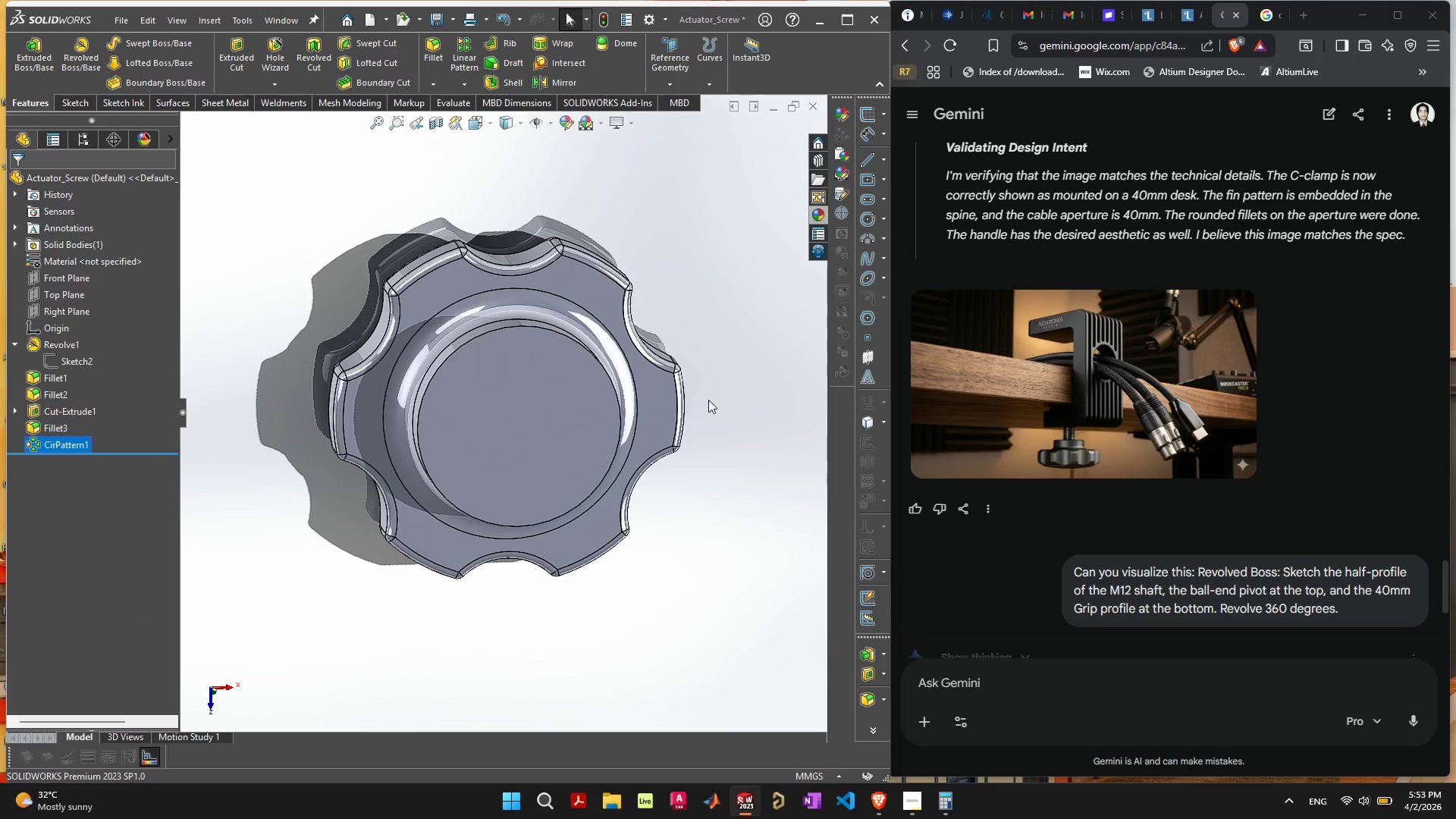 
scroll: coordinate [699, 296], scroll_direction: down, amount: 1.0
 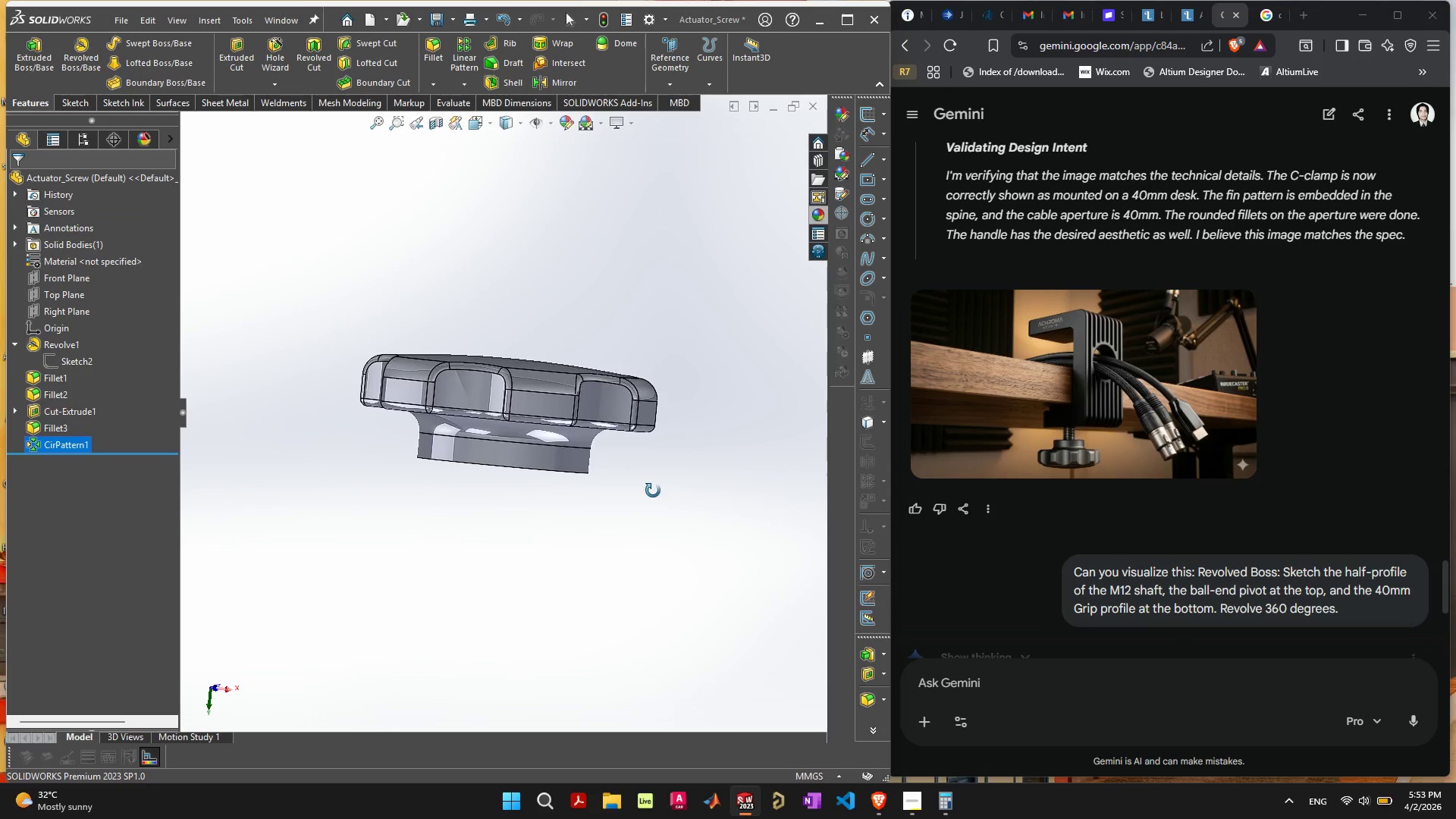 
scroll: coordinate [643, 574], scroll_direction: up, amount: 1.0
 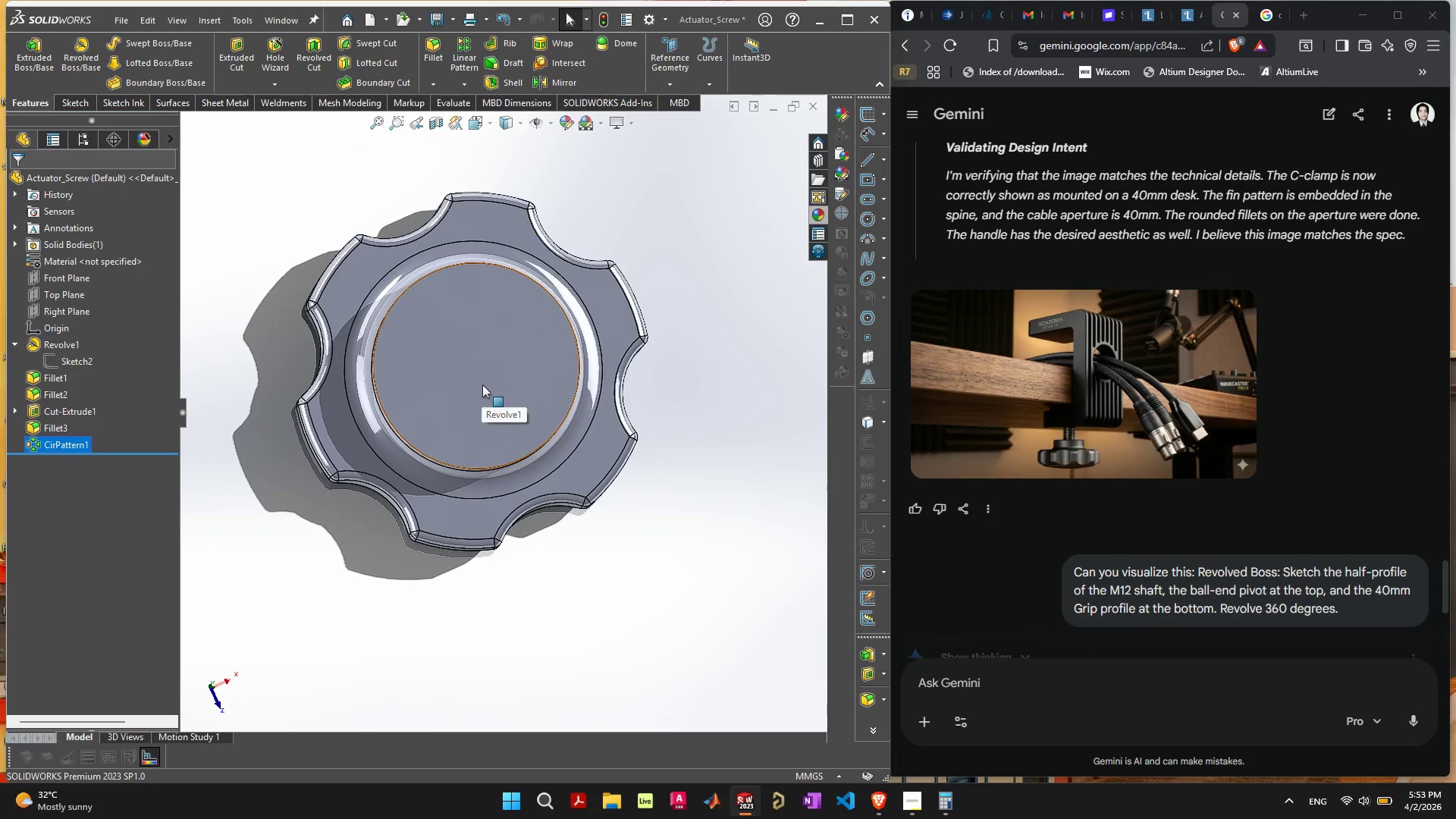 
left_click([482, 384])
 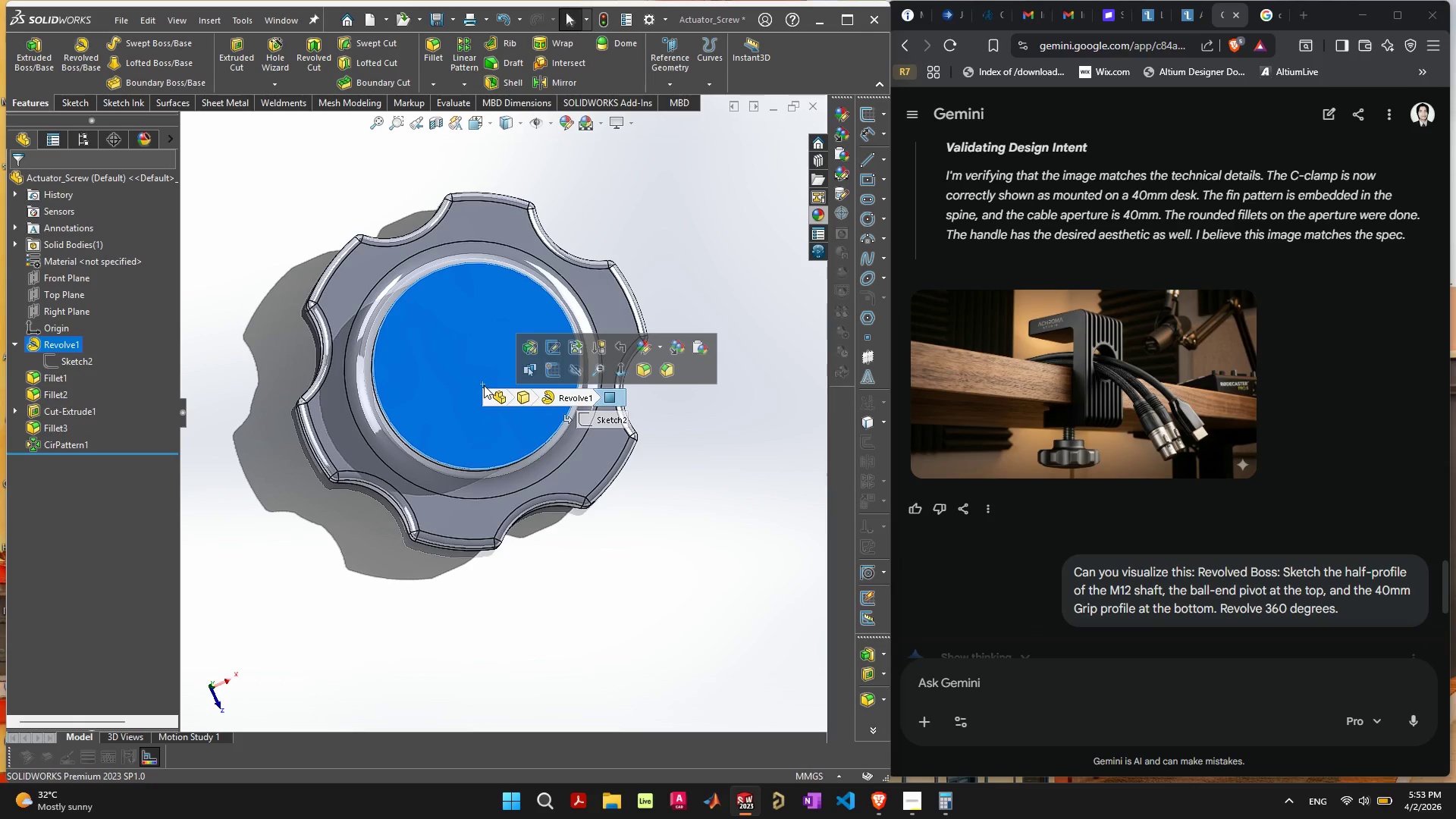 
left_click([551, 367])
 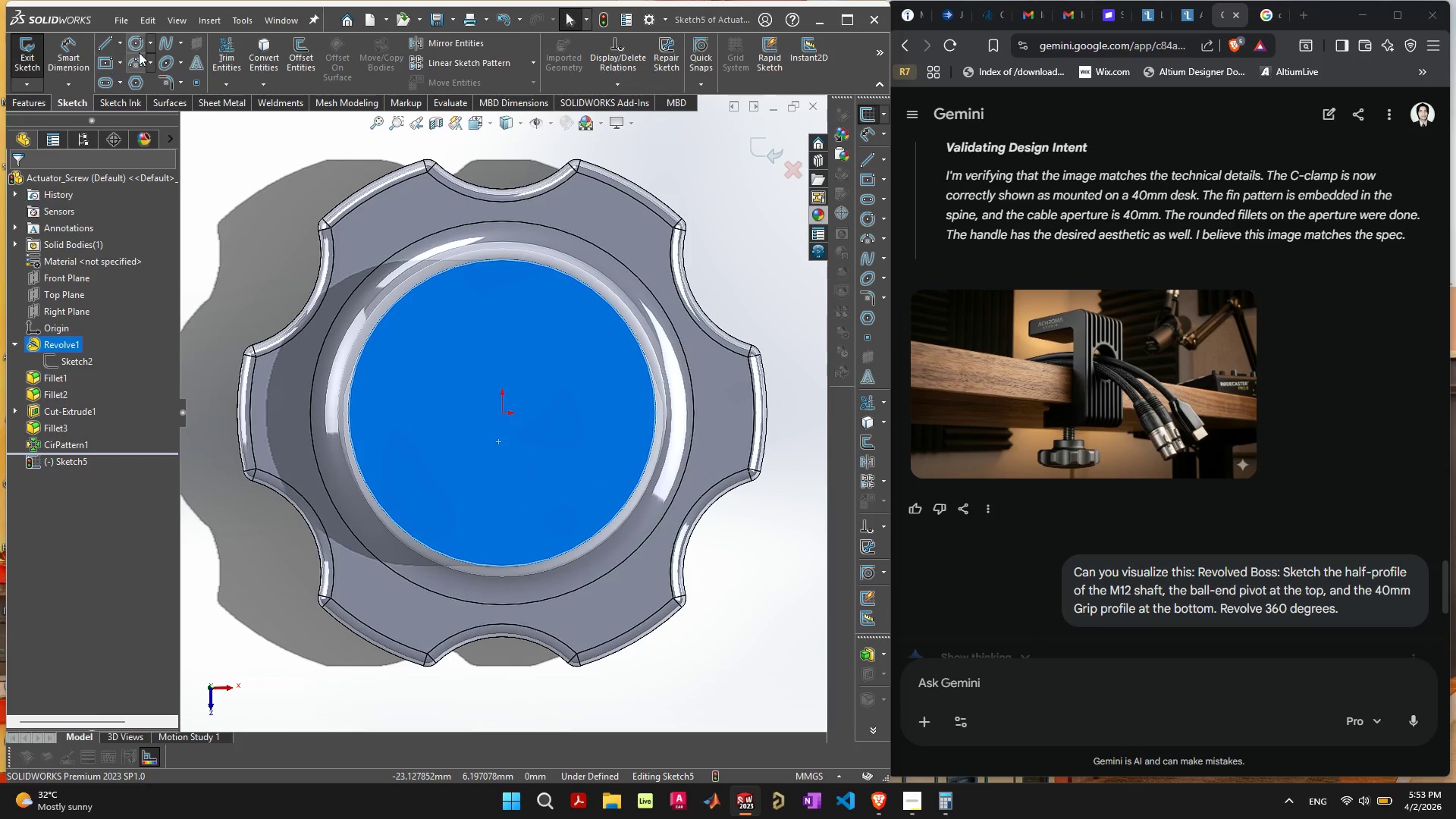 
mouse_move([126, 47])
 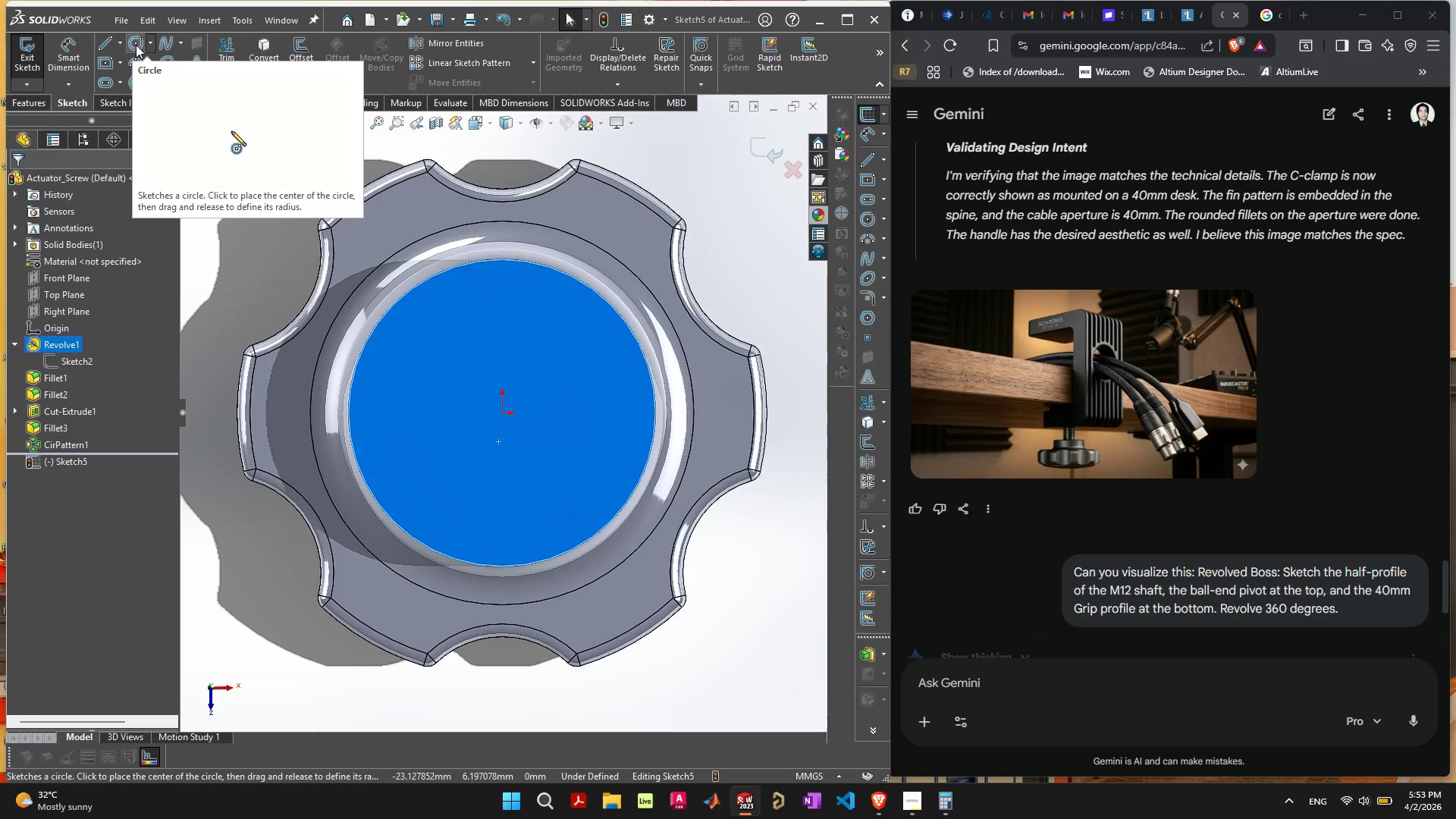 
left_click([136, 45])
 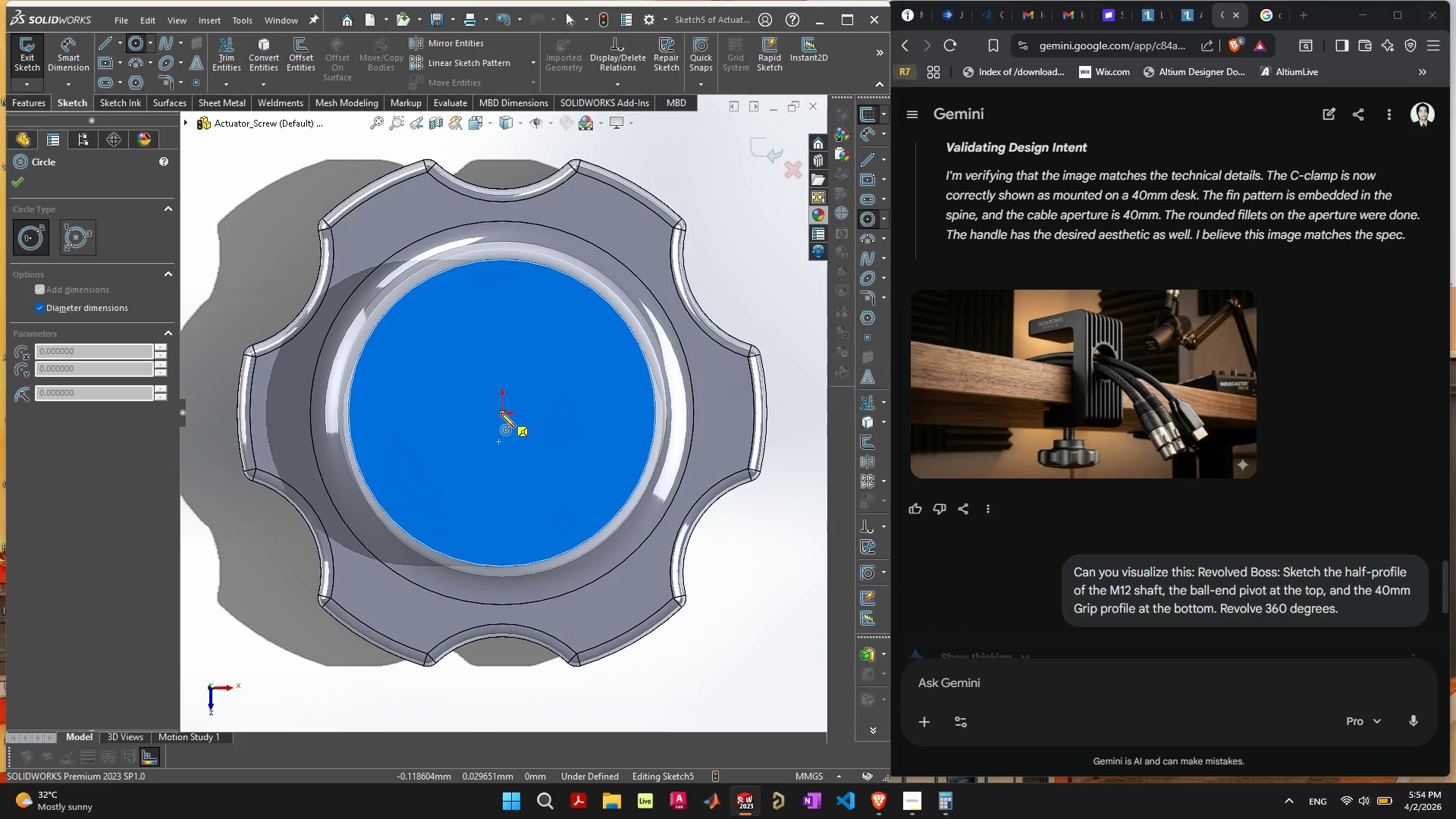 
left_click_drag(start_coordinate=[504, 415], to_coordinate=[529, 429])
 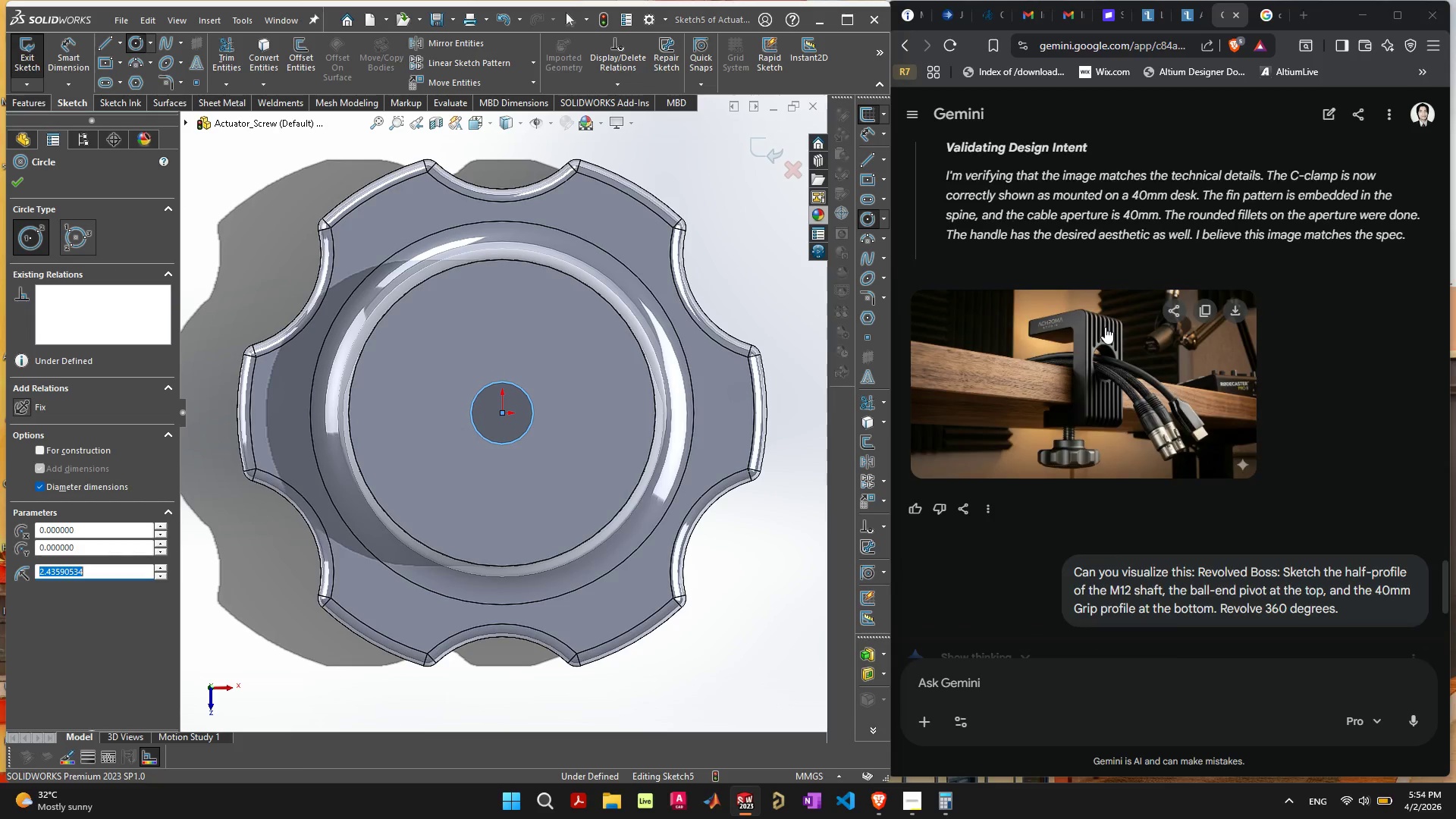 
scroll: coordinate [1160, 350], scroll_direction: up, amount: 21.0
 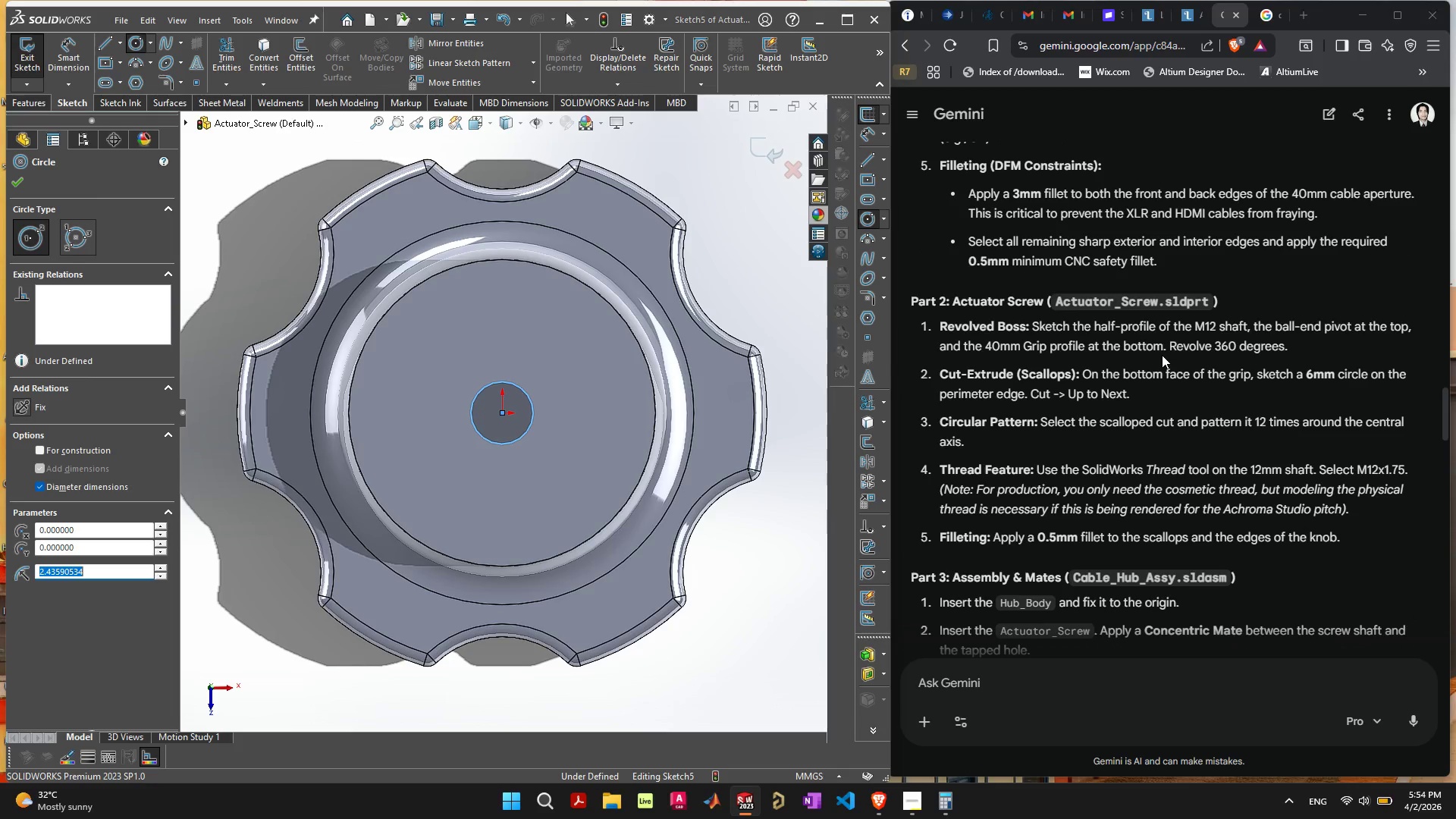 
wait(10.23)
 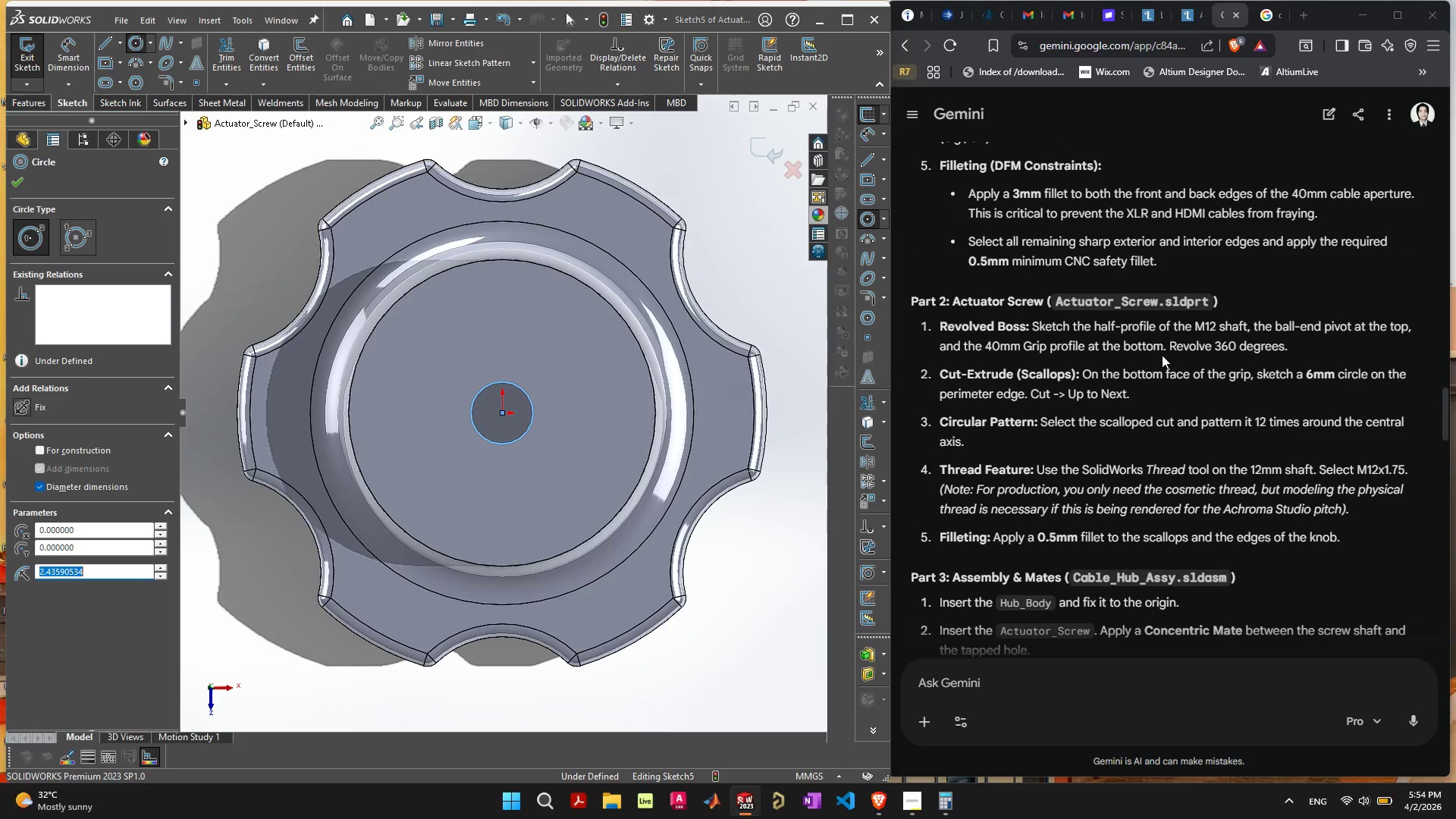 
scroll: coordinate [1398, 529], scroll_direction: down, amount: 1.0
 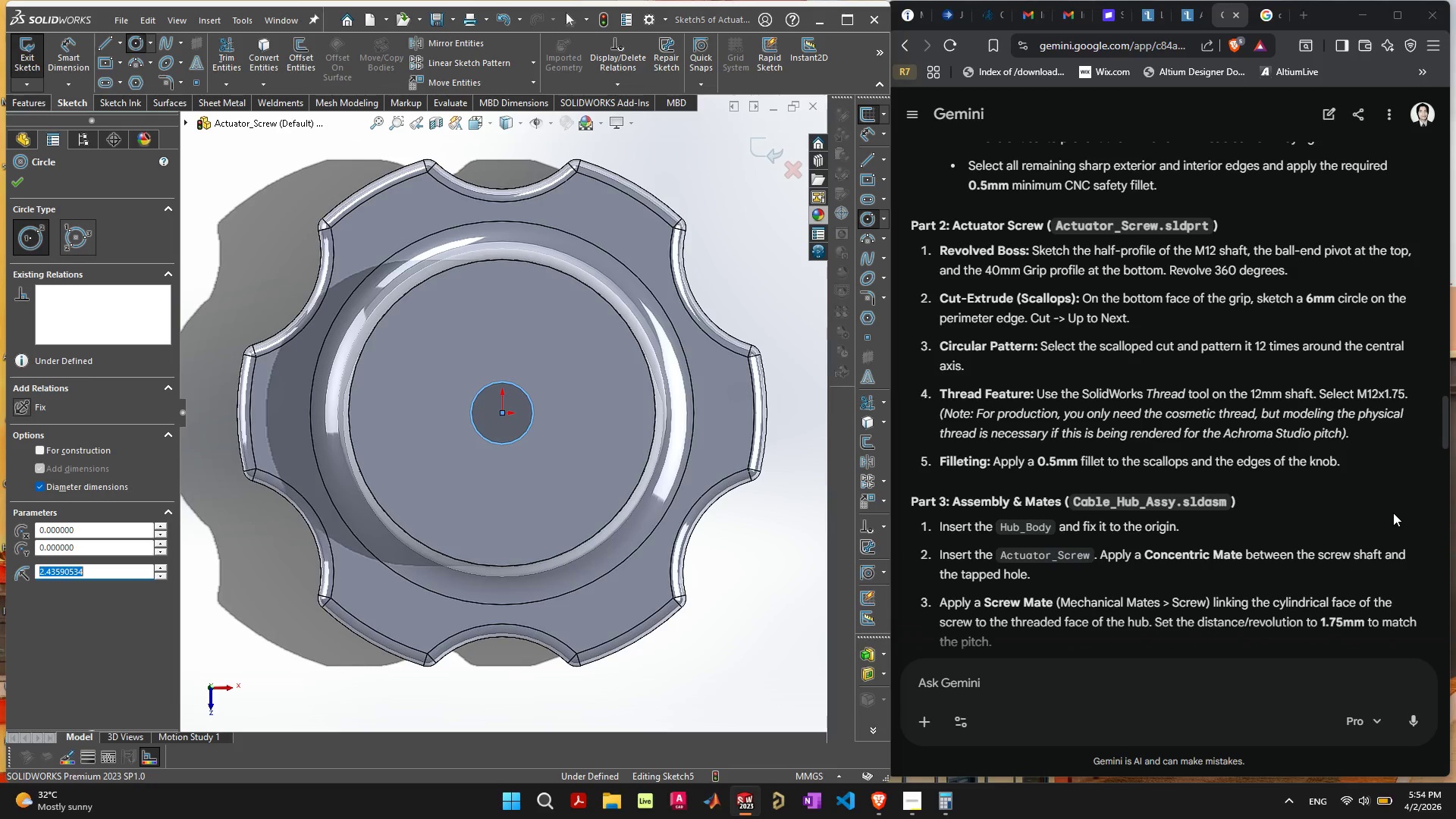 
wait(18.42)
 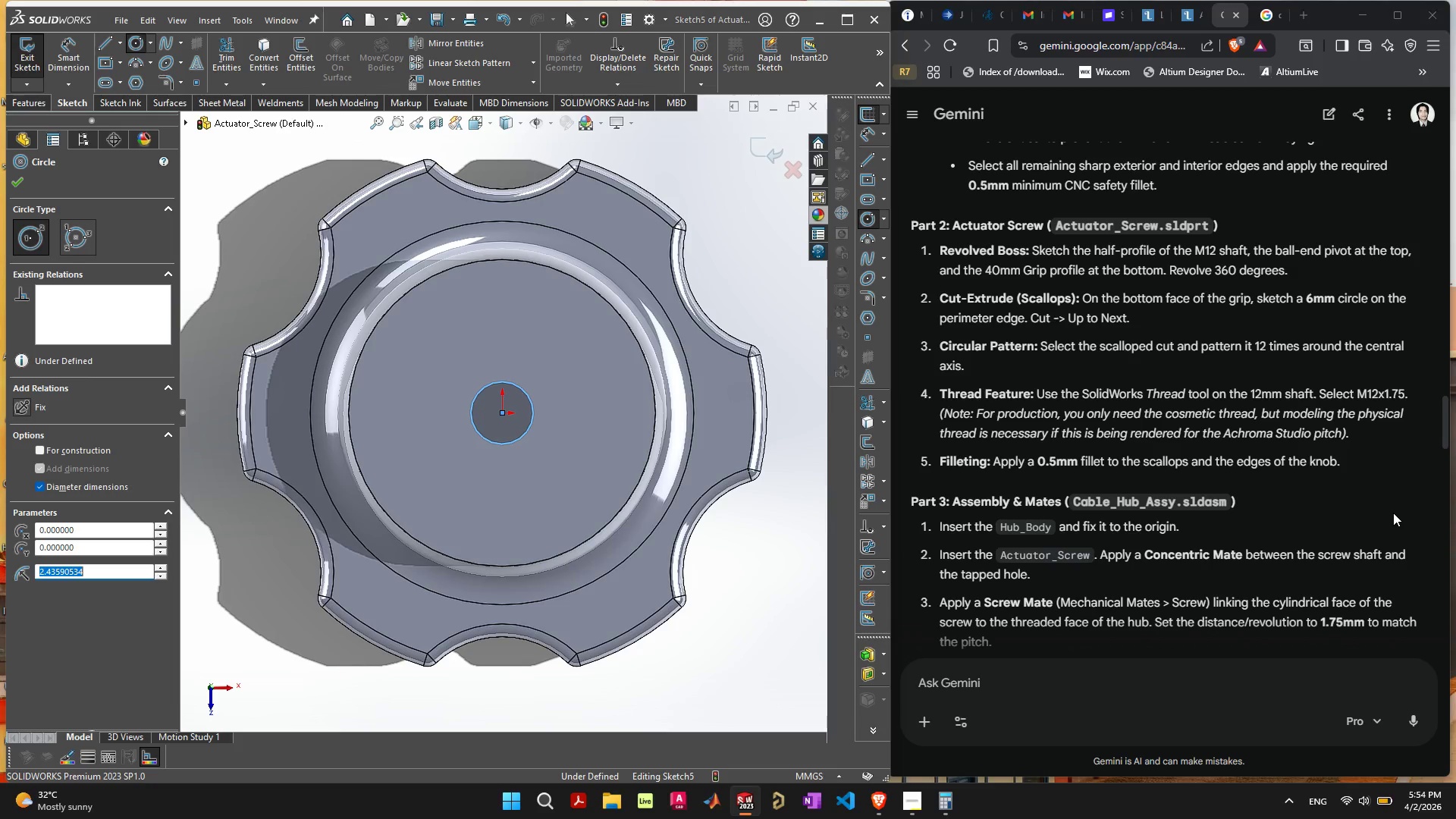 
key(Escape)
 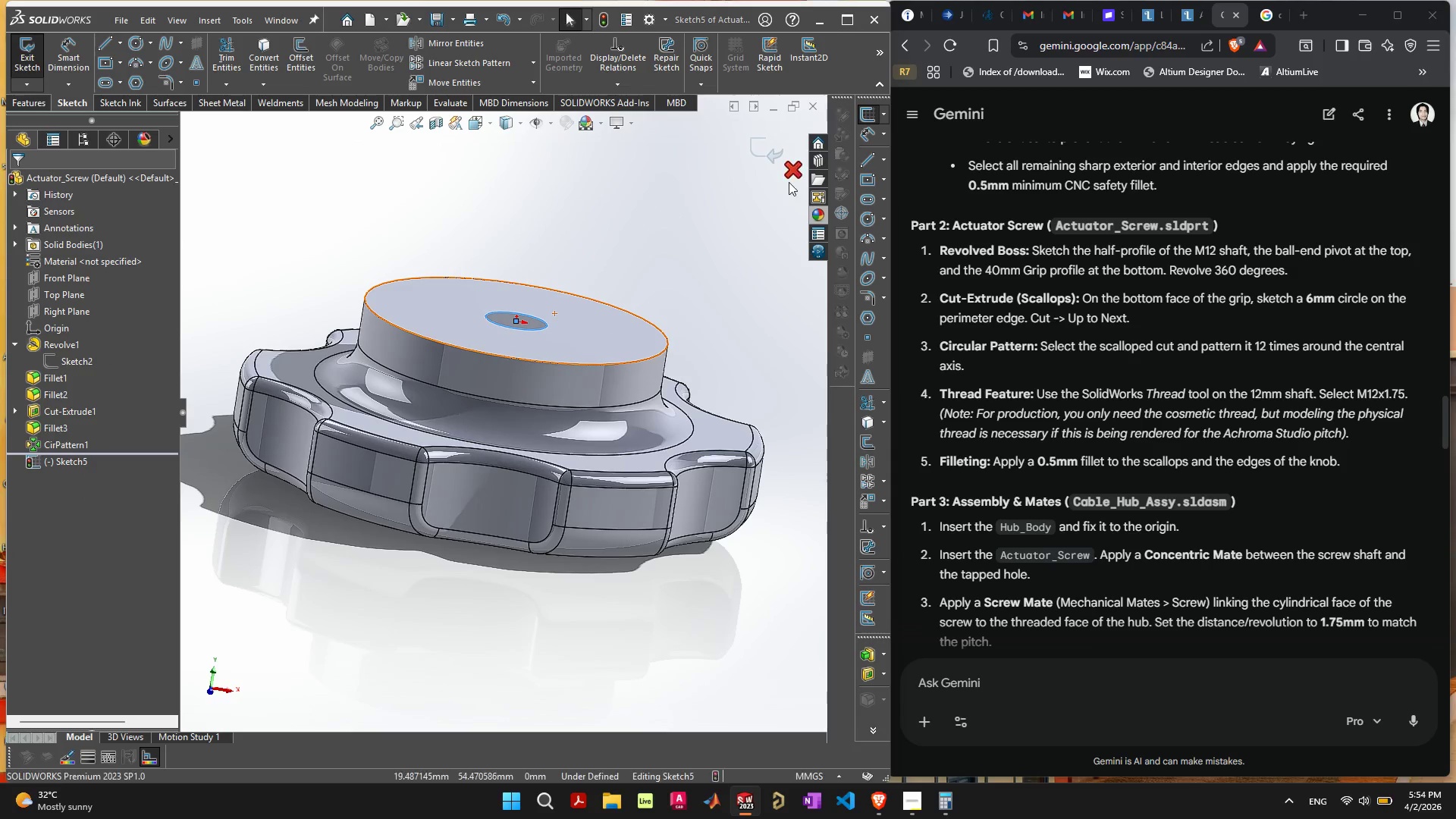 
left_click([793, 177])
 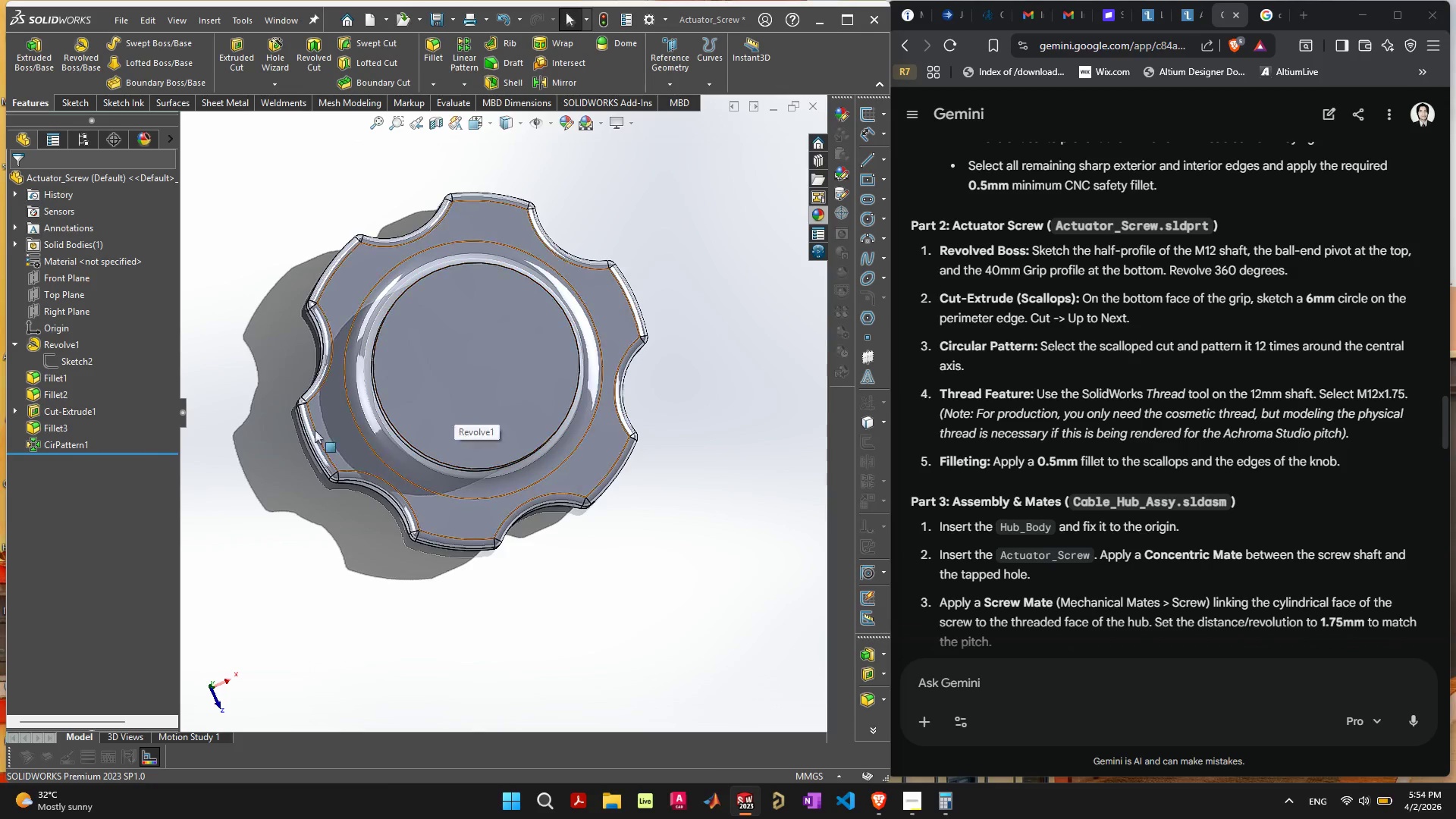 
left_click([89, 358])
 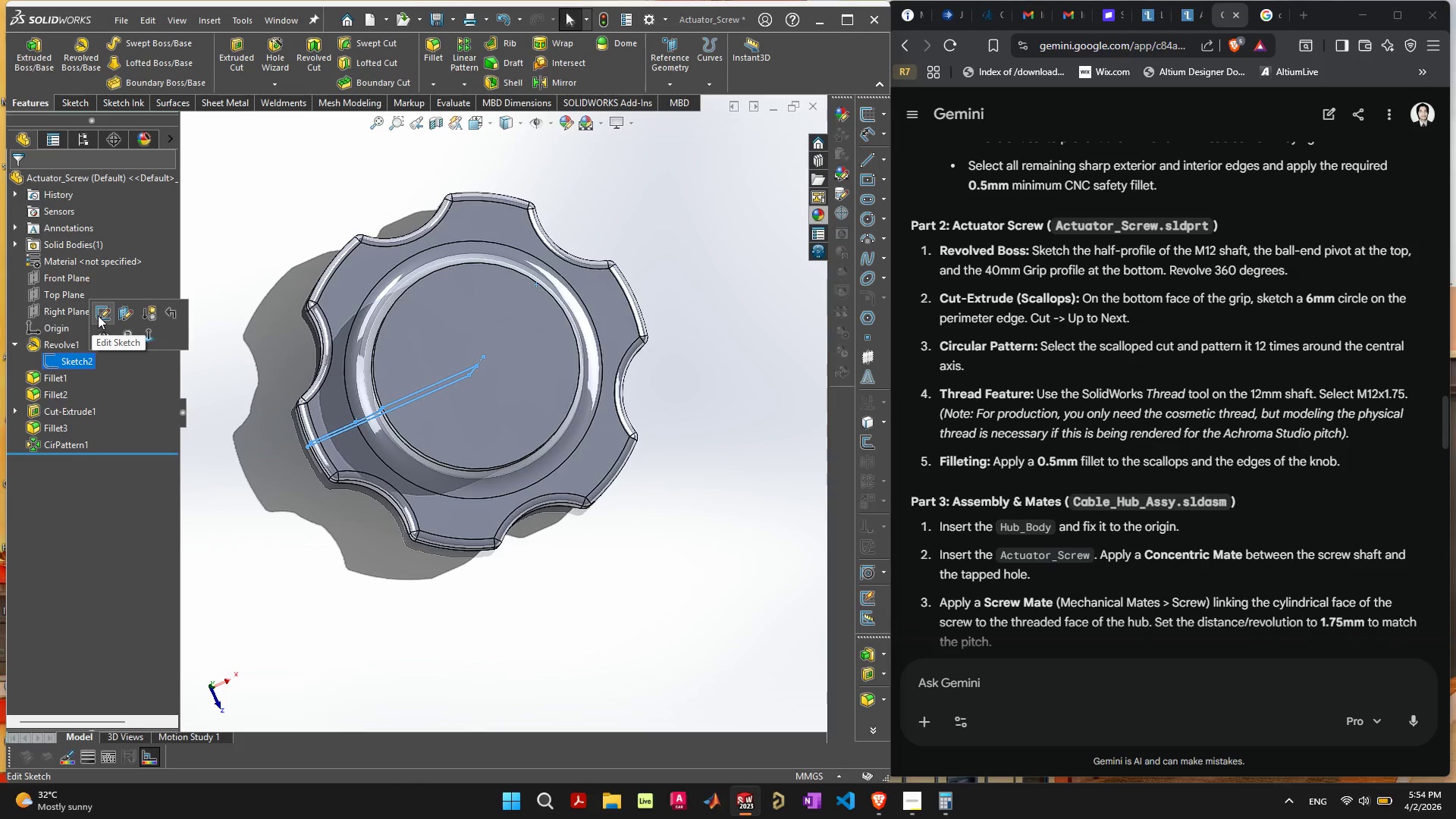 
left_click([98, 315])
 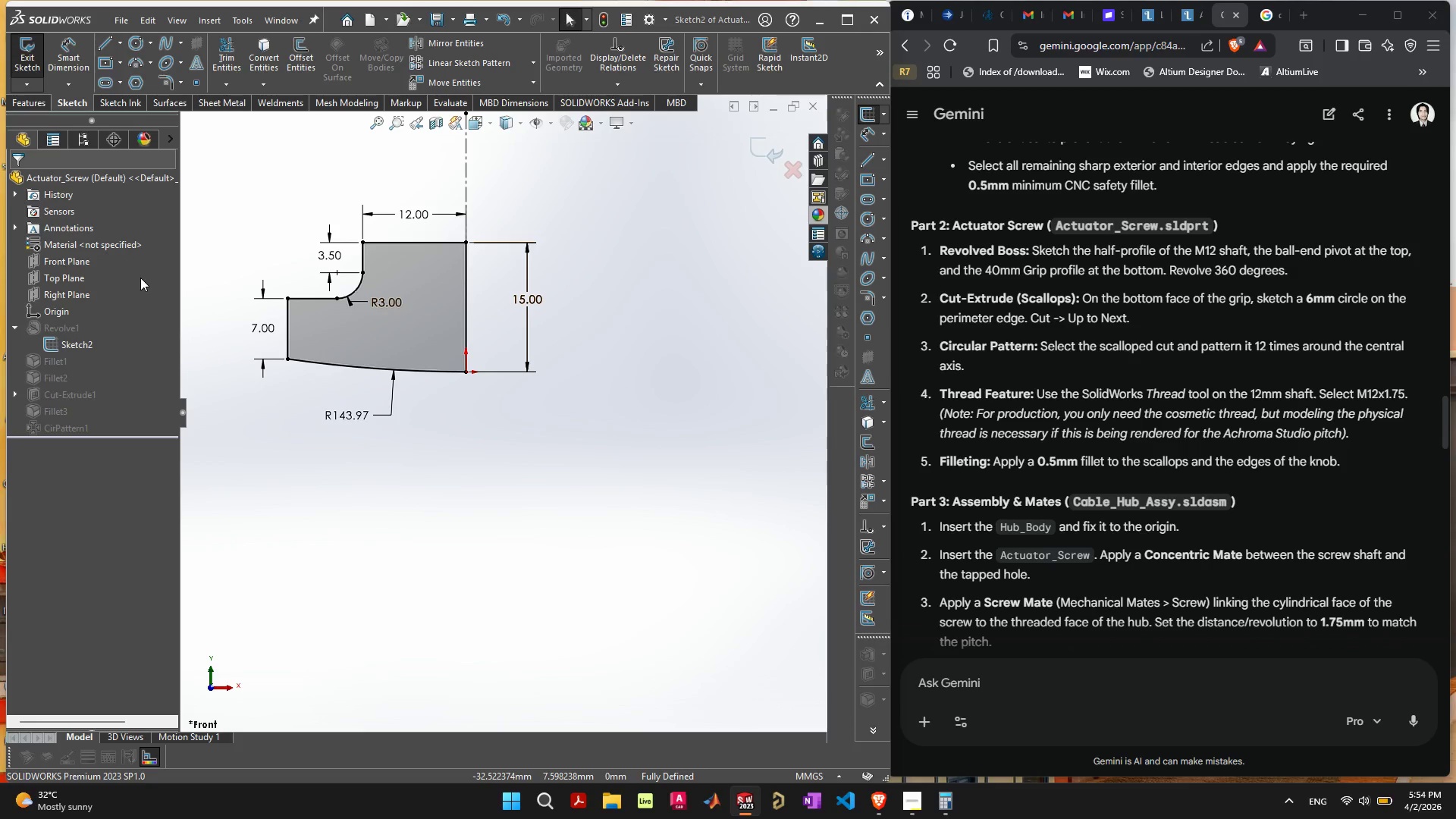 
left_click([130, 44])
 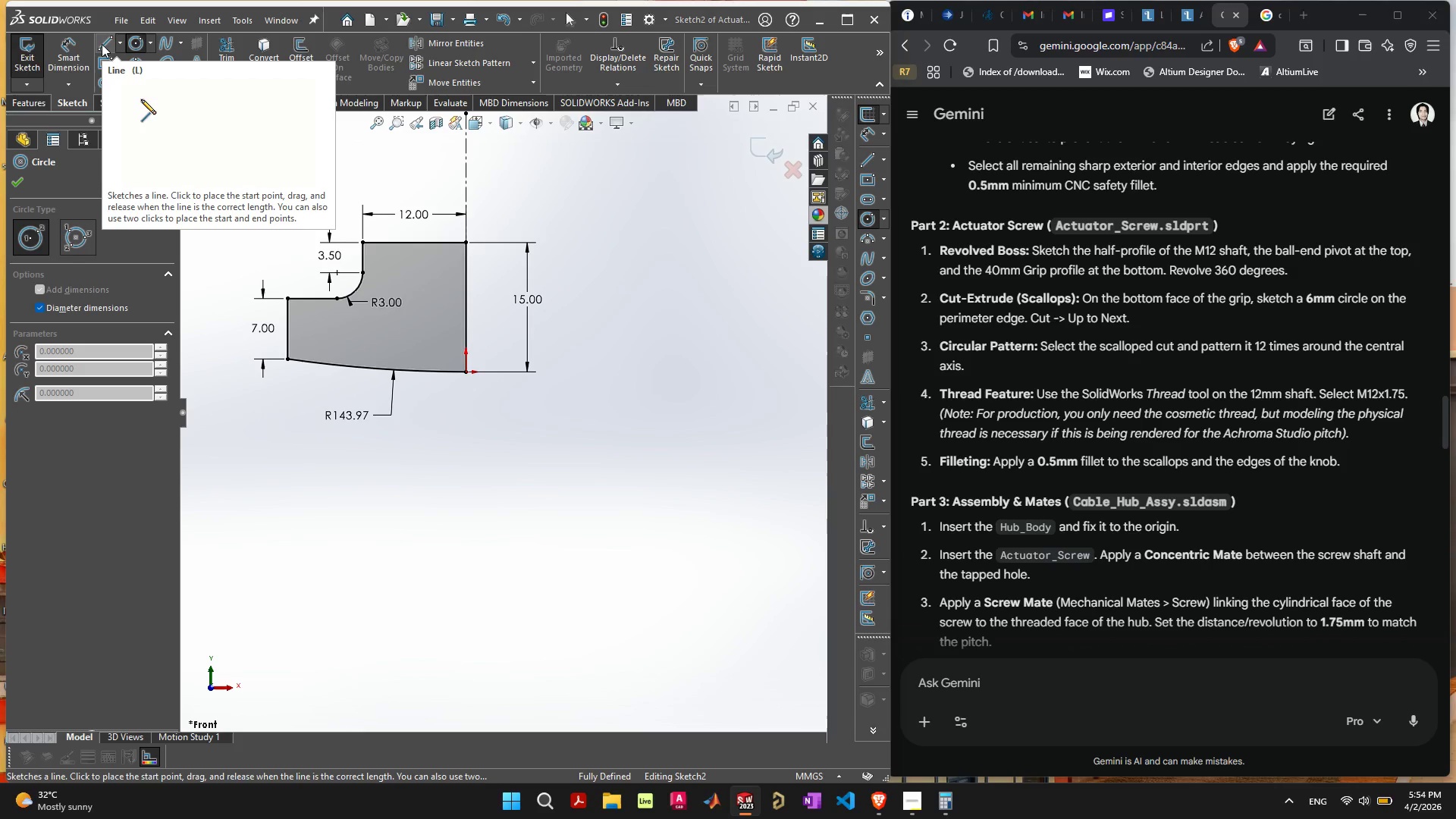 
left_click([102, 44])
 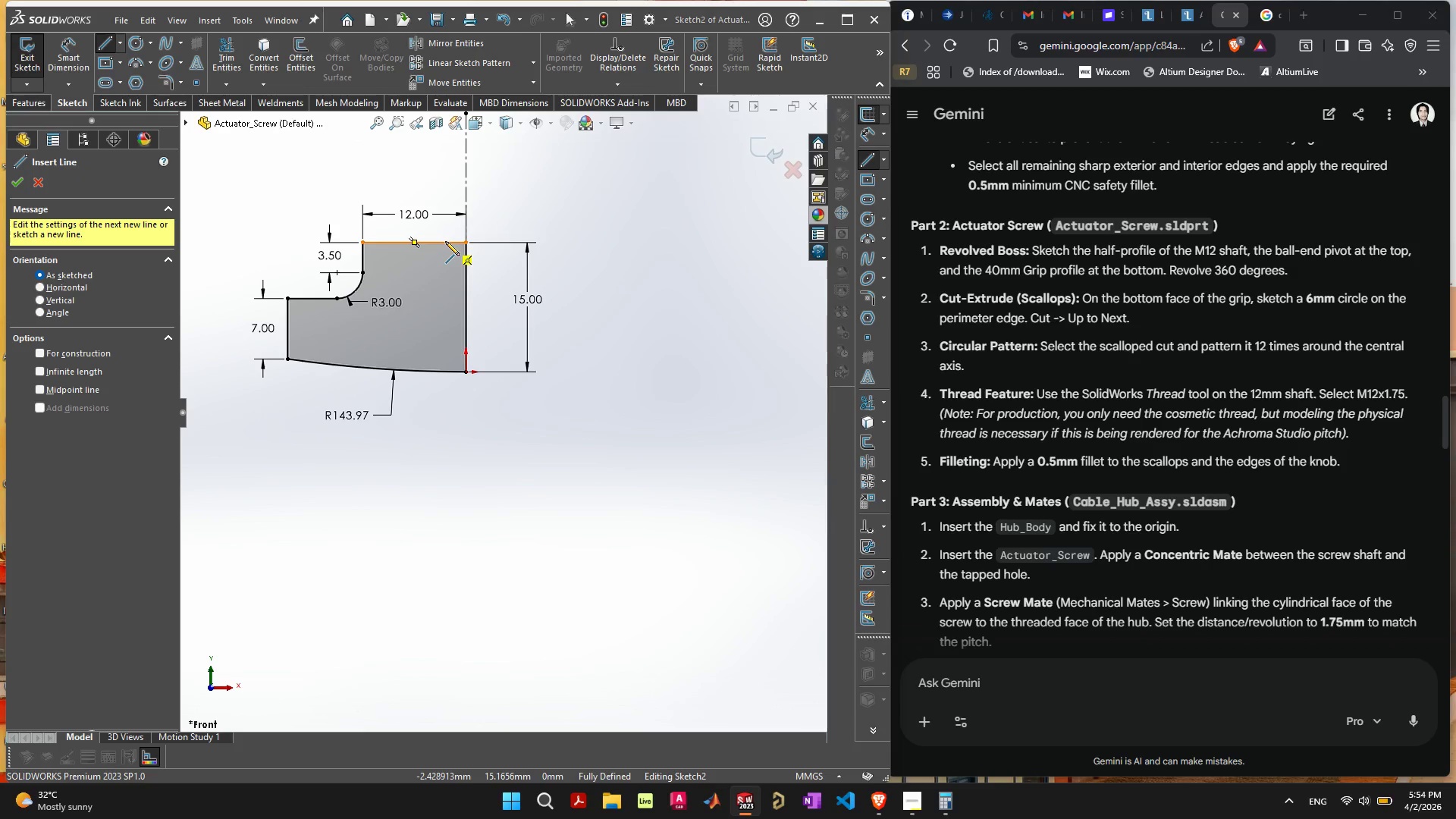 
wait(7.08)
 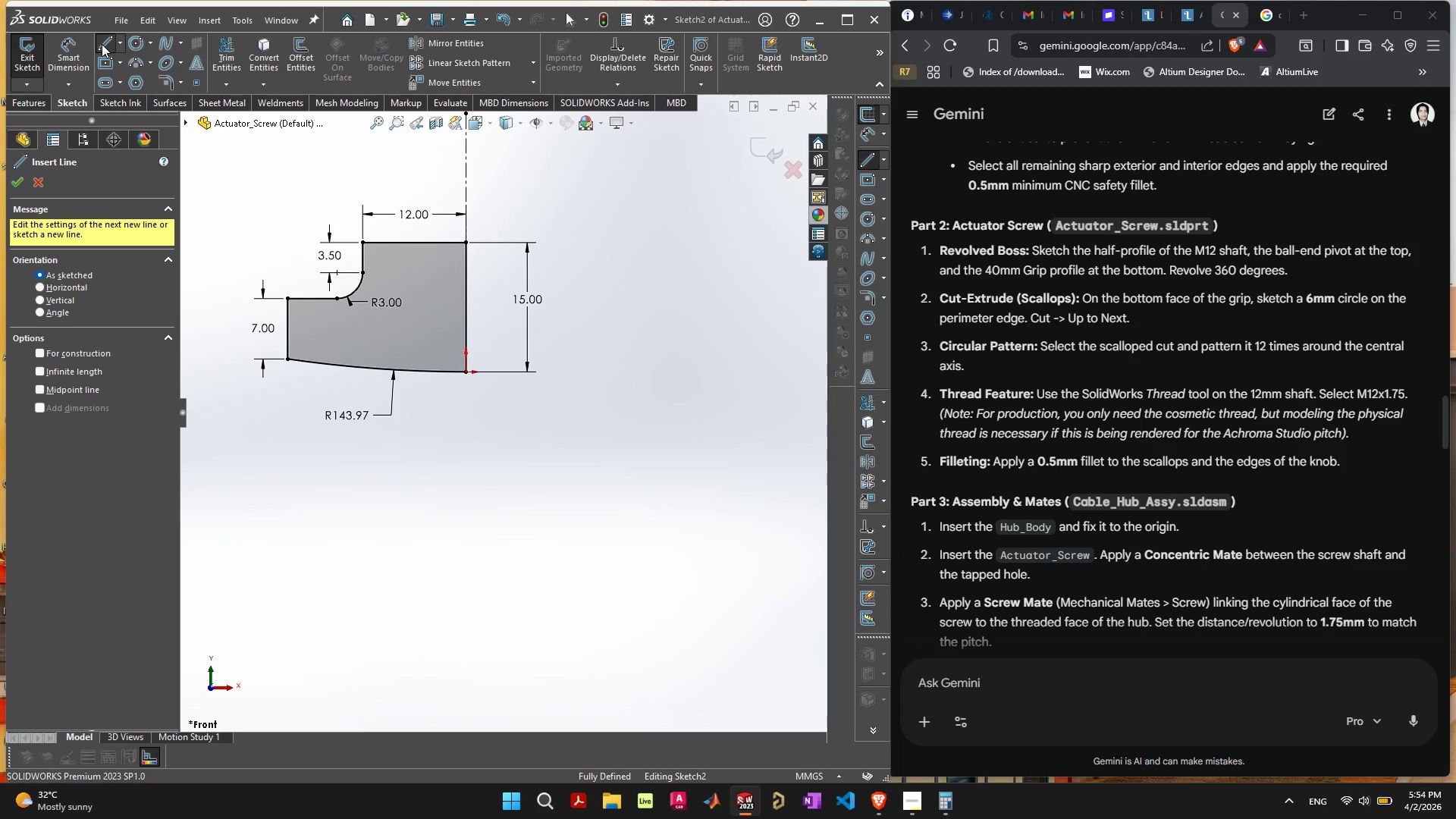 
key(Escape)
 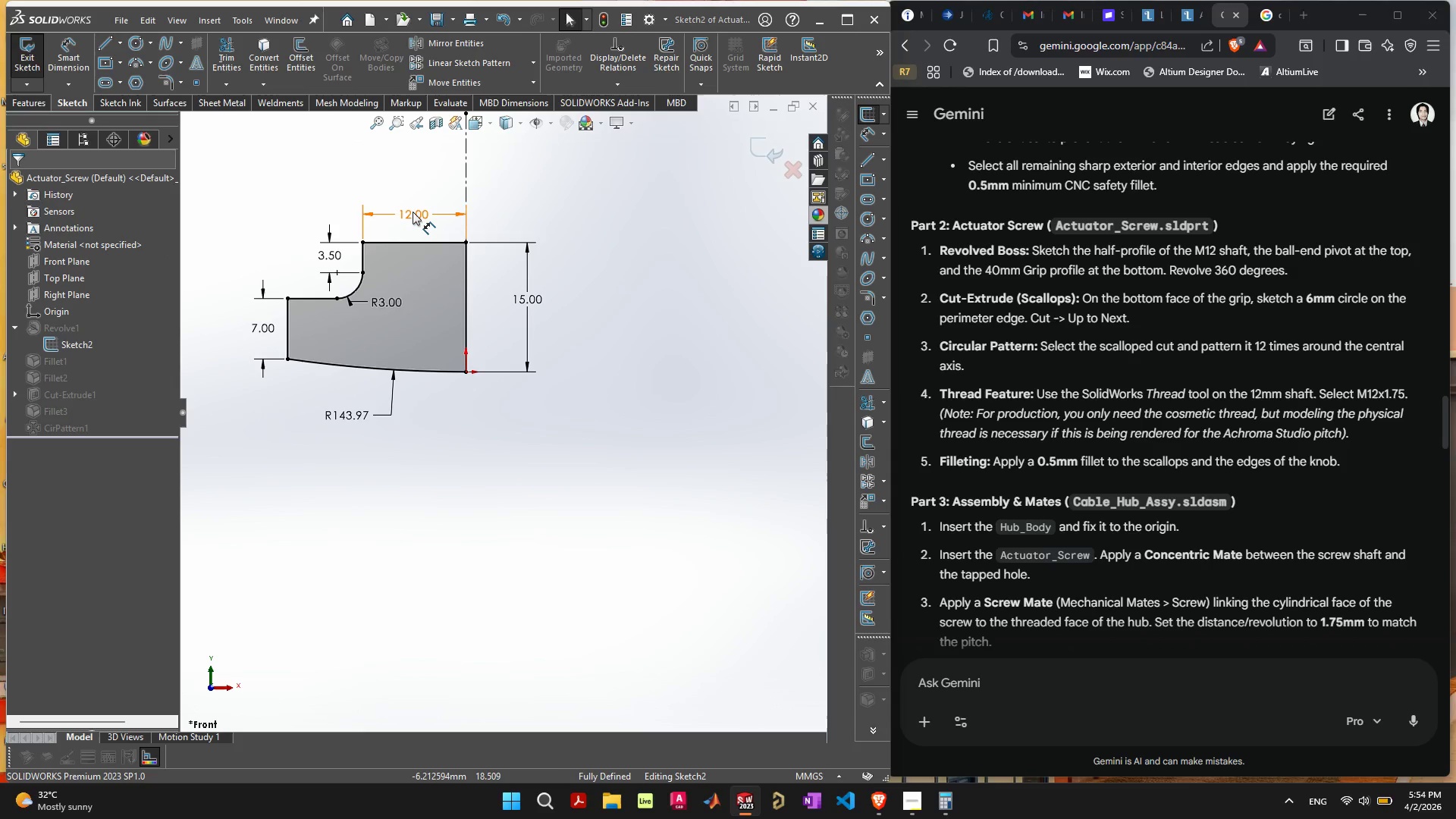 
left_click([413, 214])
 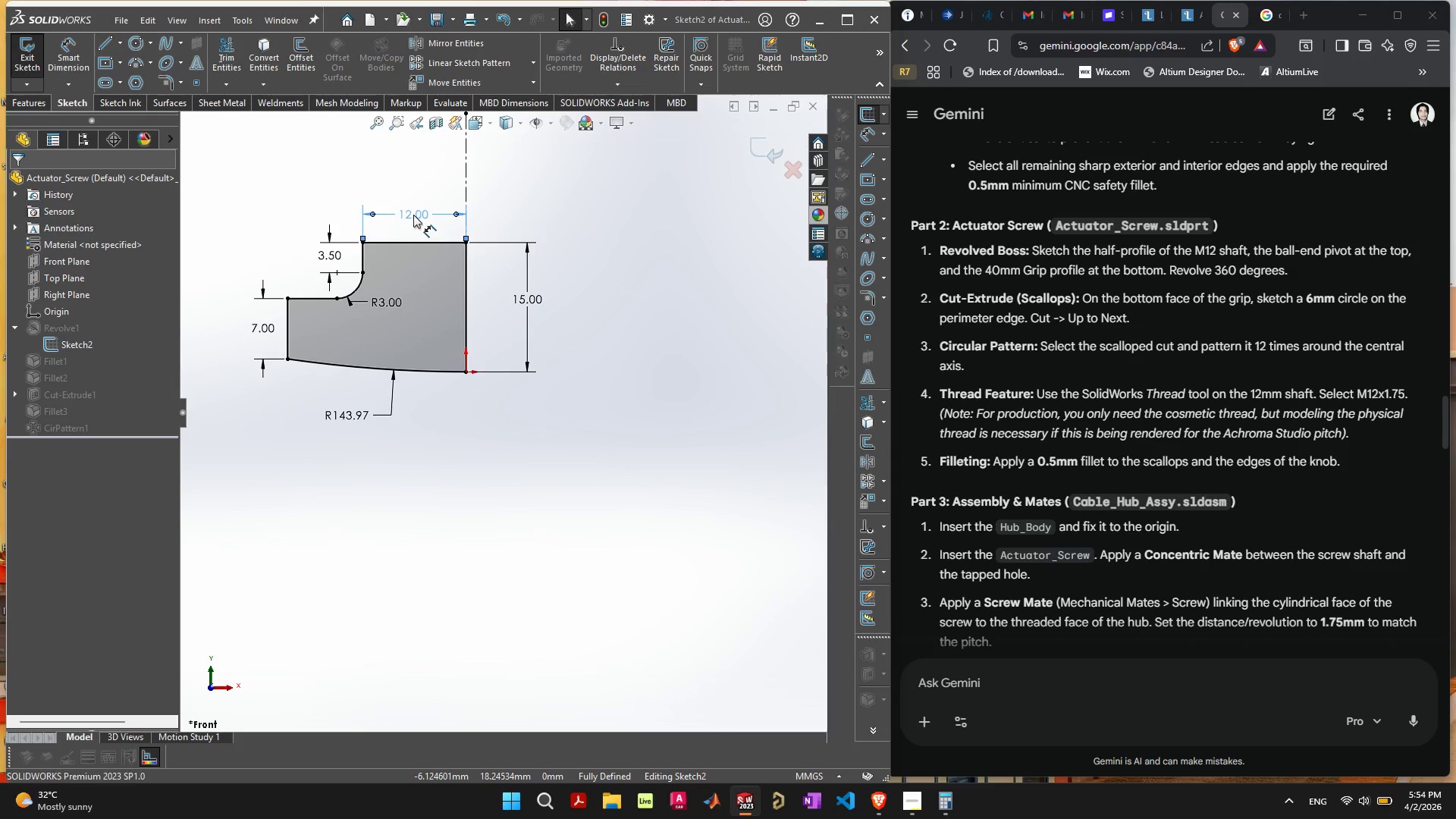 
key(Delete)
 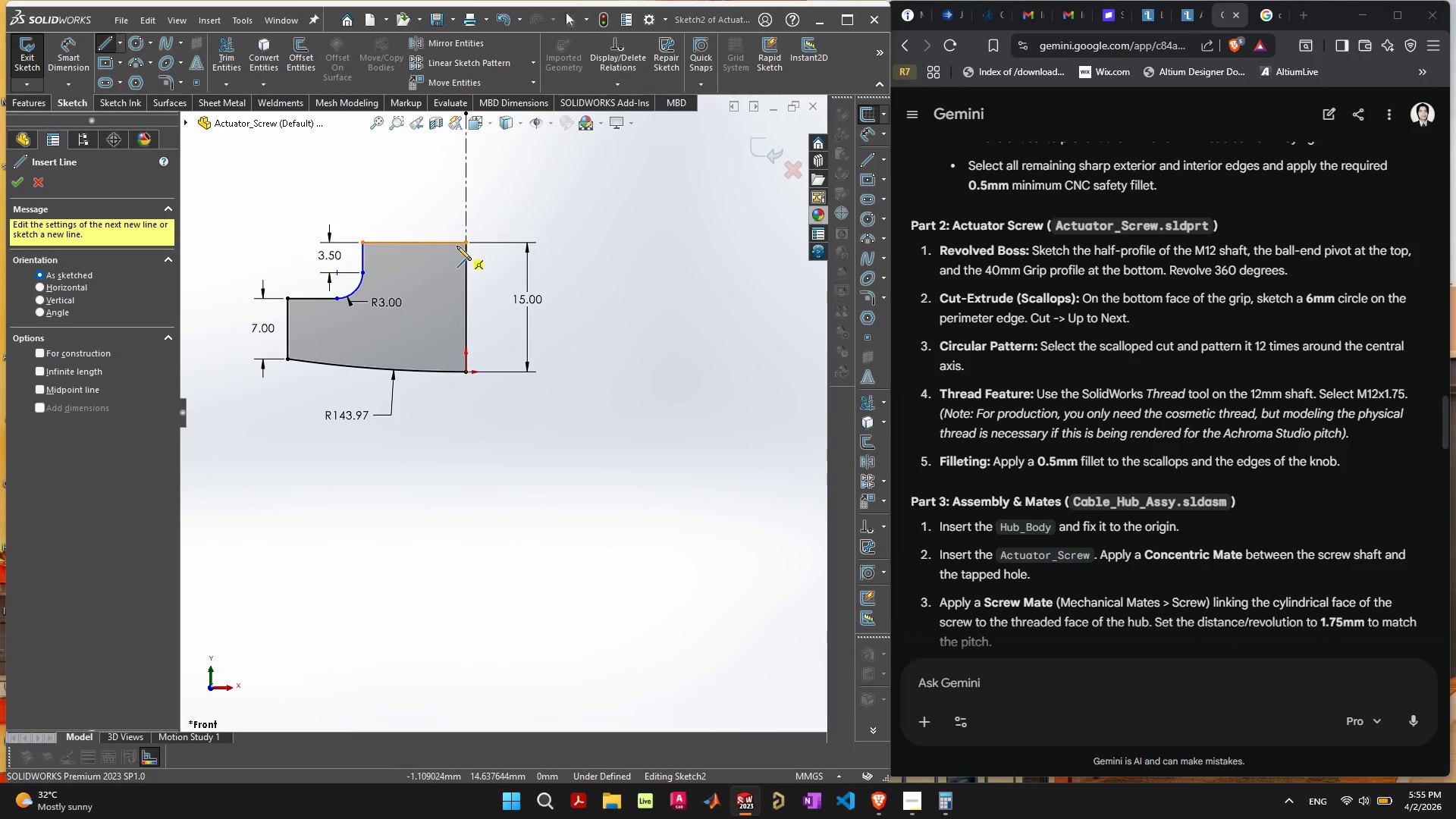 
left_click_drag(start_coordinate=[449, 243], to_coordinate=[467, 152])
 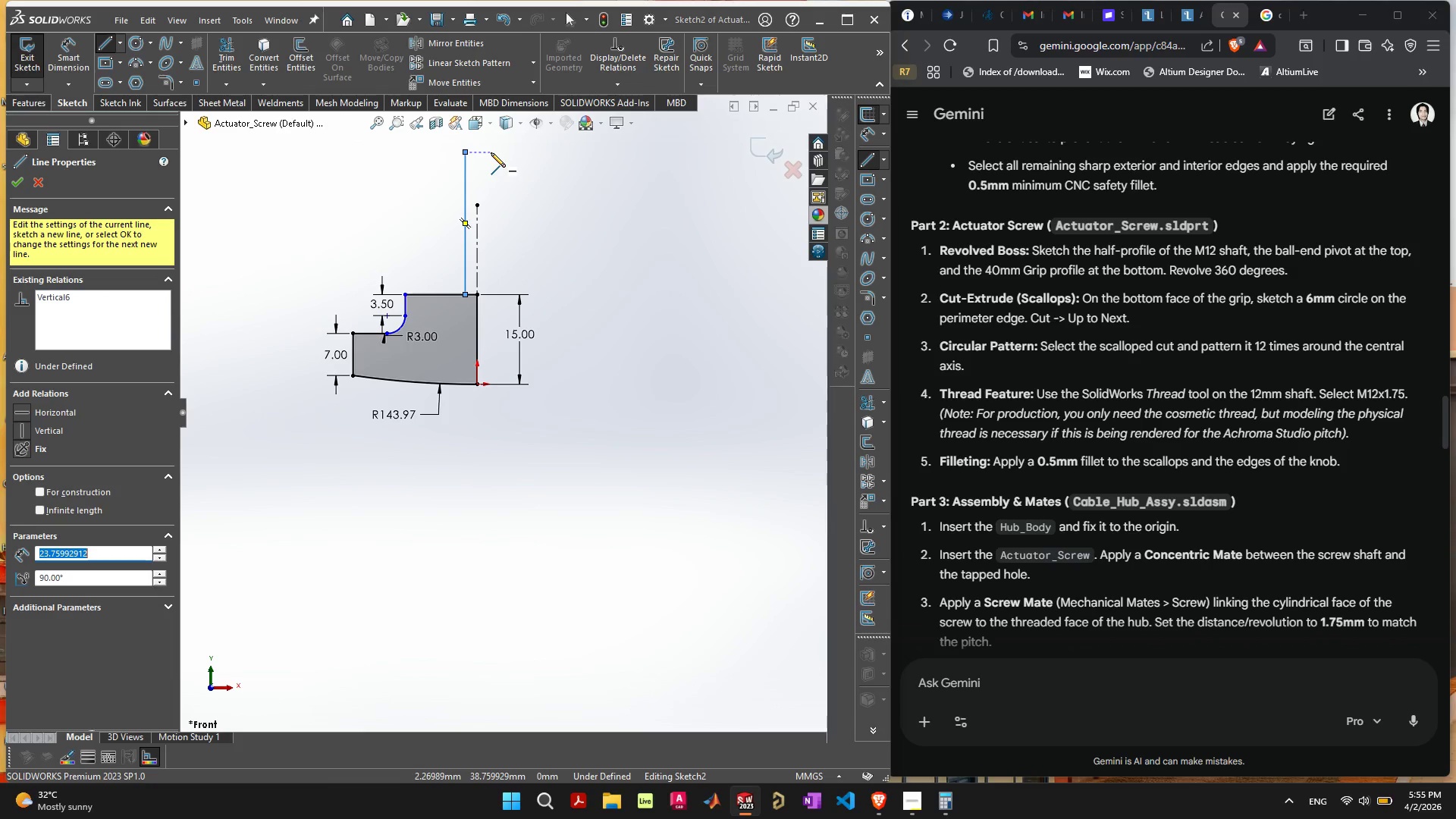 
scroll: coordinate [446, 149], scroll_direction: down, amount: 2.0
 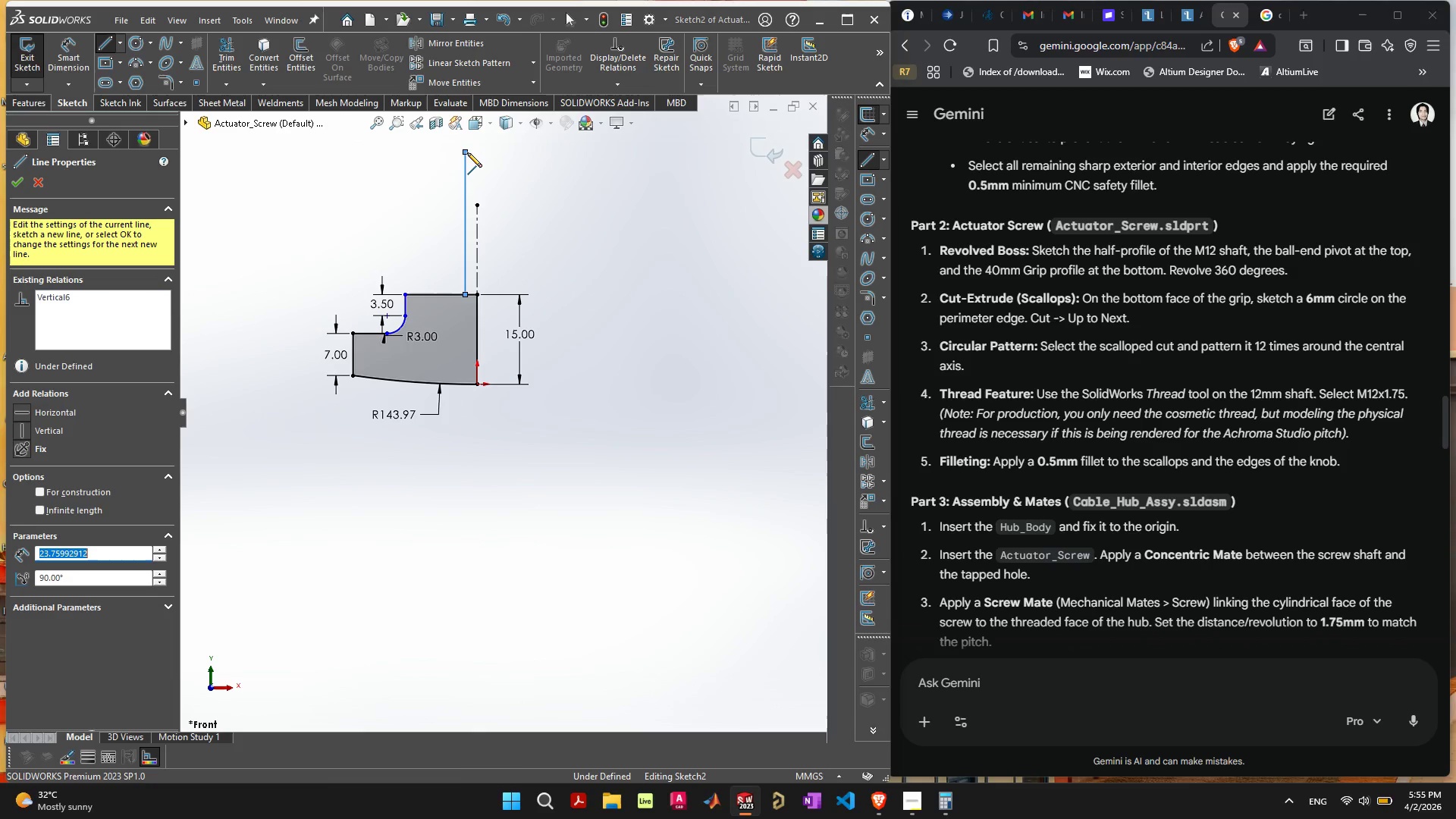 
left_click([479, 152])
 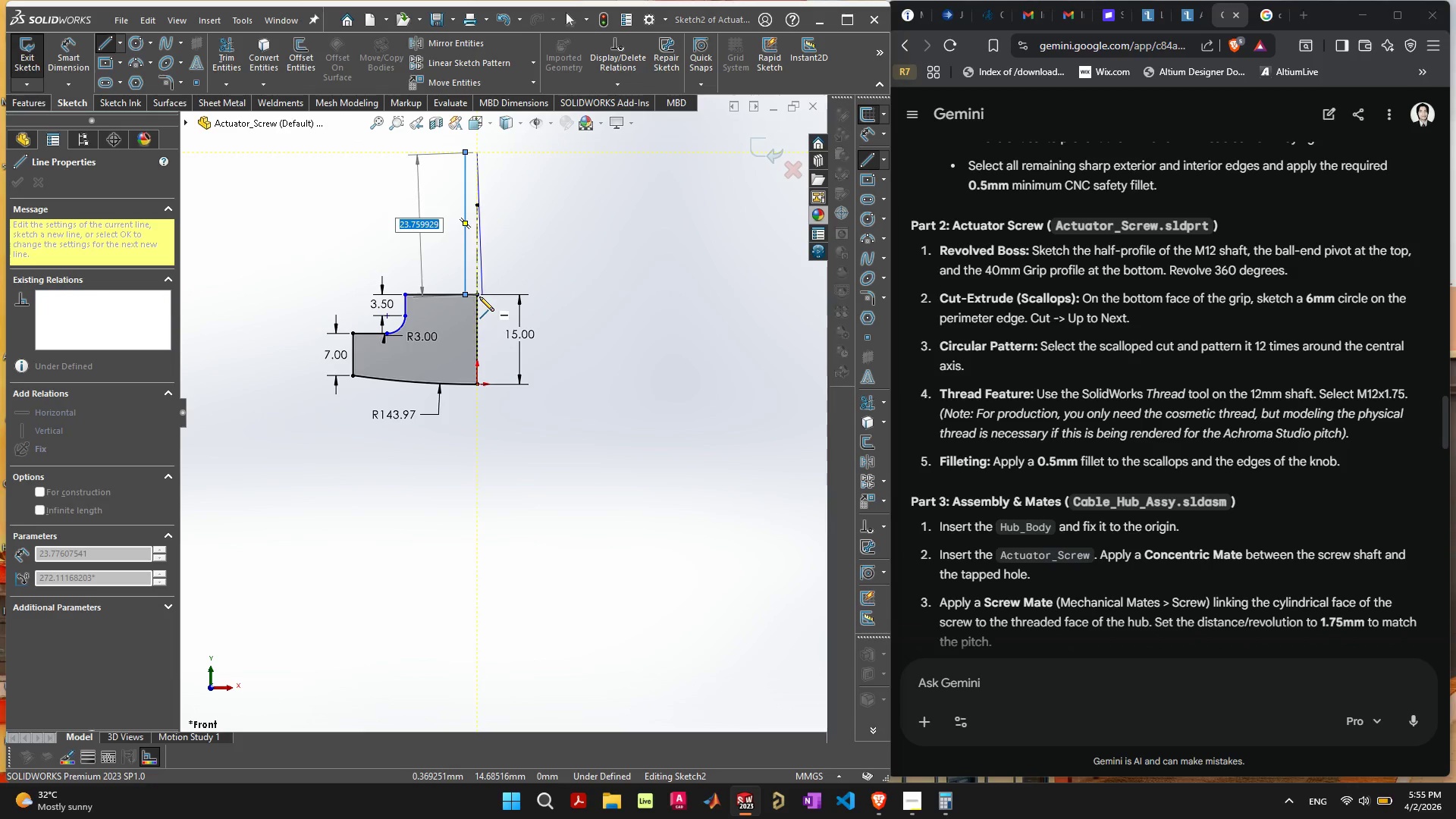 
left_click([477, 293])
 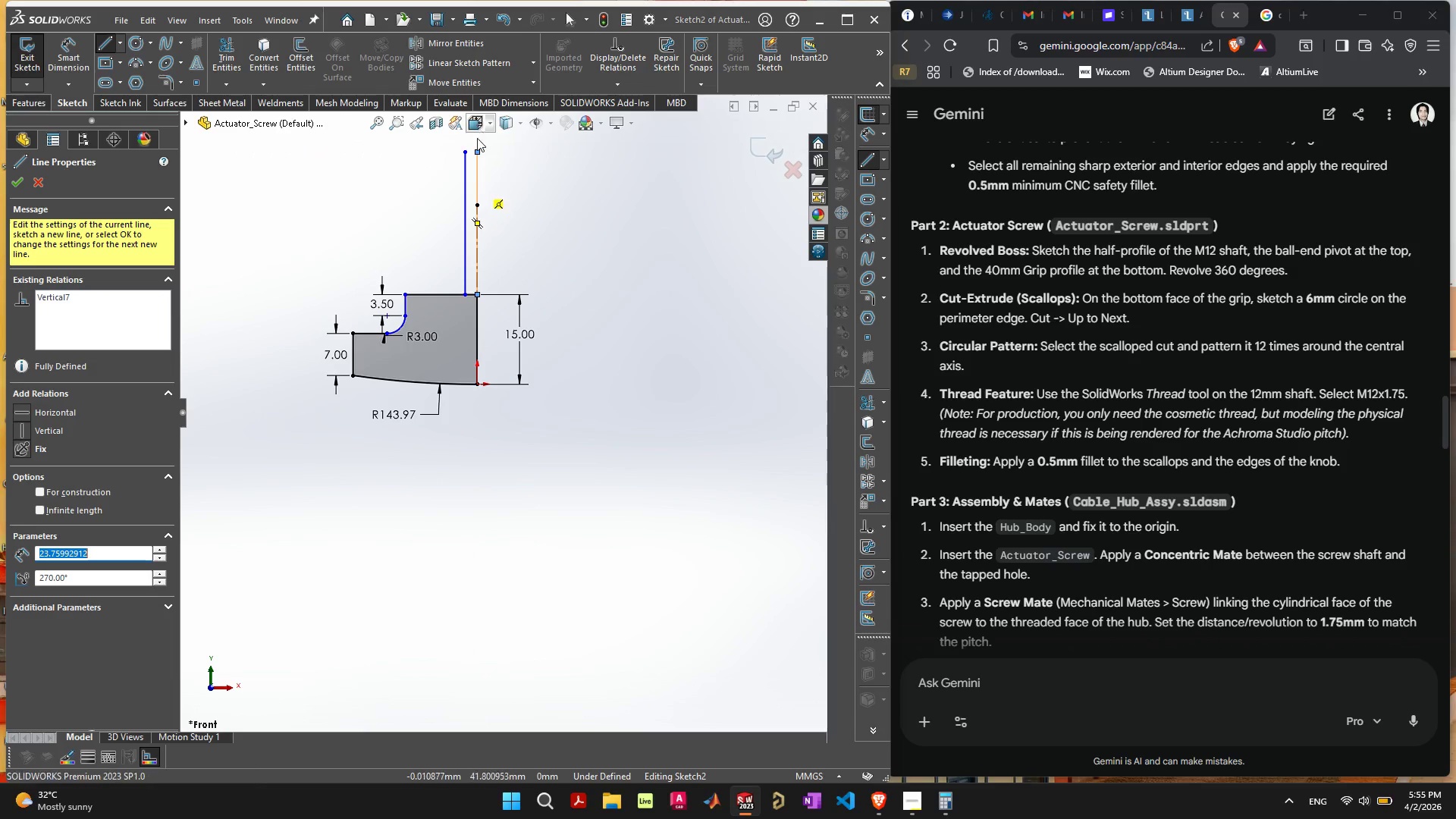 
scroll: coordinate [485, 162], scroll_direction: up, amount: 4.0
 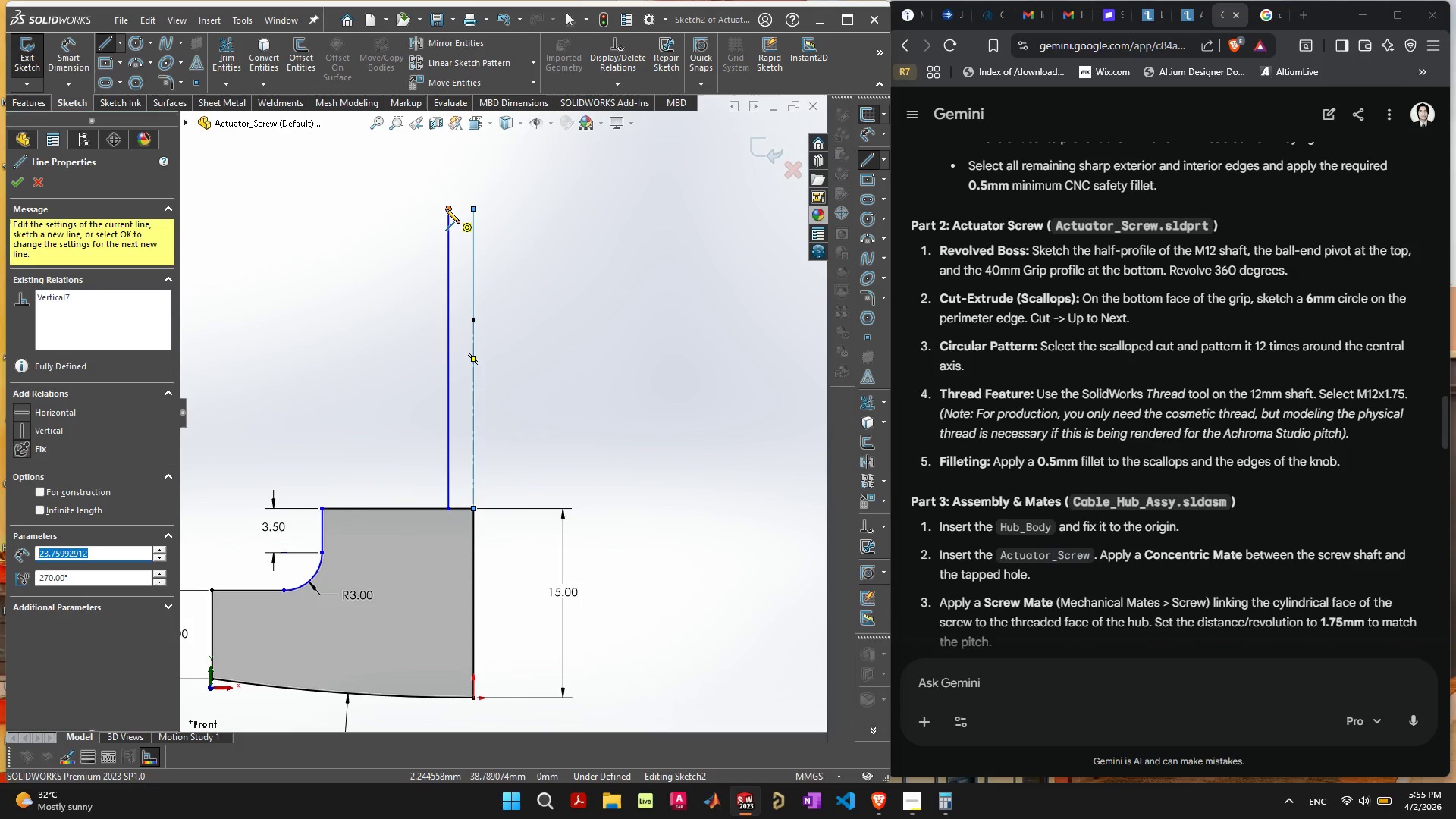 
left_click_drag(start_coordinate=[445, 209], to_coordinate=[474, 209])
 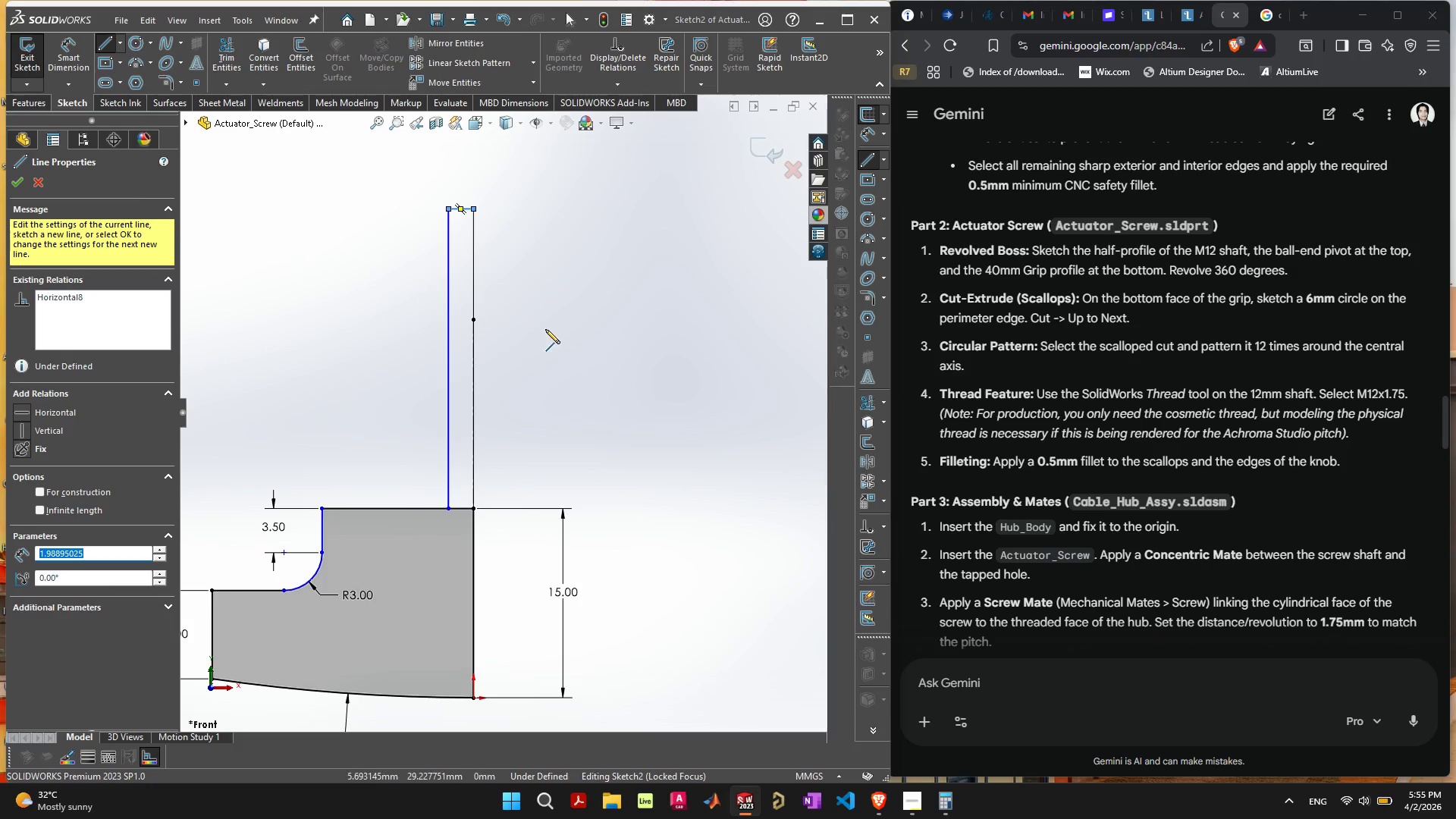 
scroll: coordinate [482, 486], scroll_direction: up, amount: 3.0
 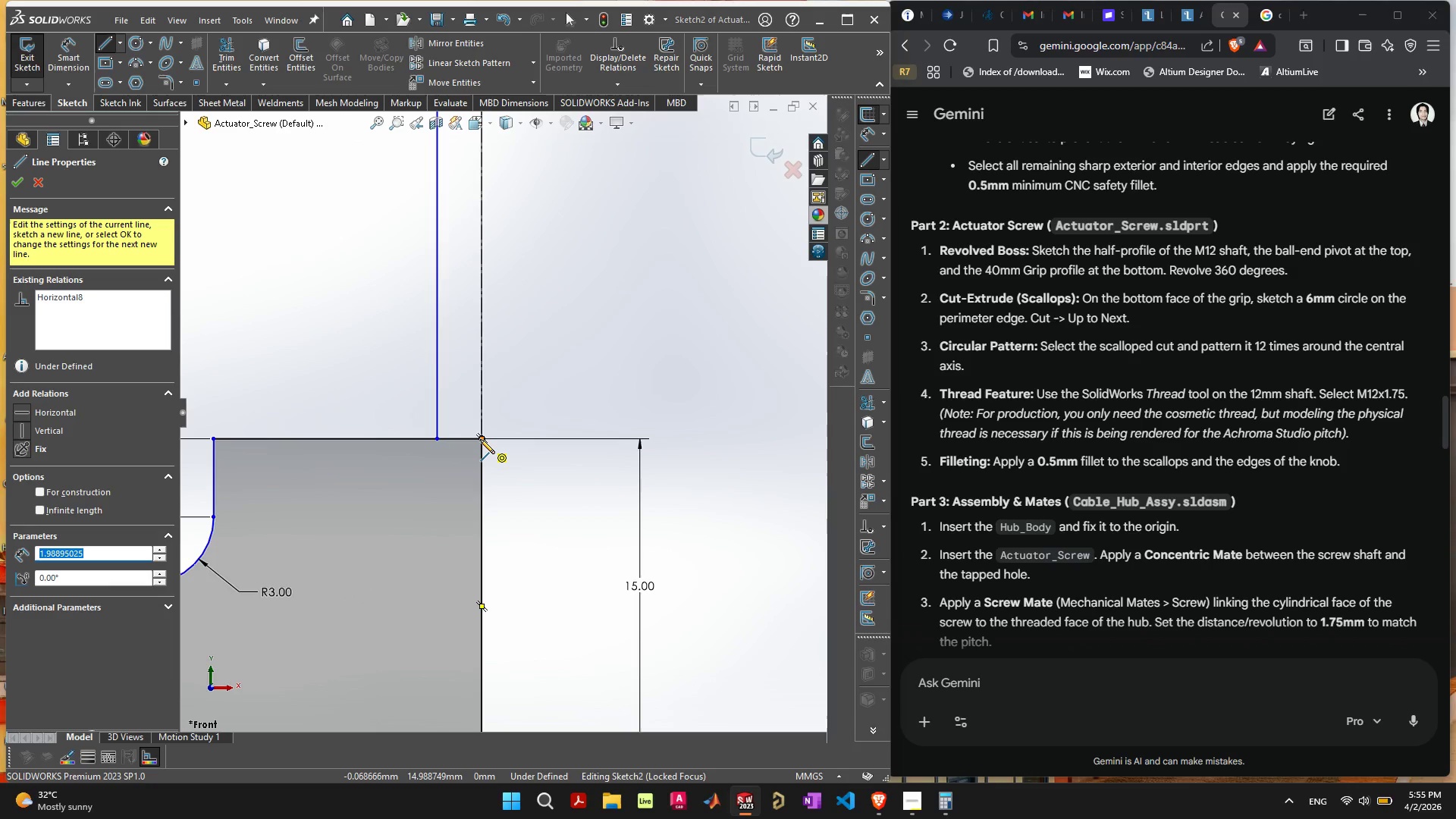 
key(Escape)
 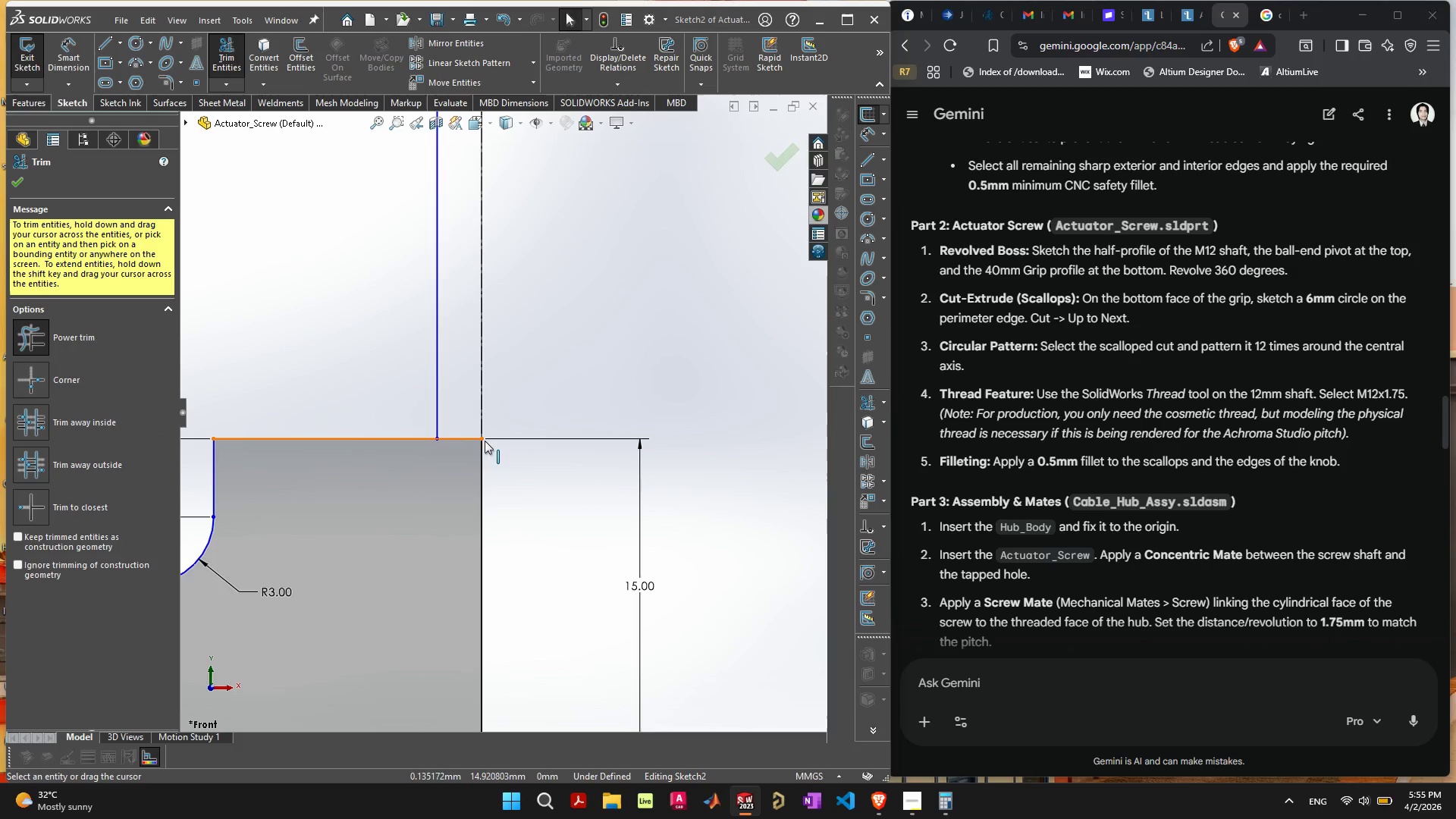 
left_click_drag(start_coordinate=[459, 410], to_coordinate=[459, 471])
 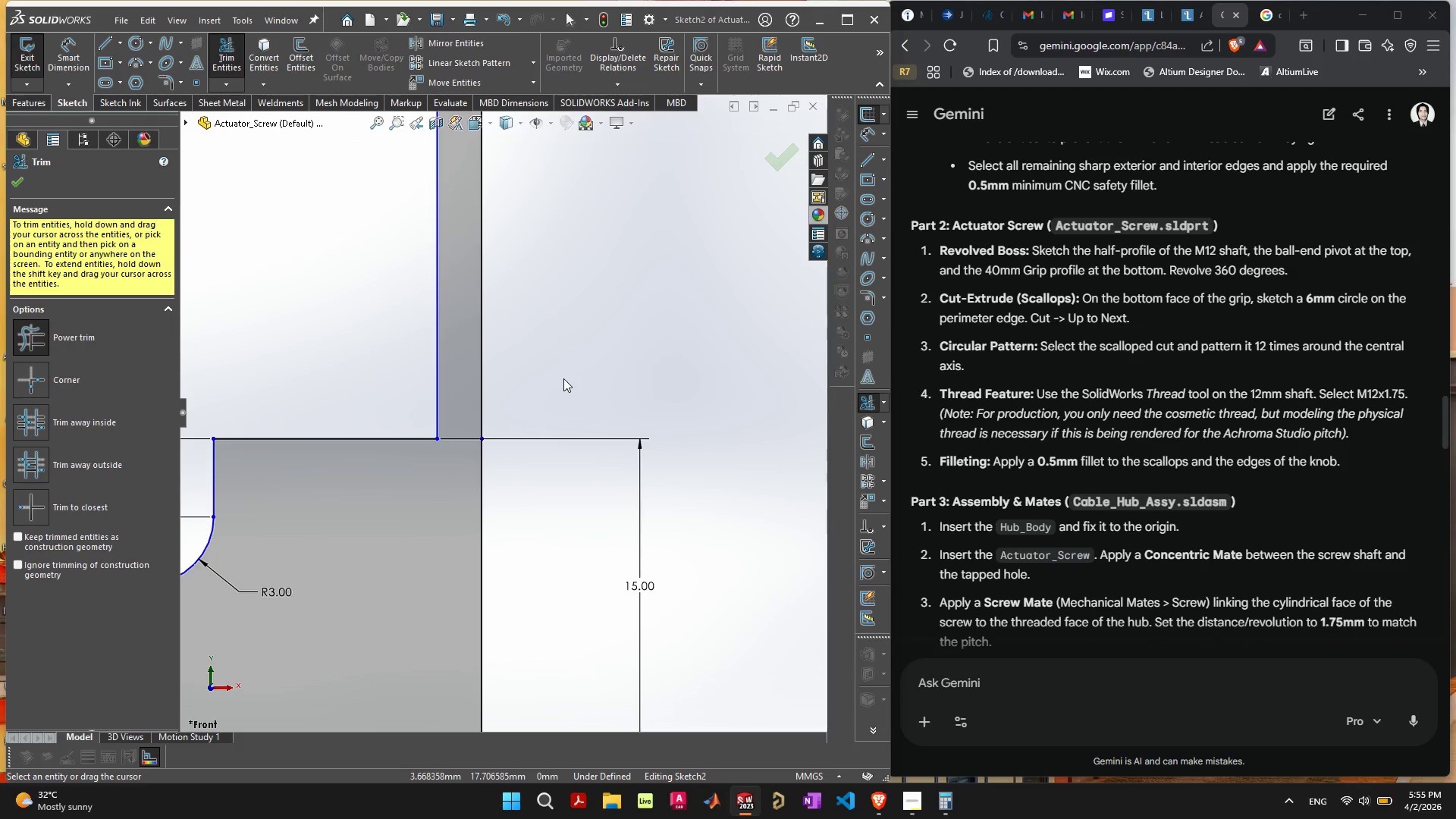 
scroll: coordinate [563, 378], scroll_direction: down, amount: 4.0
 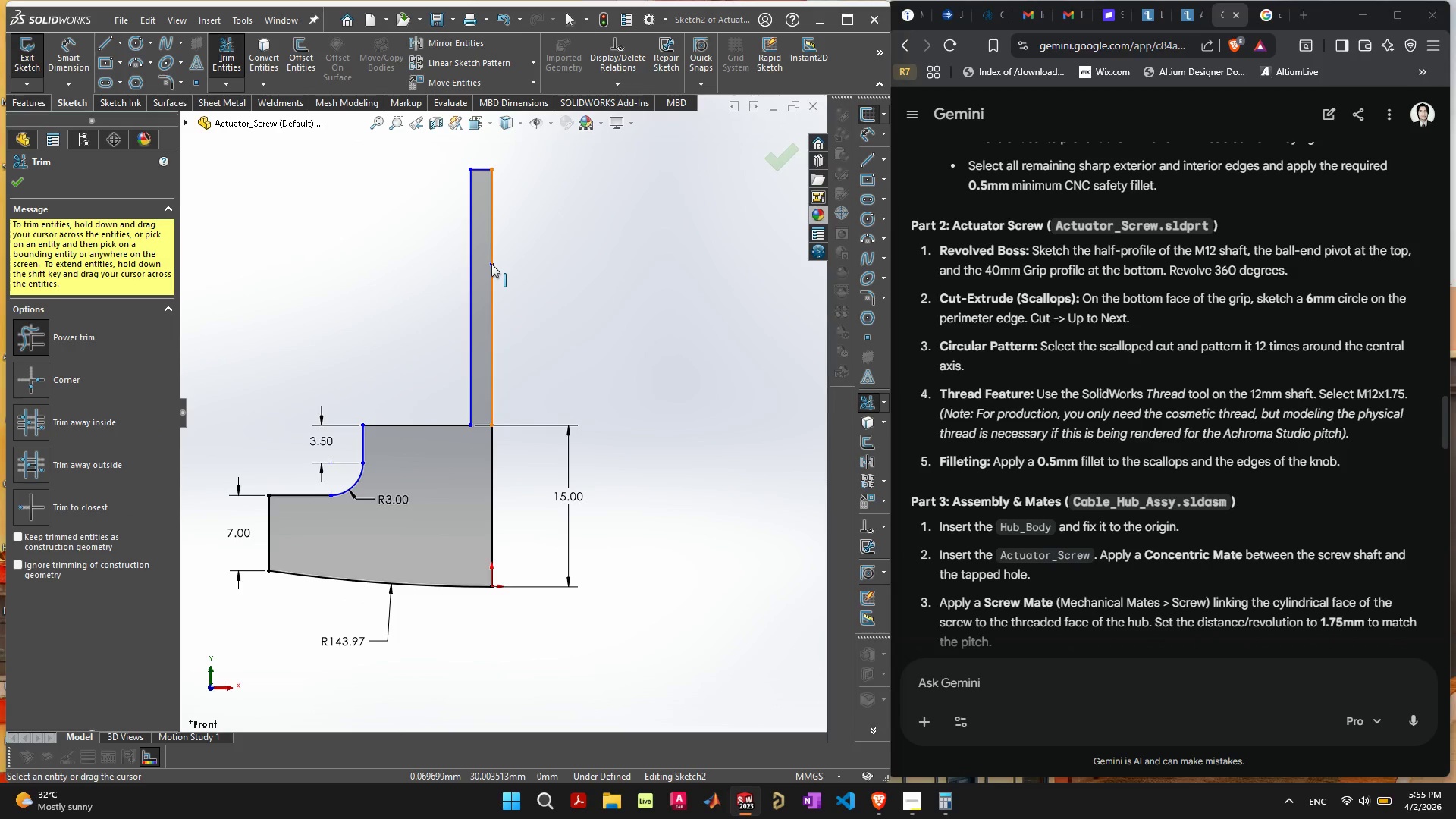 
left_click_drag(start_coordinate=[491, 264], to_coordinate=[500, 222])
 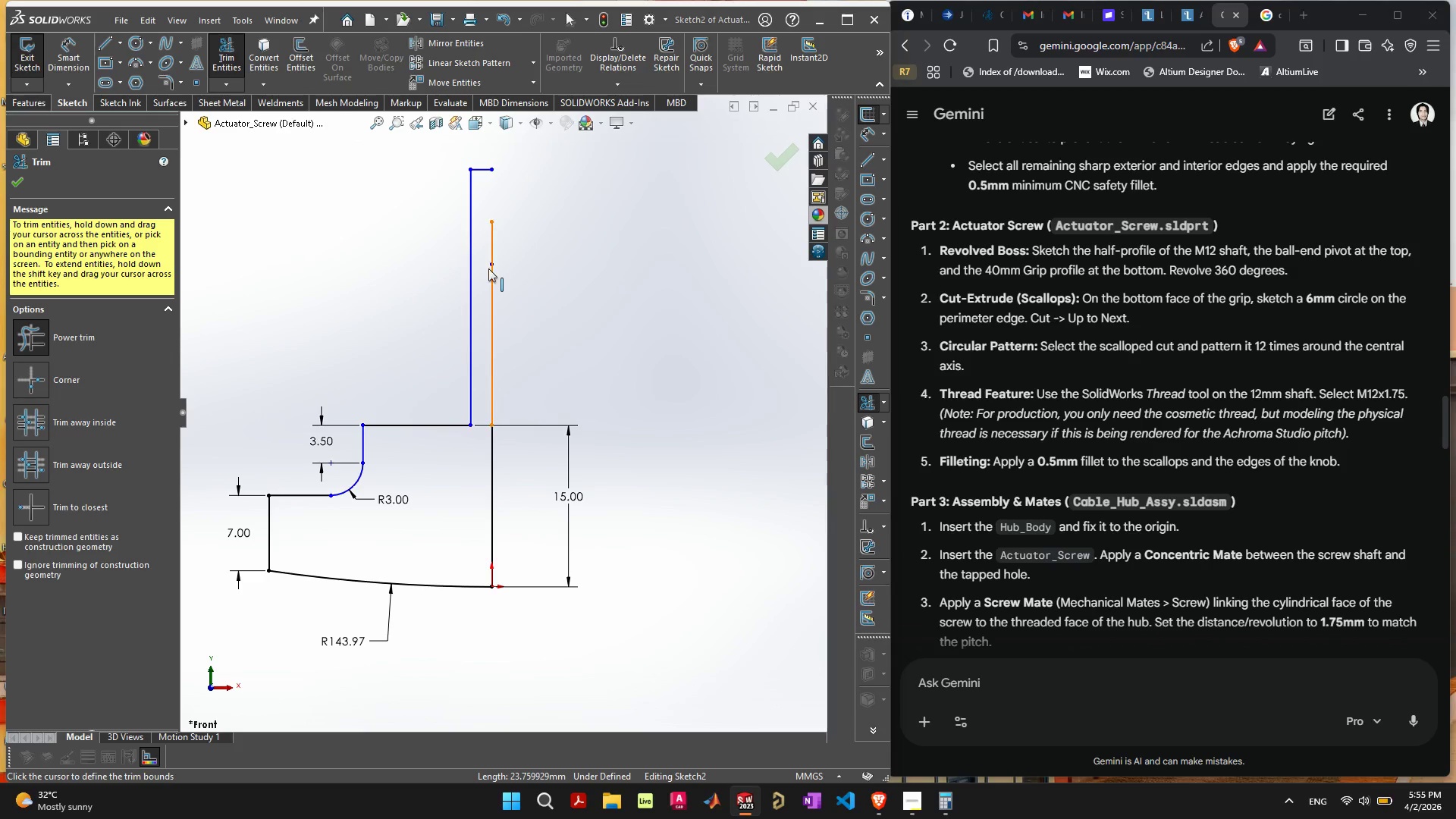 
scroll: coordinate [497, 271], scroll_direction: up, amount: 7.0
 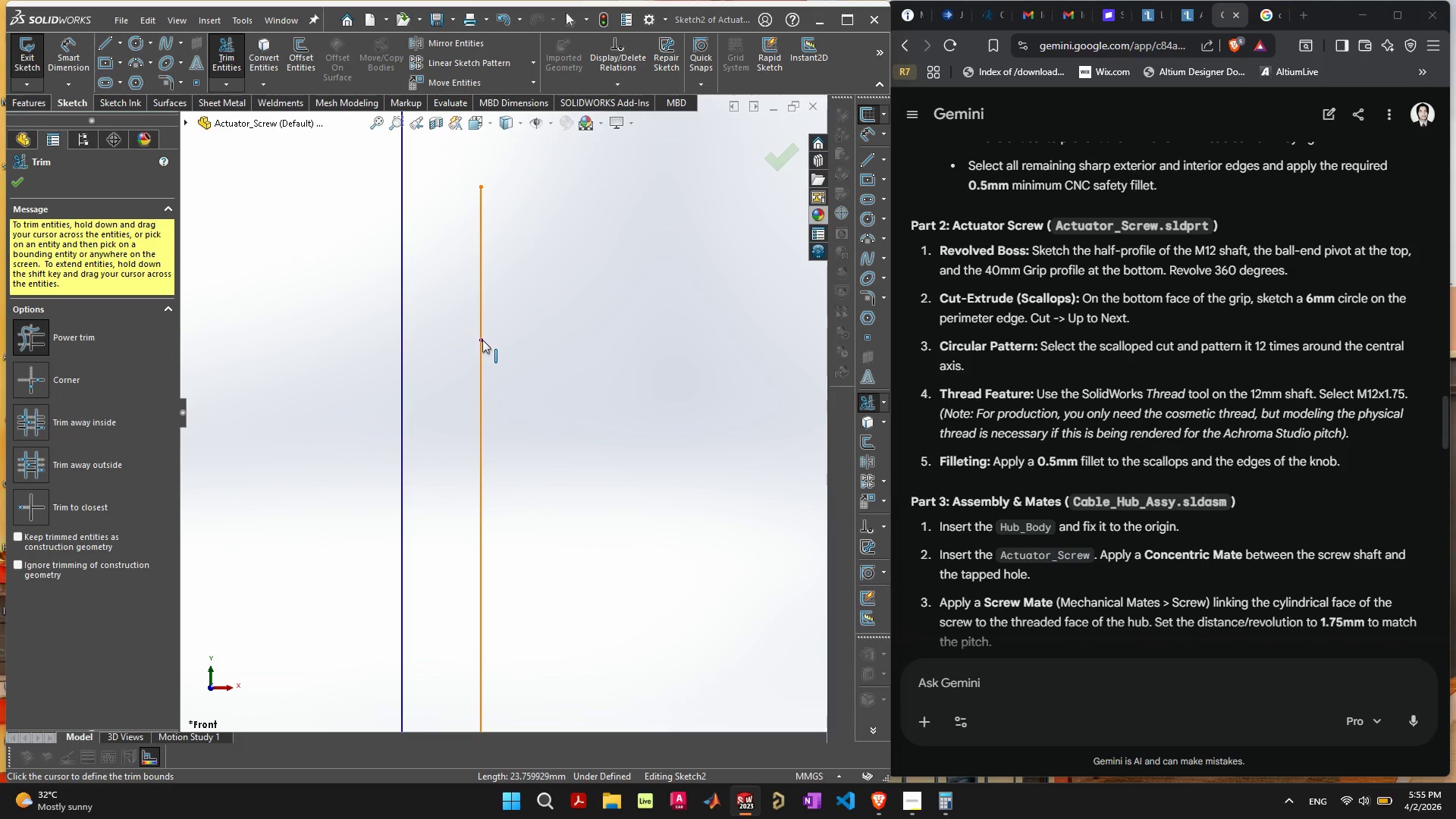 
scroll: coordinate [488, 322], scroll_direction: down, amount: 4.0
 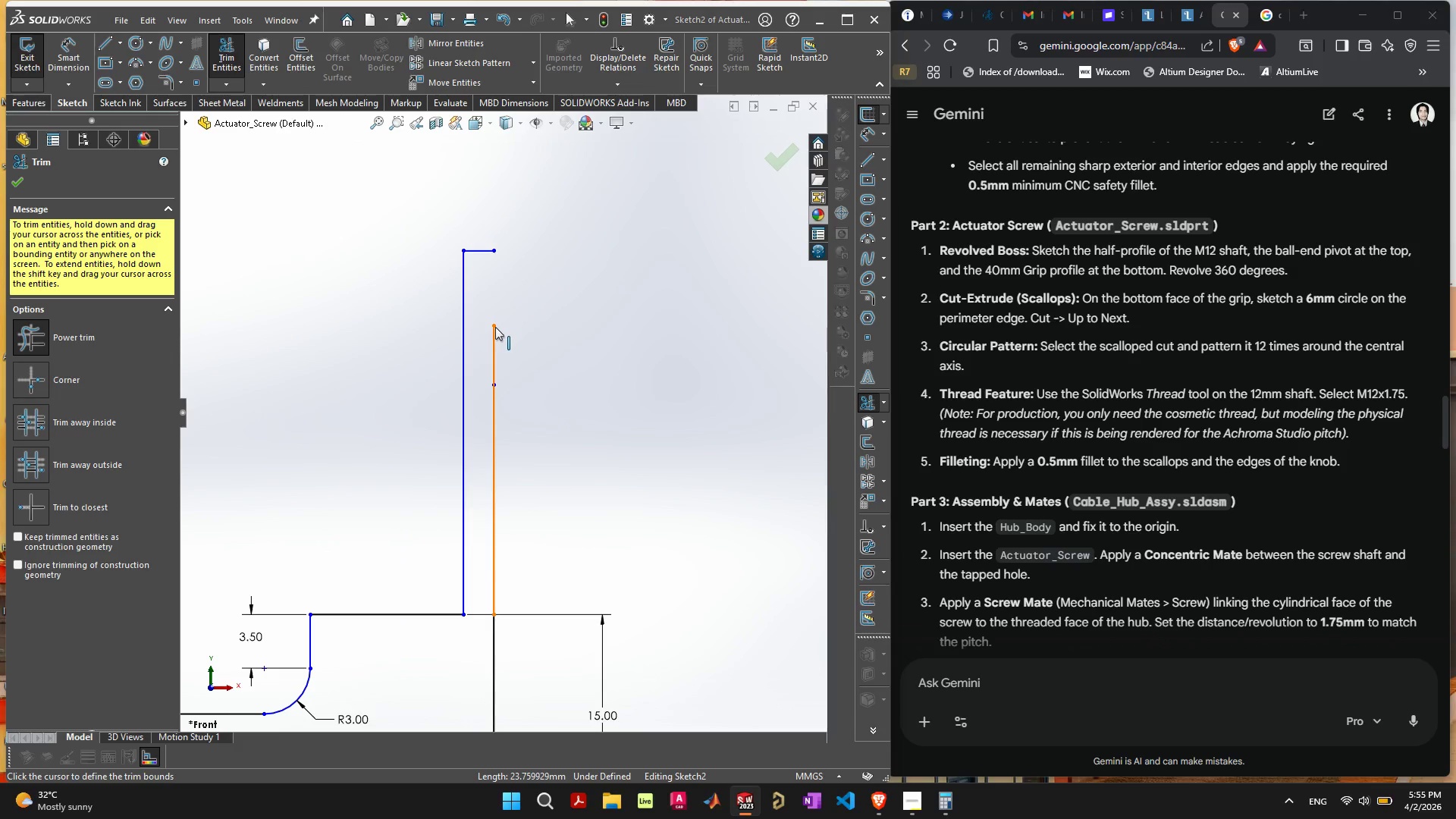 
left_click_drag(start_coordinate=[495, 327], to_coordinate=[494, 249])
 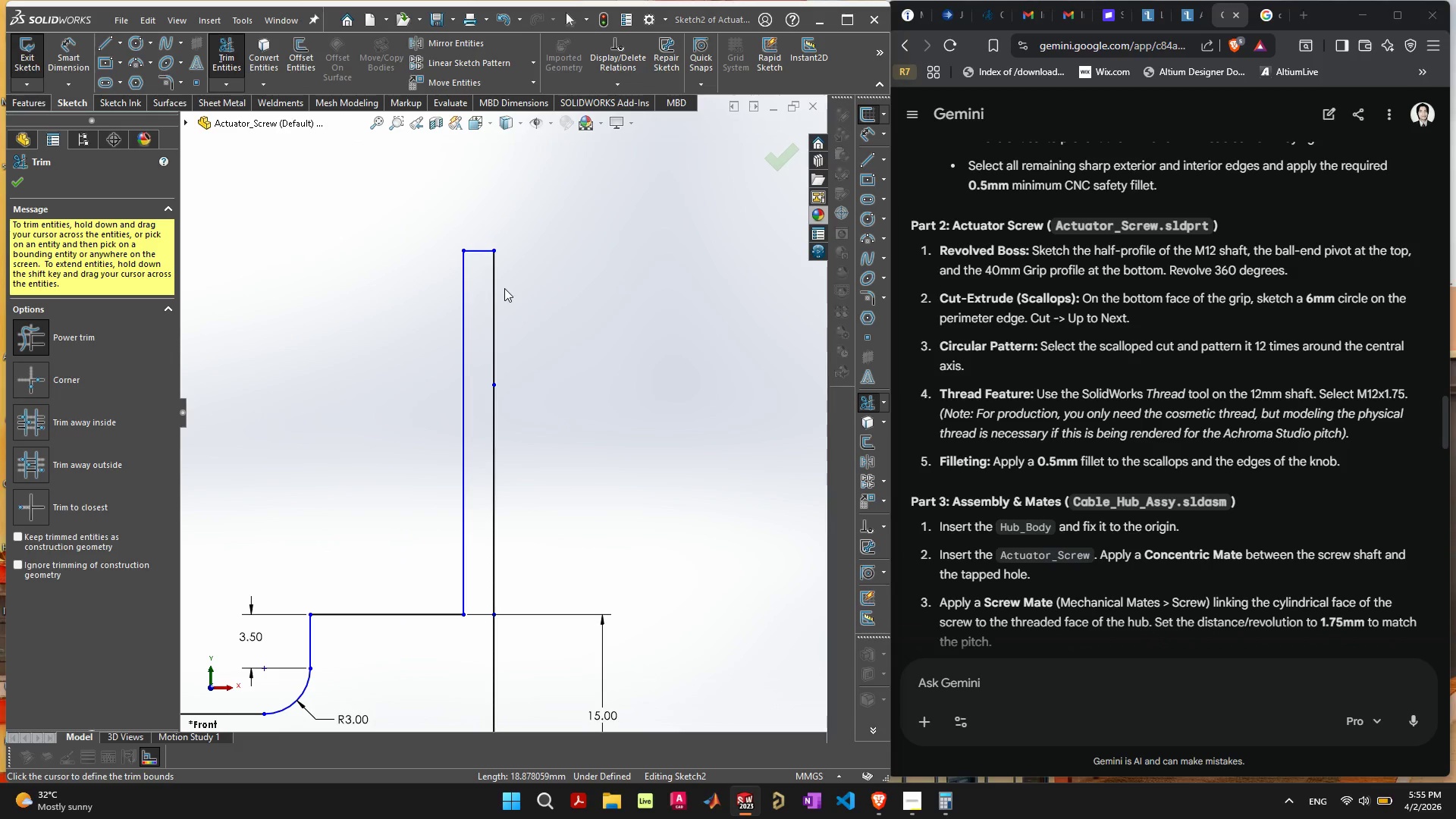 
scroll: coordinate [499, 276], scroll_direction: up, amount: 7.0
 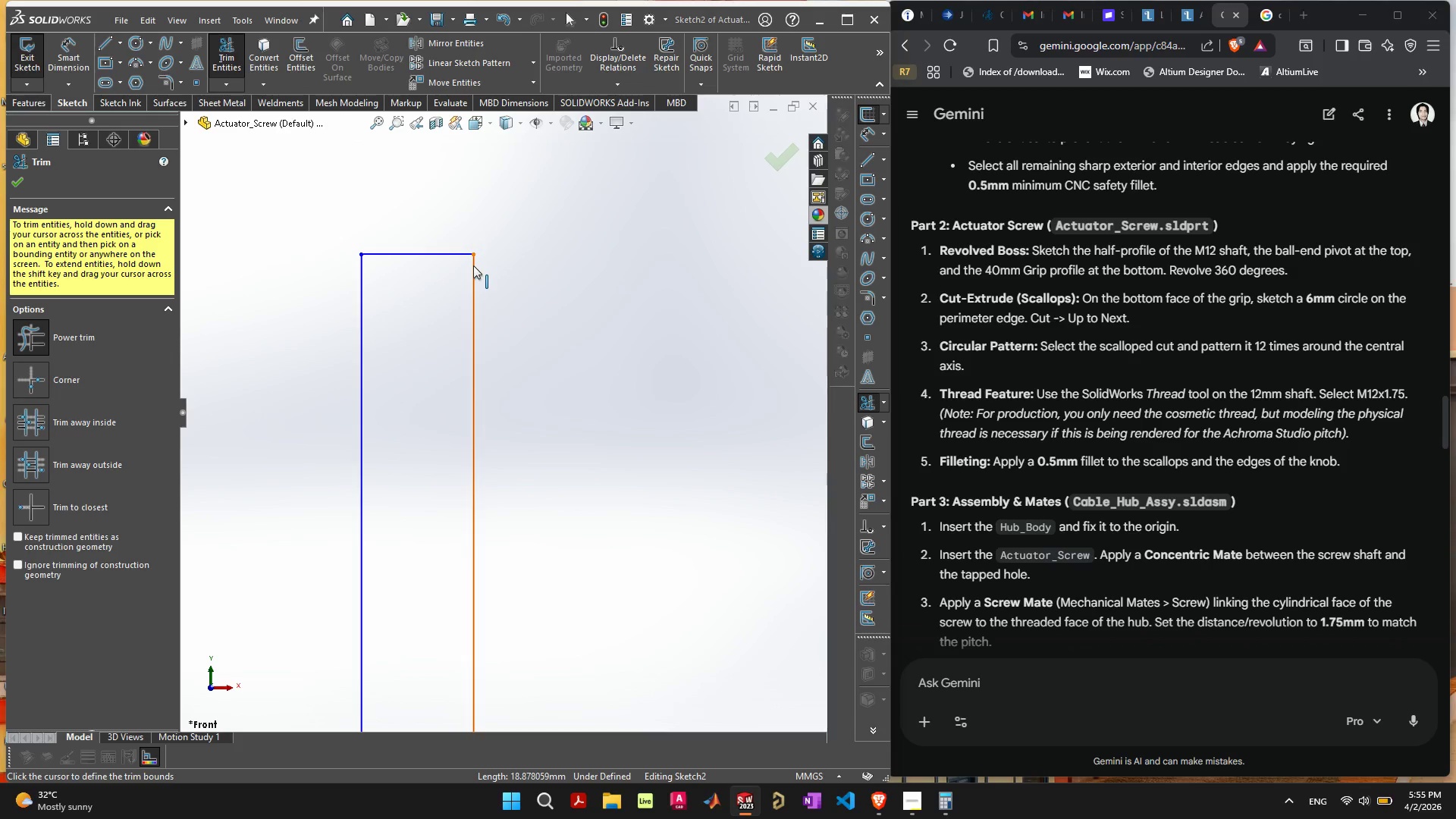 
left_click_drag(start_coordinate=[472, 268], to_coordinate=[475, 297])
 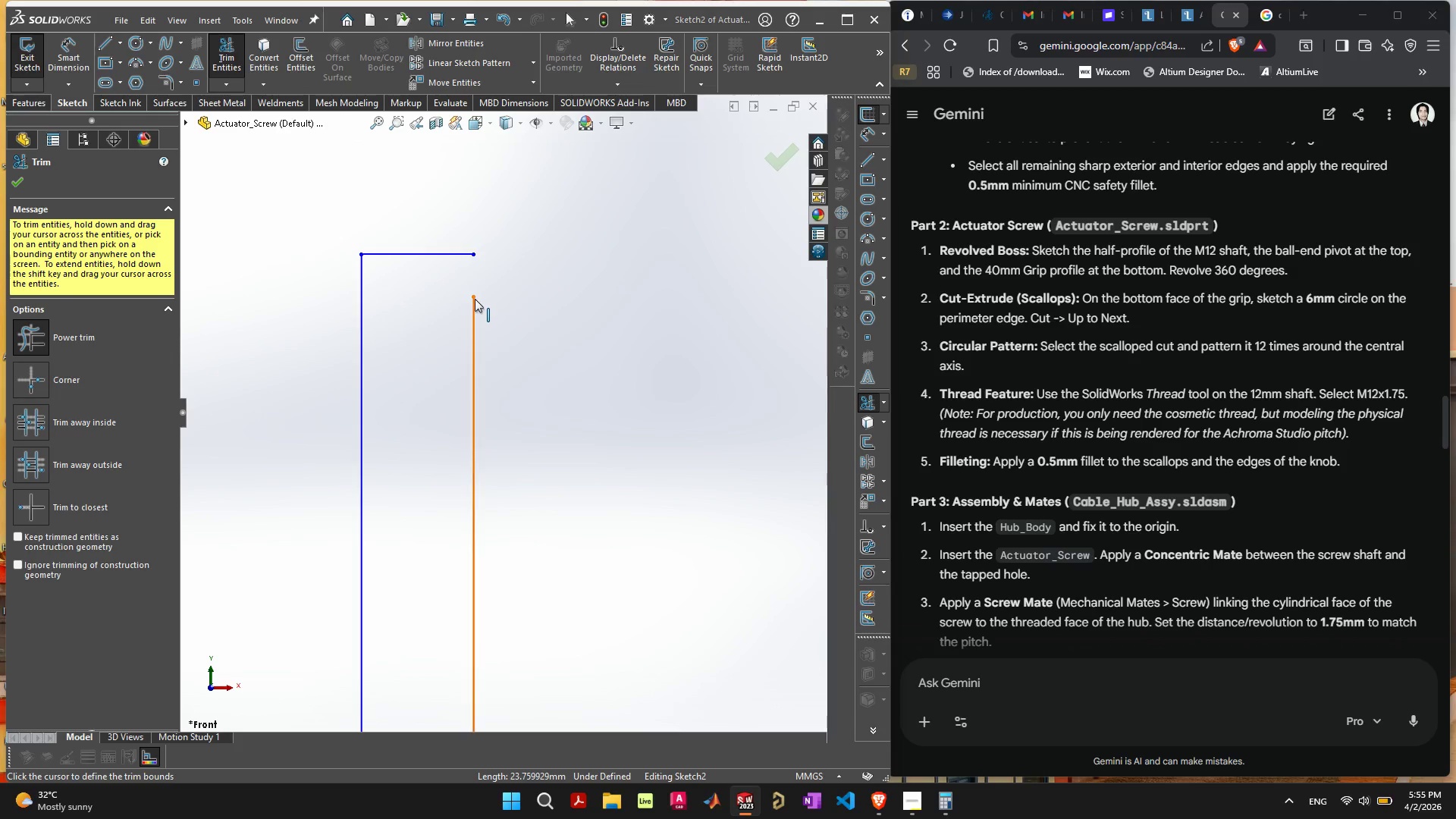 
left_click([475, 299])
 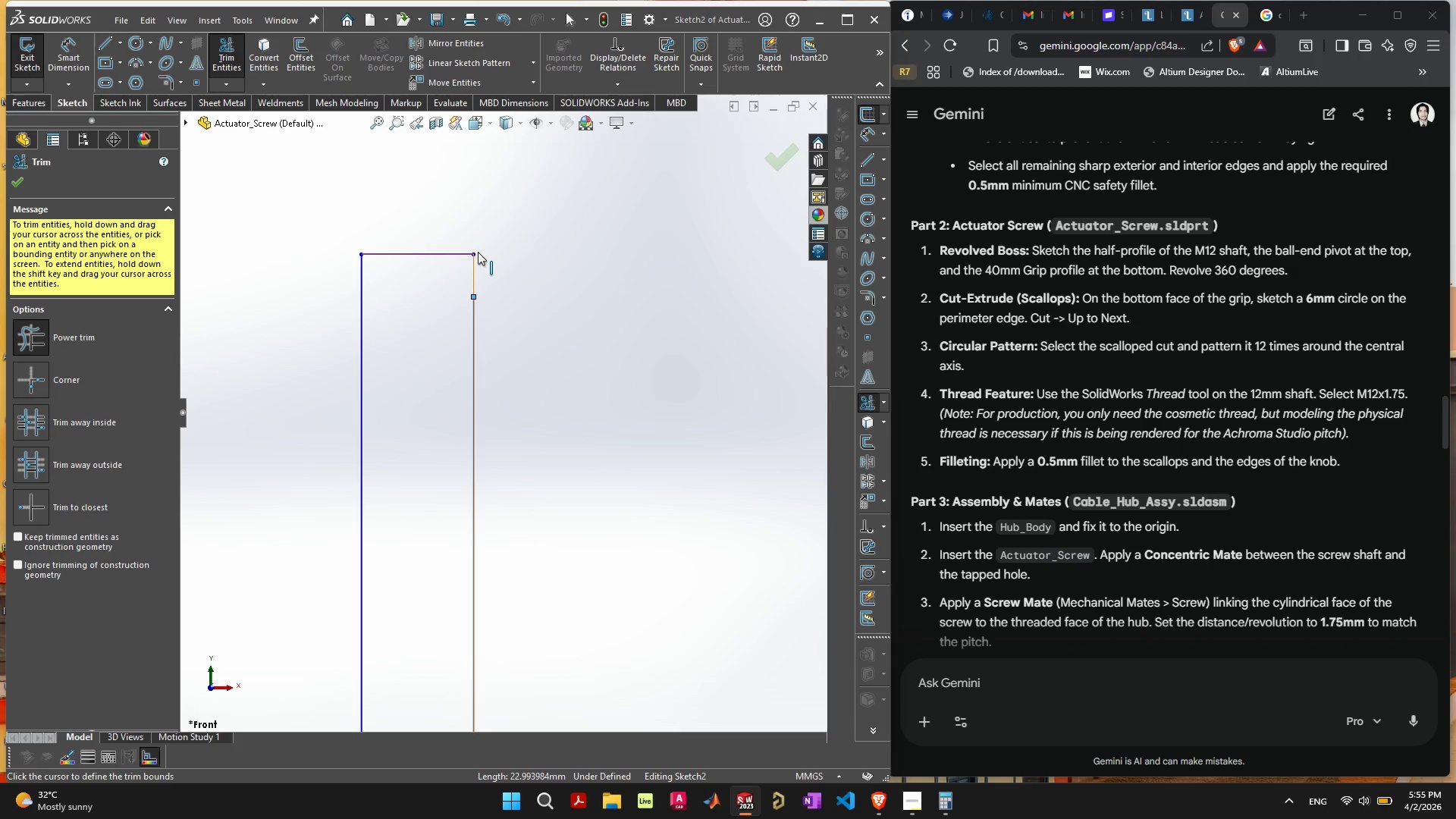 
hold_key(key=ShiftLeft, duration=0.64)
left_click([472, 255])
 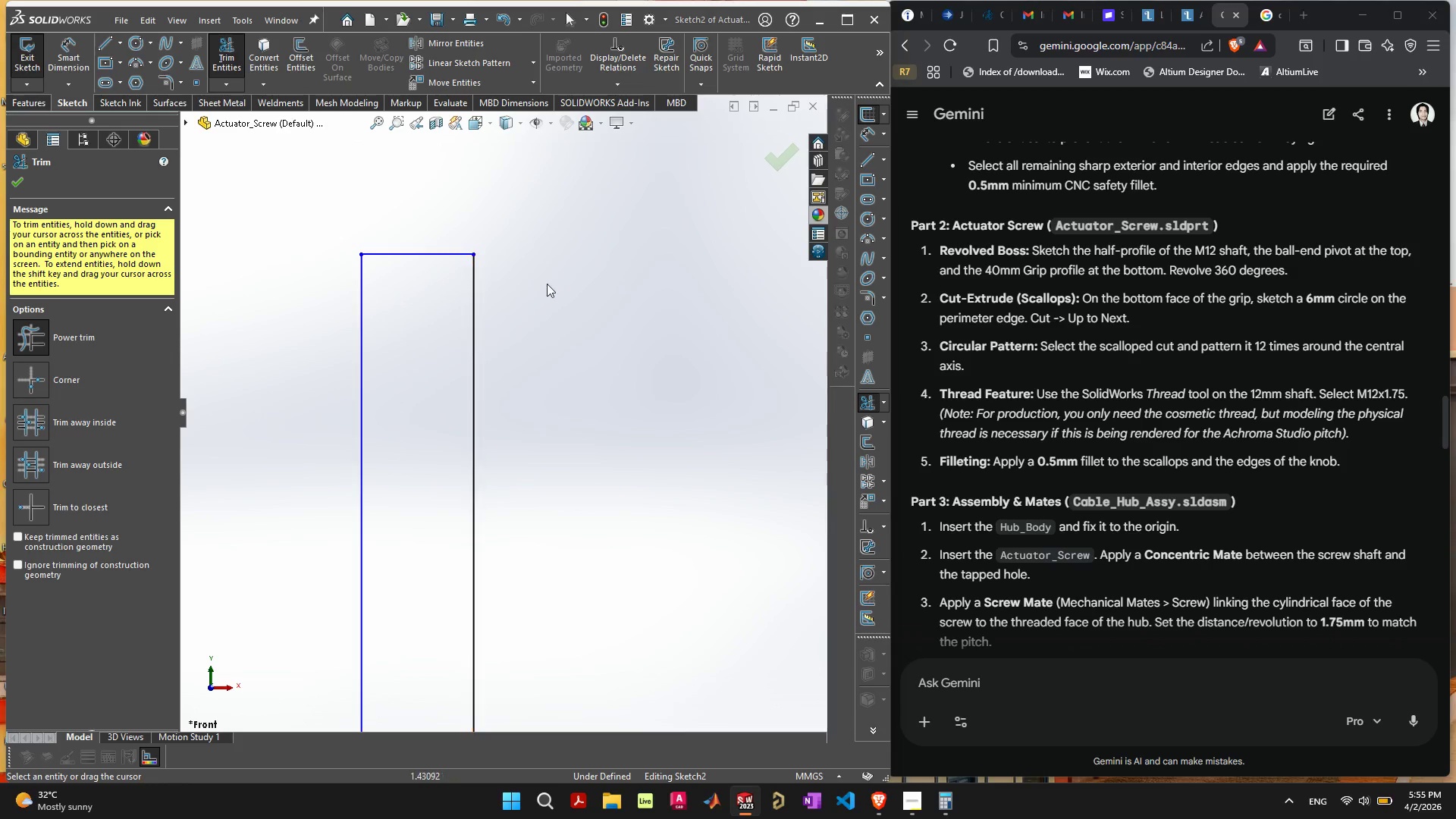 
left_click([768, 162])
 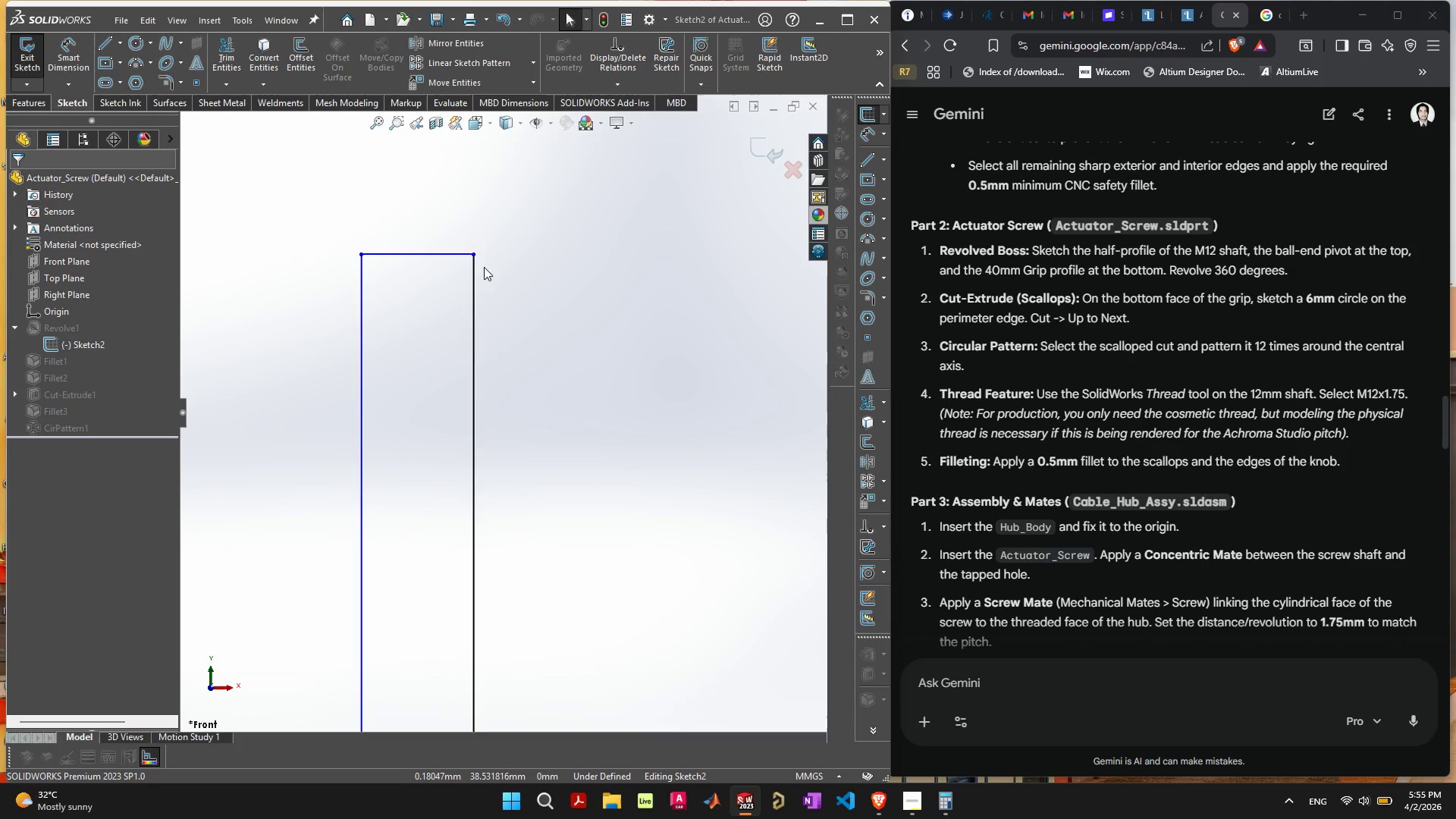 
left_click([475, 278])
 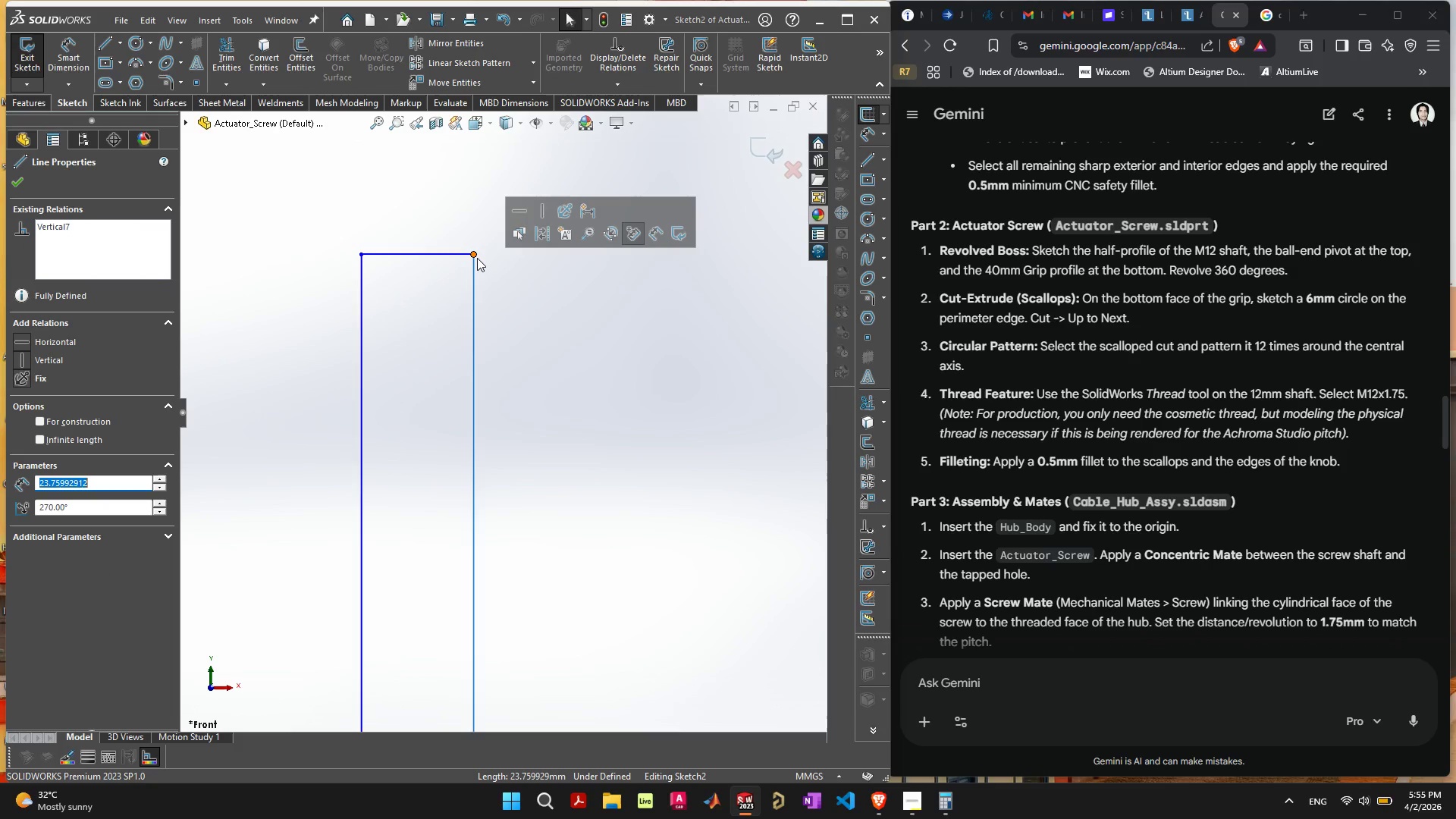 
left_click([477, 258])
 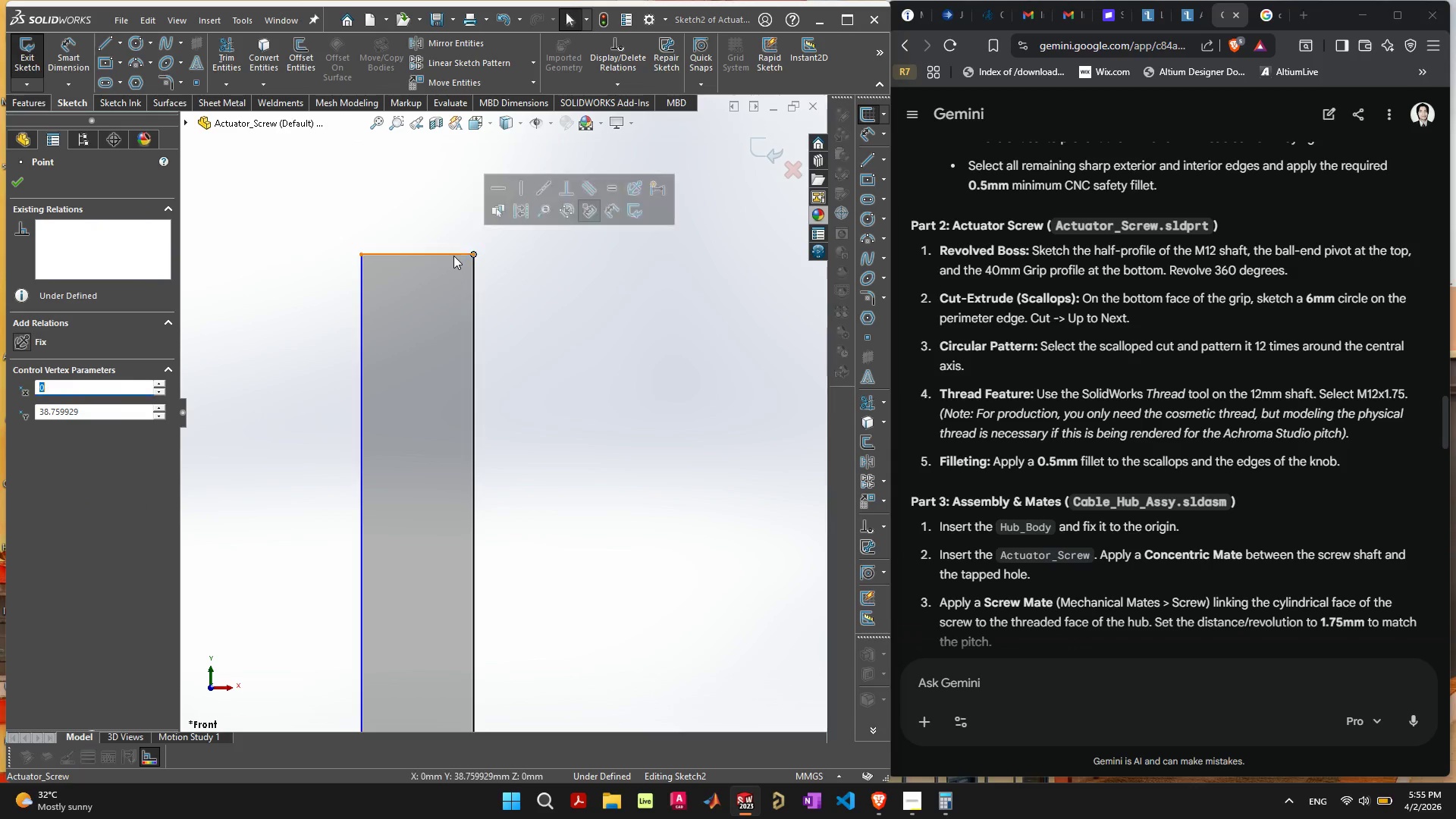 
hold_key(key=ShiftLeft, duration=0.38)
left_click([453, 256])
 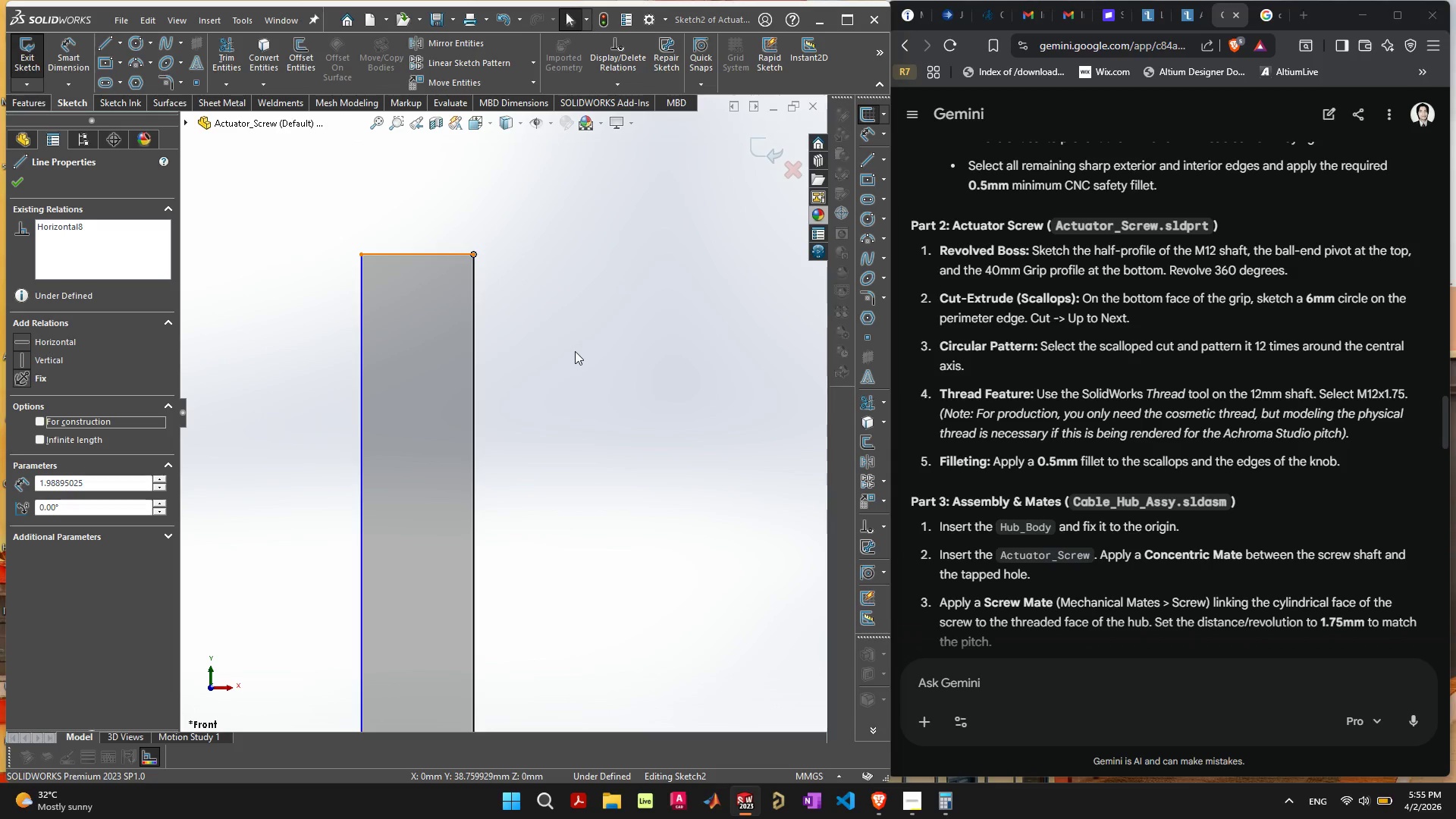 
scroll: coordinate [564, 393], scroll_direction: down, amount: 11.0
 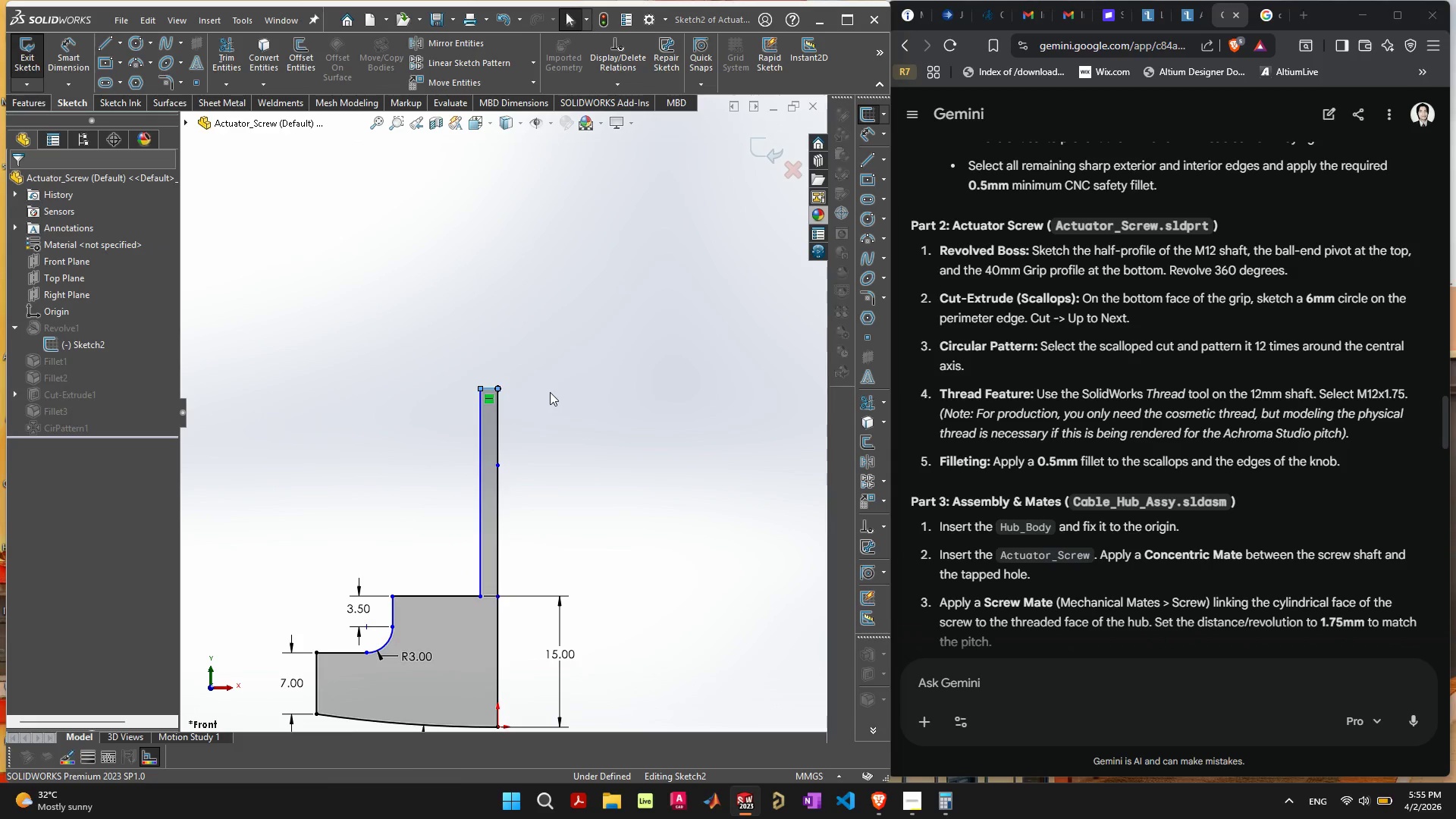 
scroll: coordinate [384, 463], scroll_direction: up, amount: 13.0
 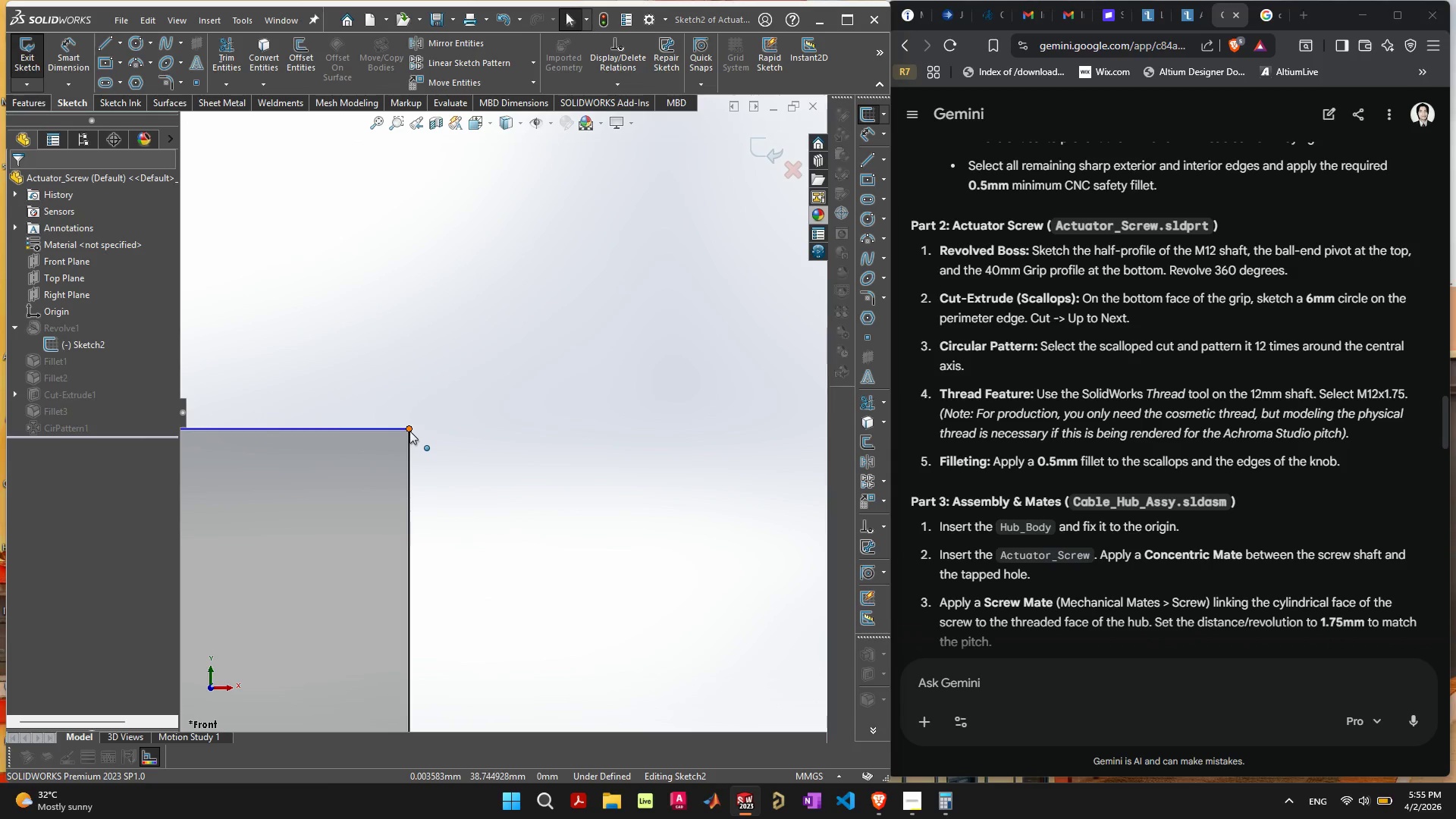 
left_click_drag(start_coordinate=[410, 431], to_coordinate=[410, 453])
 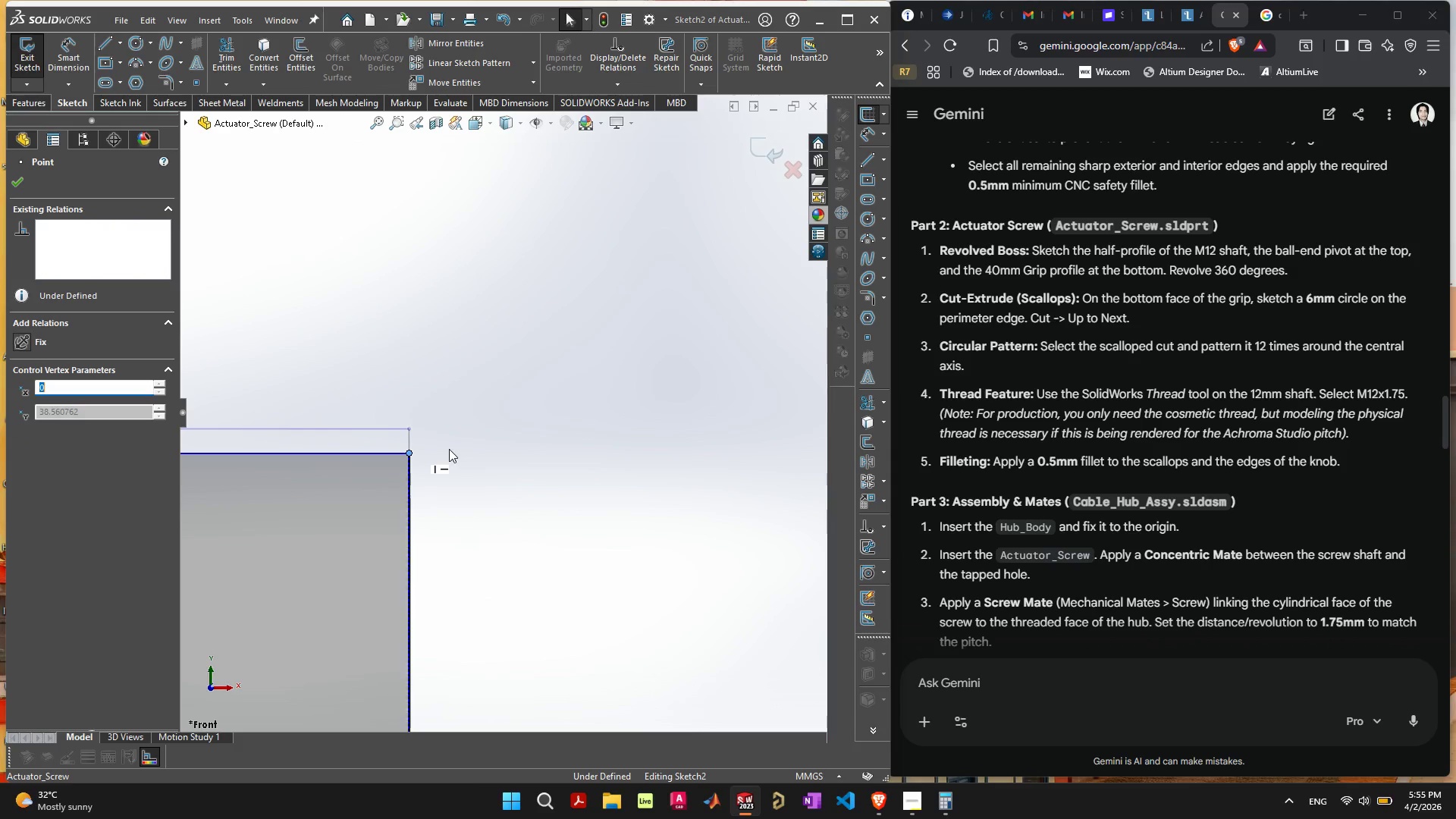 
key(Control+Z)
 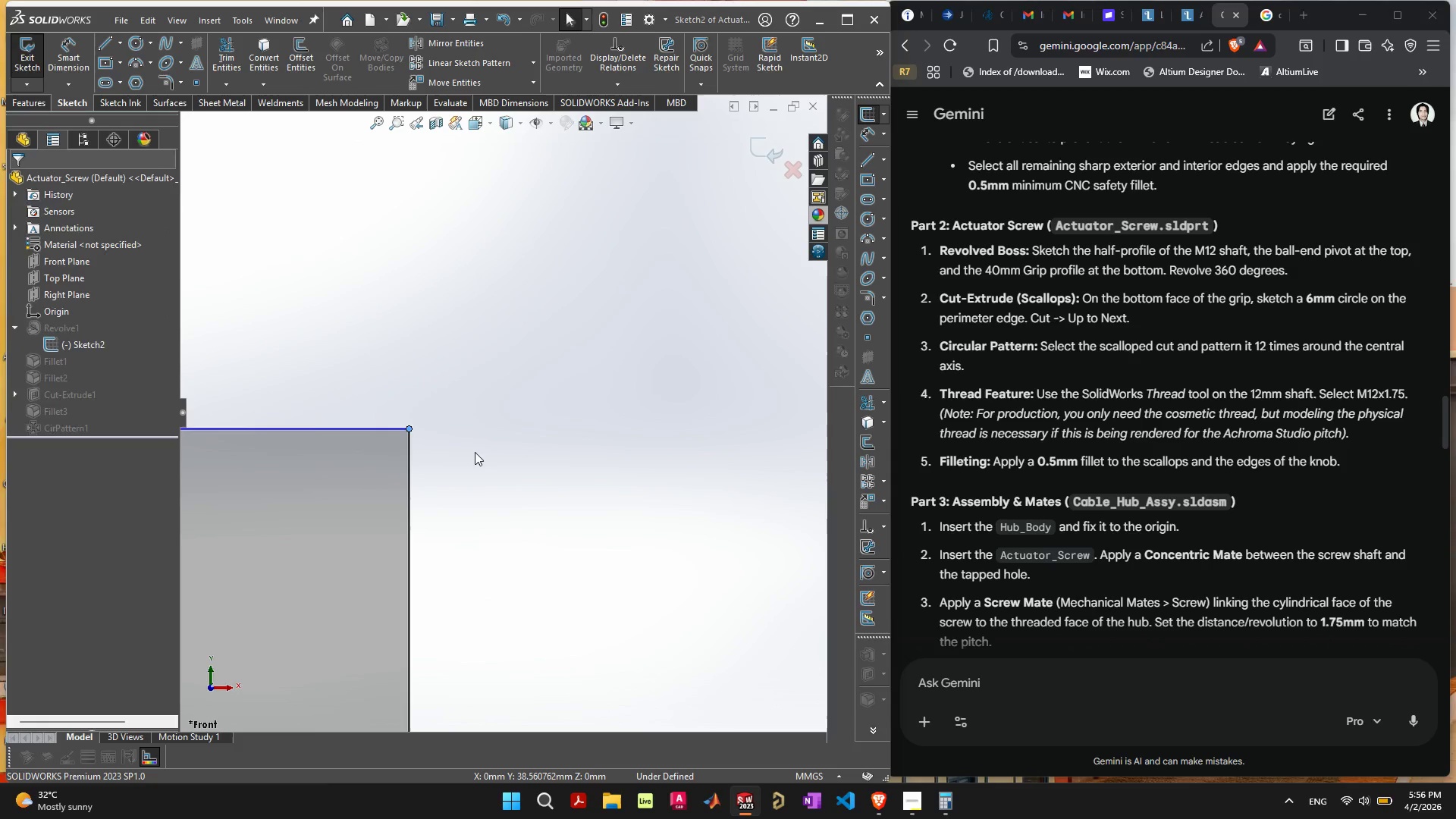 
scroll: coordinate [460, 497], scroll_direction: down, amount: 13.0
 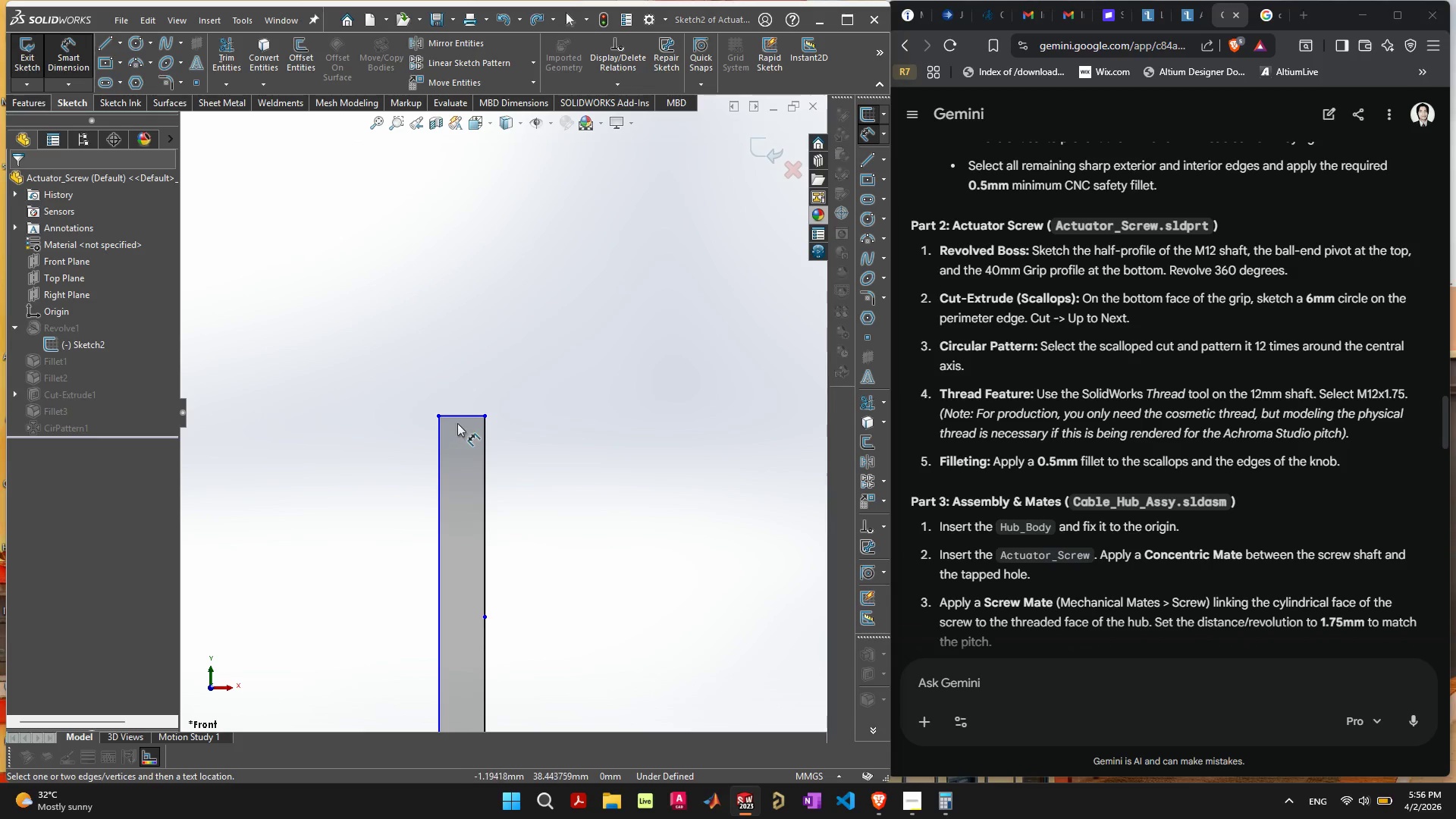 
double_click([468, 353])
 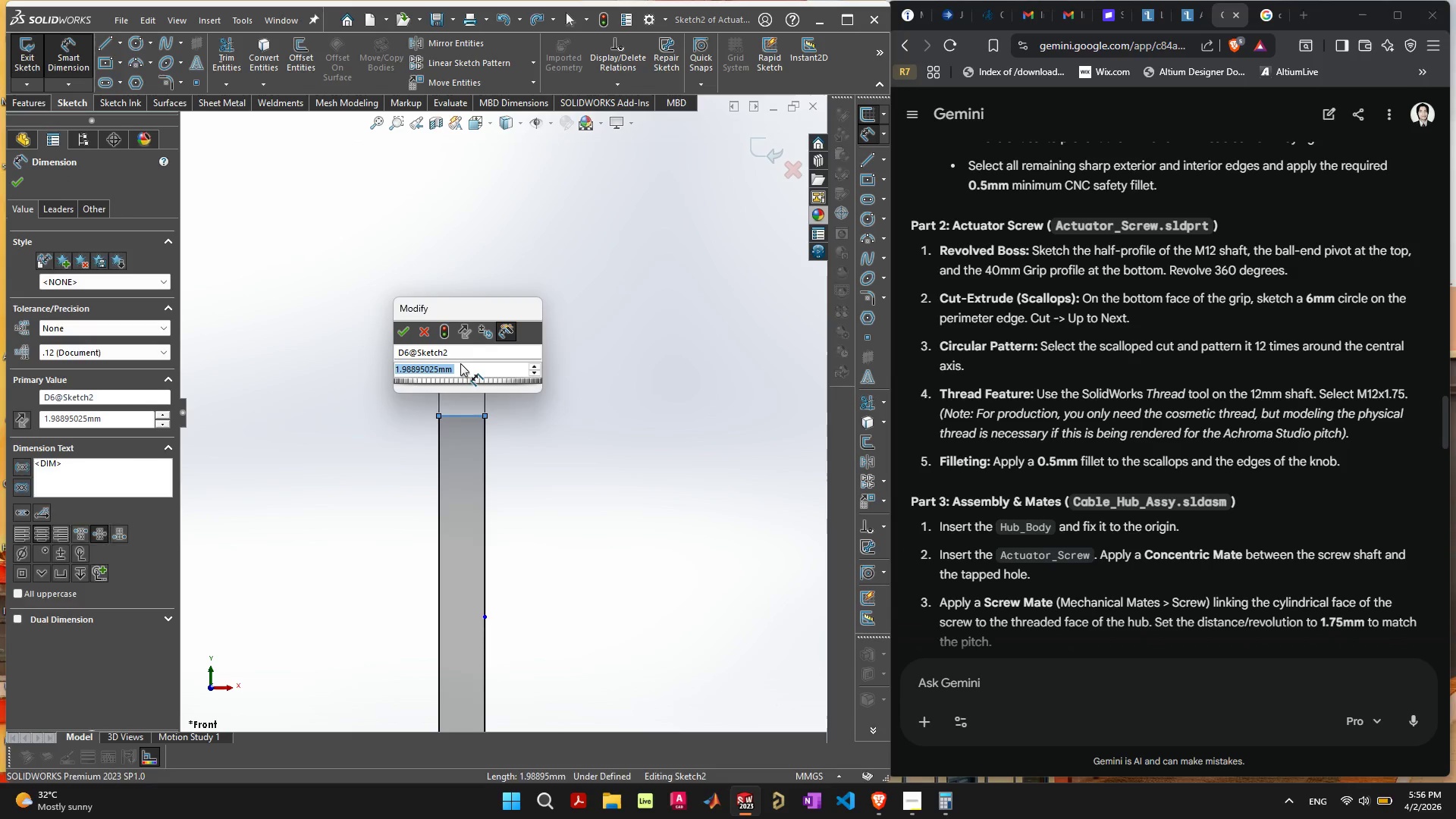 
key(2)
 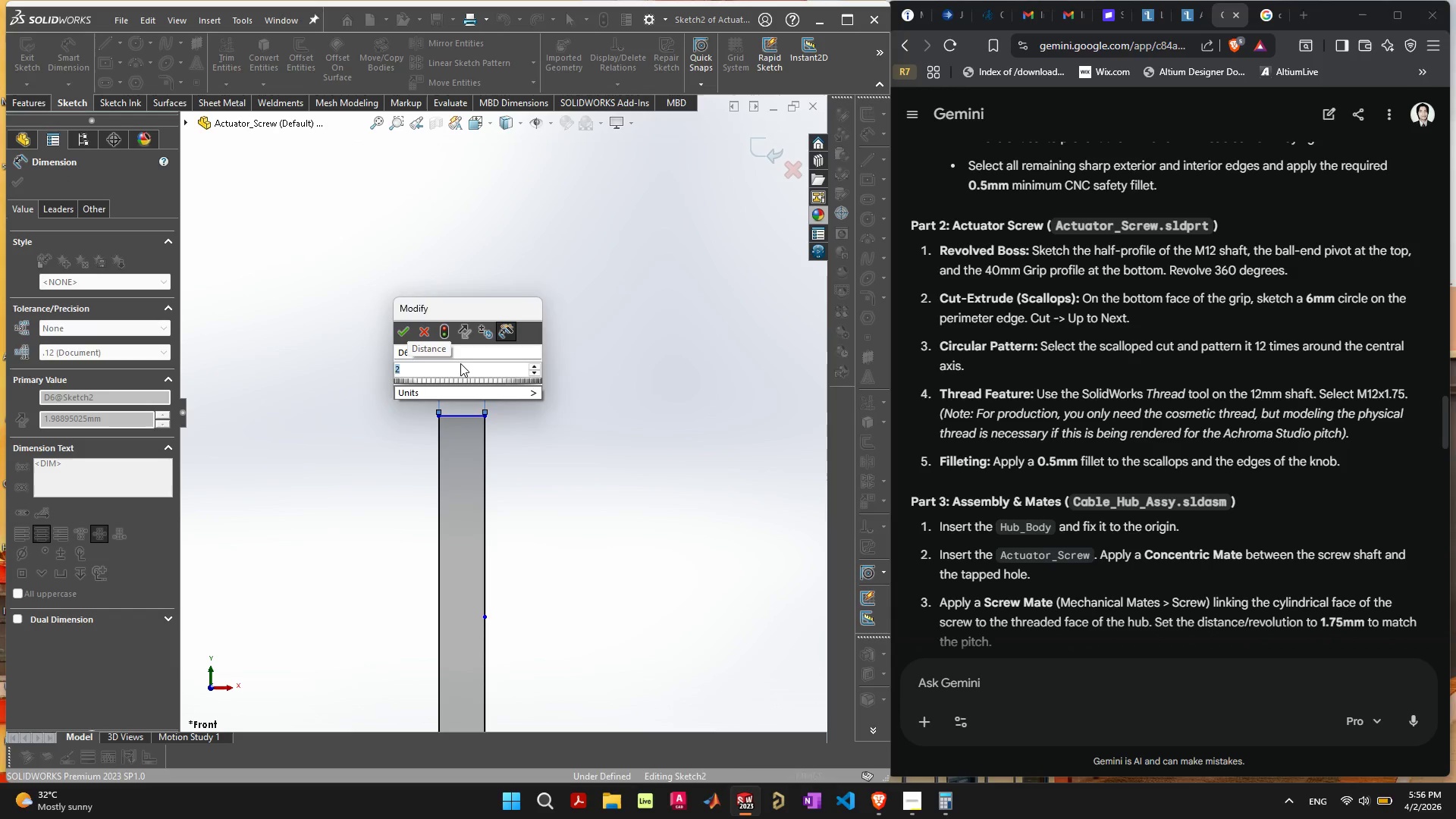 
key(Enter)
 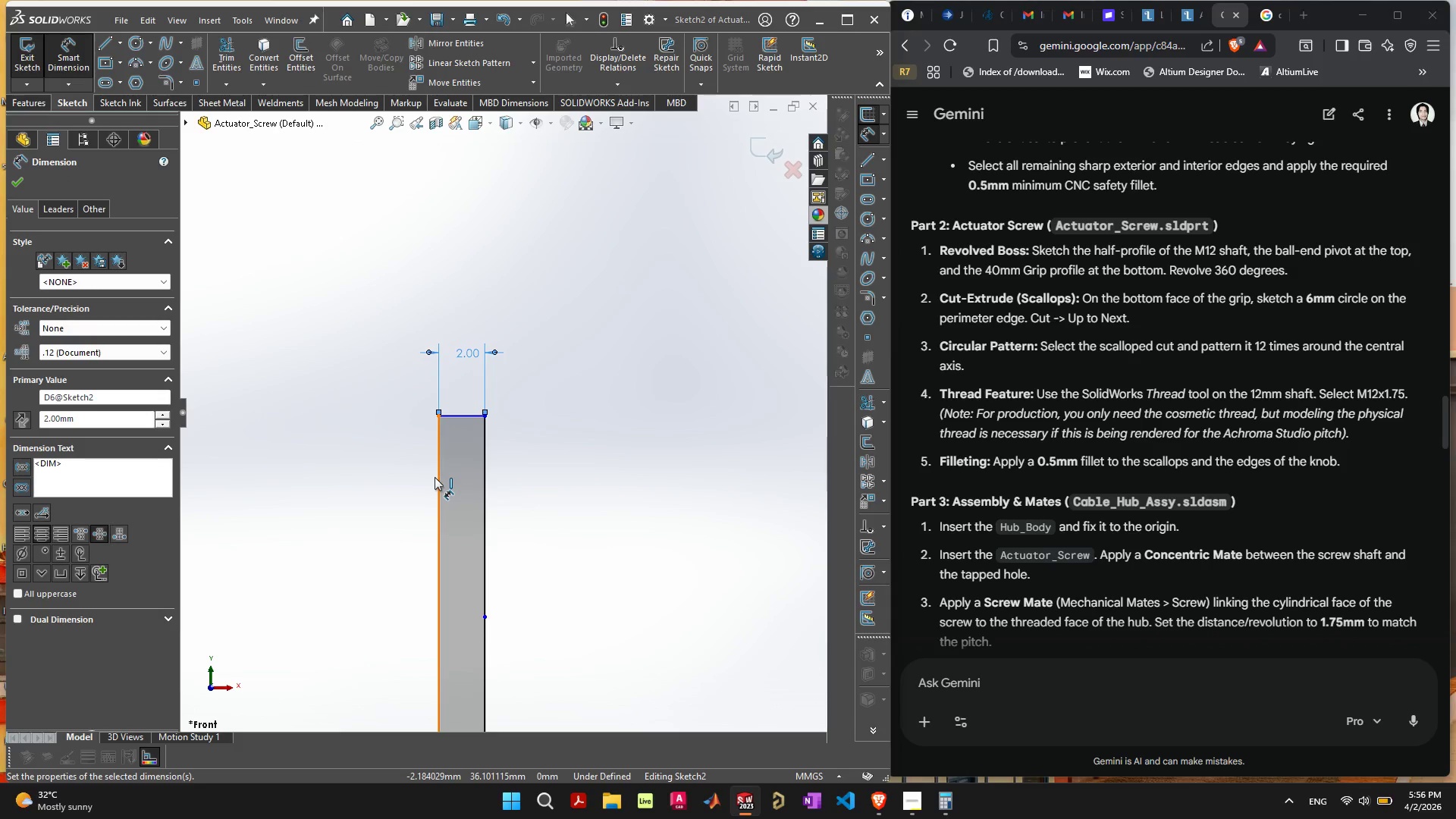 
scroll: coordinate [435, 482], scroll_direction: down, amount: 3.0
 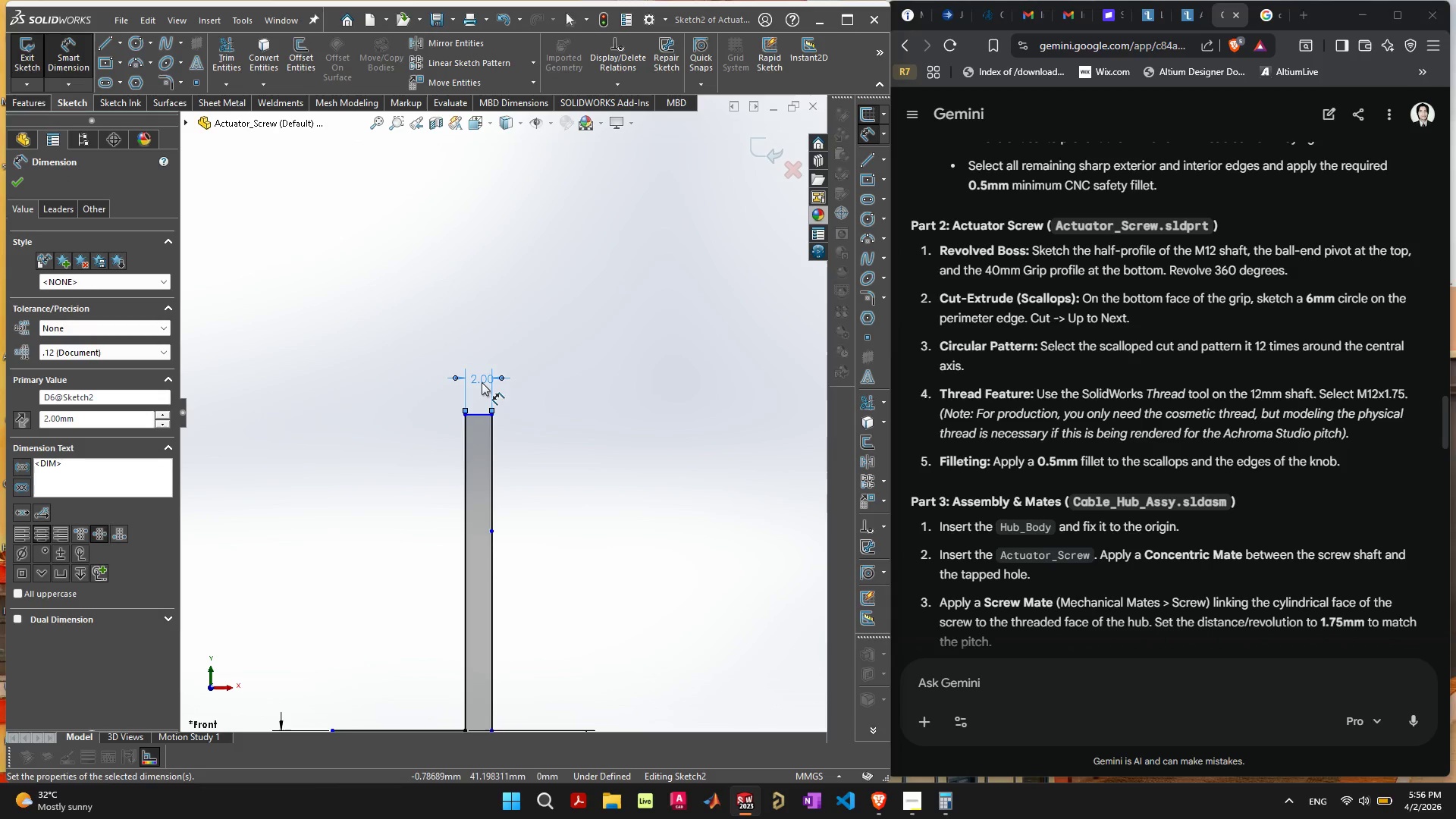 
double_click([482, 382])
 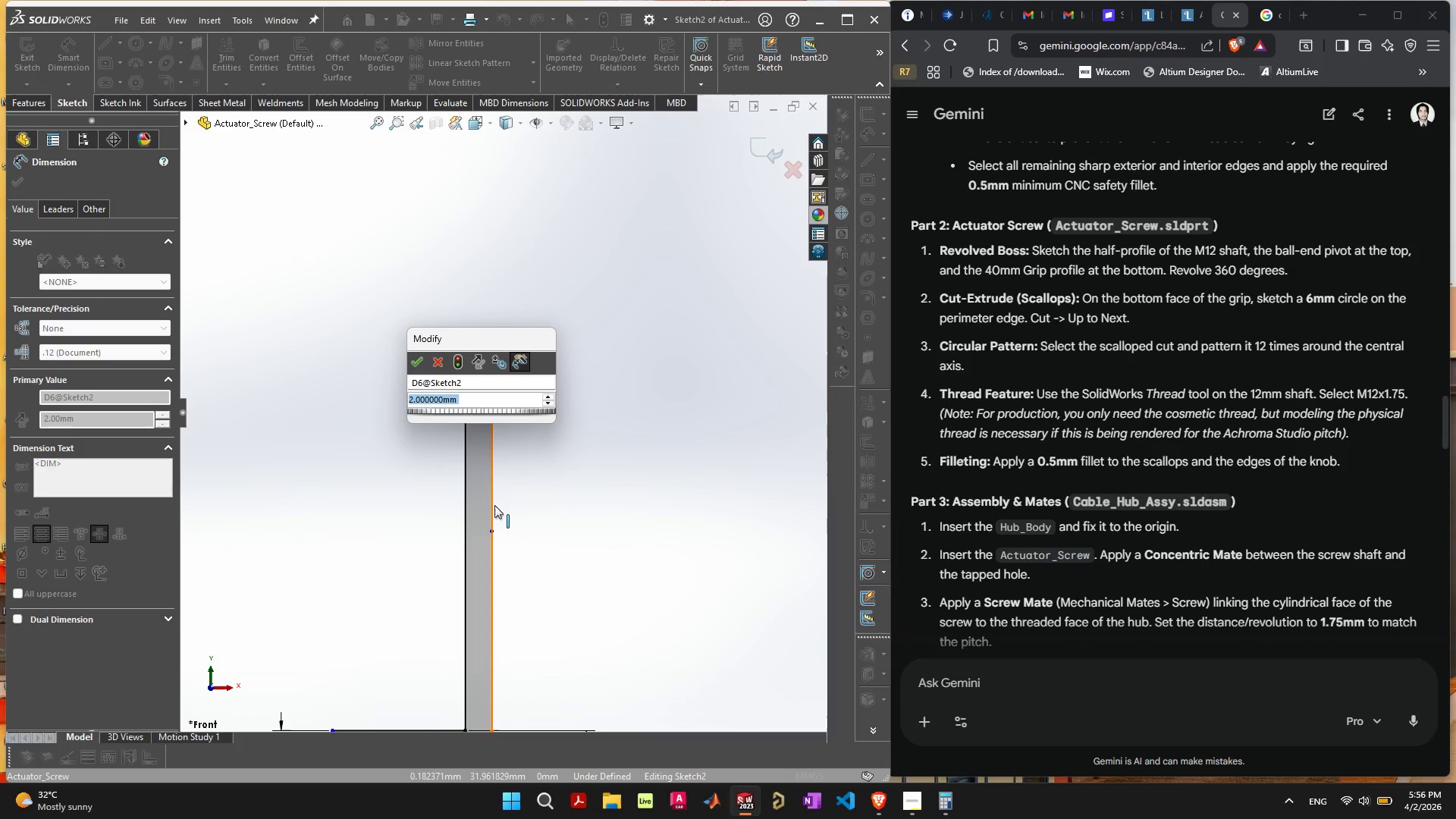 
wait(6.25)
 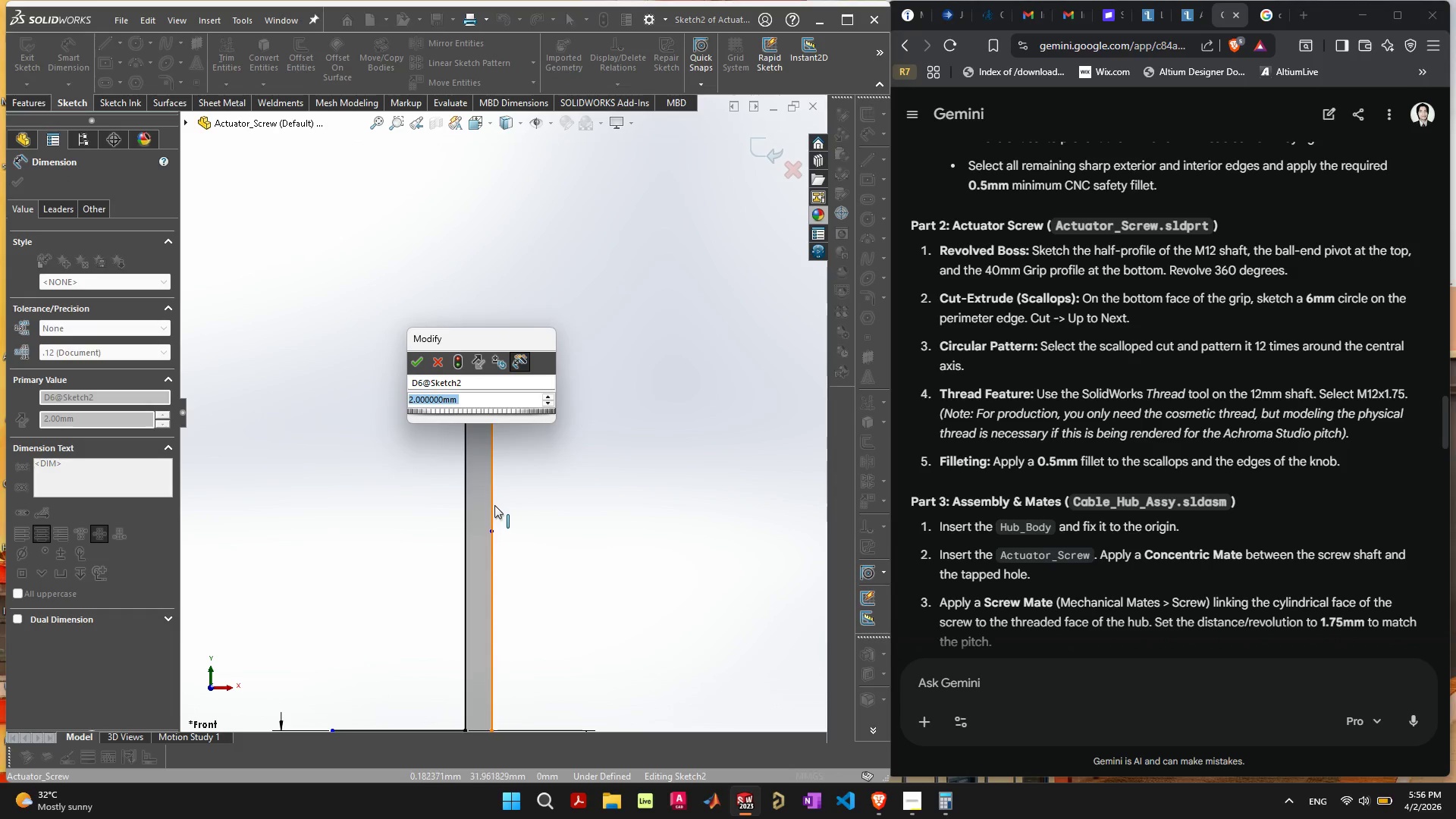 
key(1)
 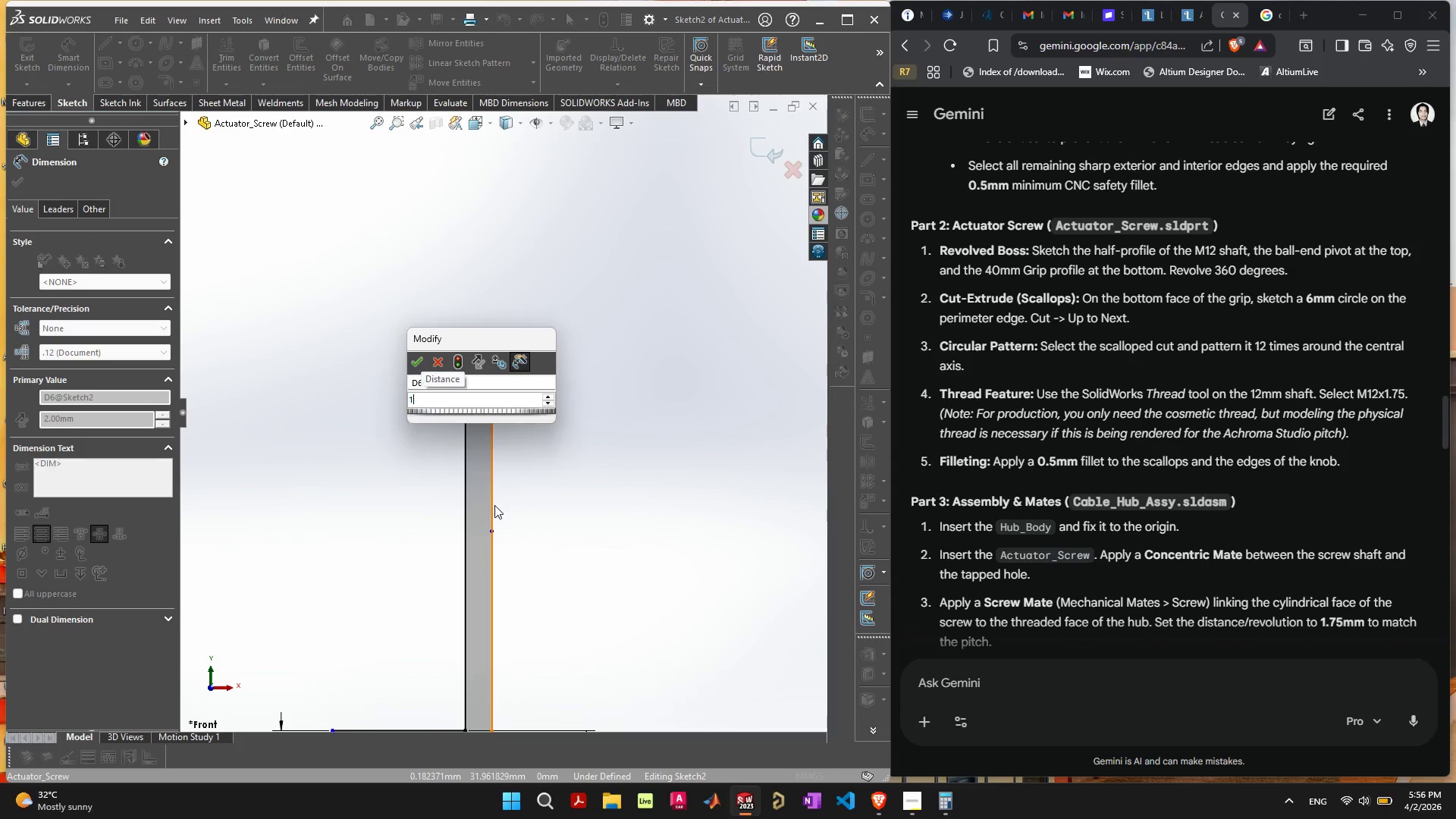 
key(Enter)
 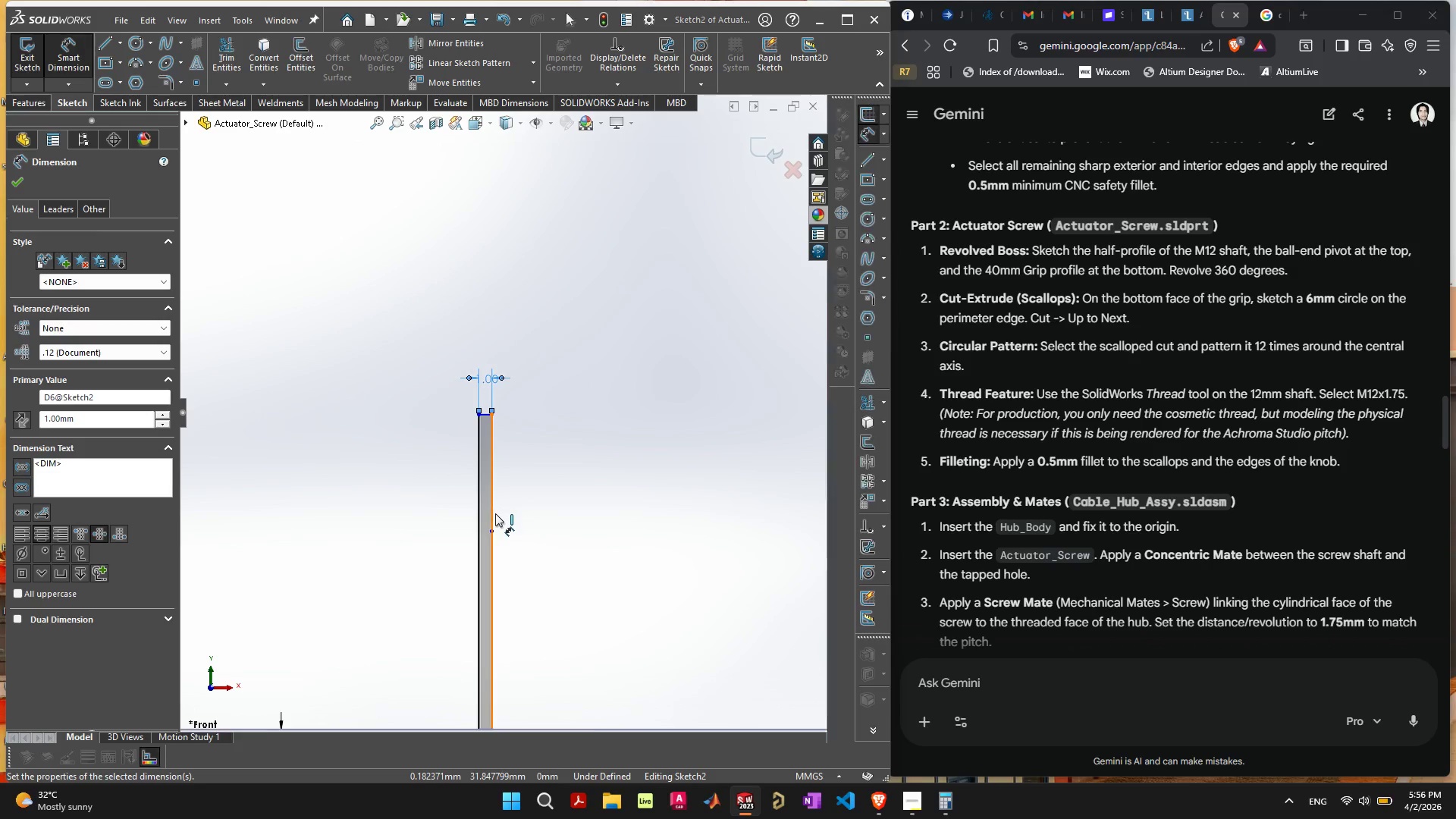 
scroll: coordinate [497, 547], scroll_direction: down, amount: 6.0
 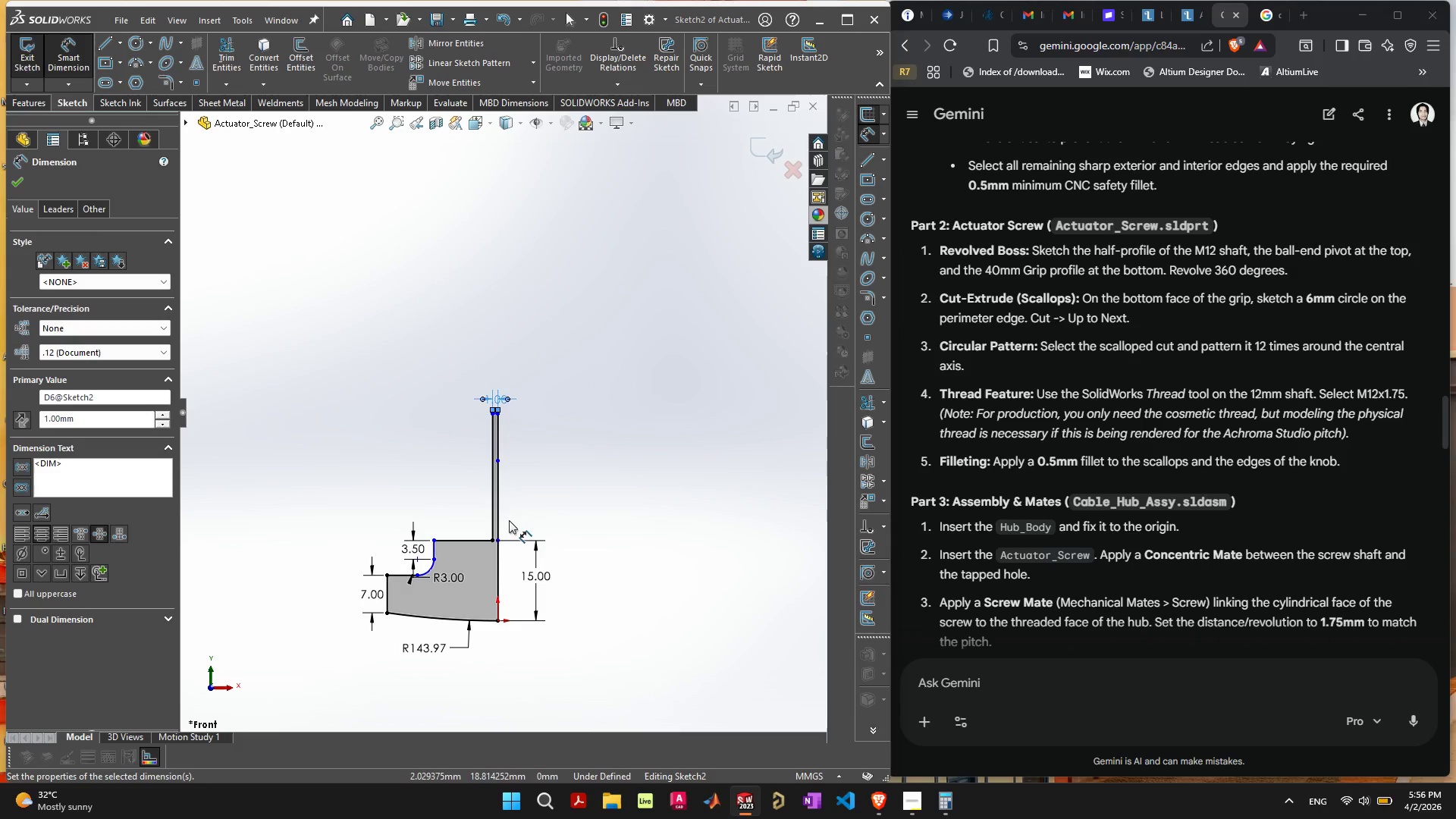 
scroll: coordinate [510, 522], scroll_direction: up, amount: 3.0
 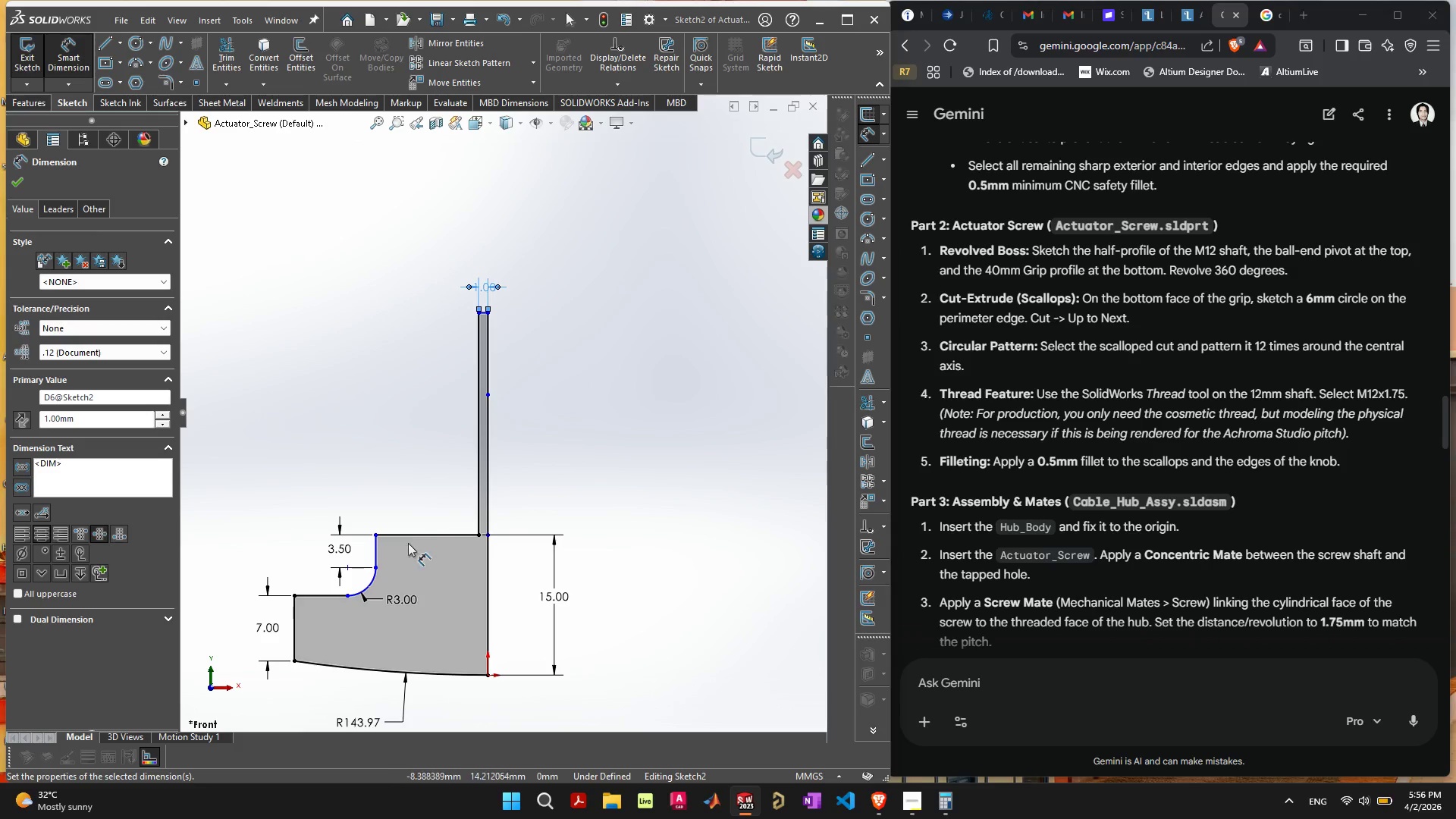 
left_click([419, 536])
 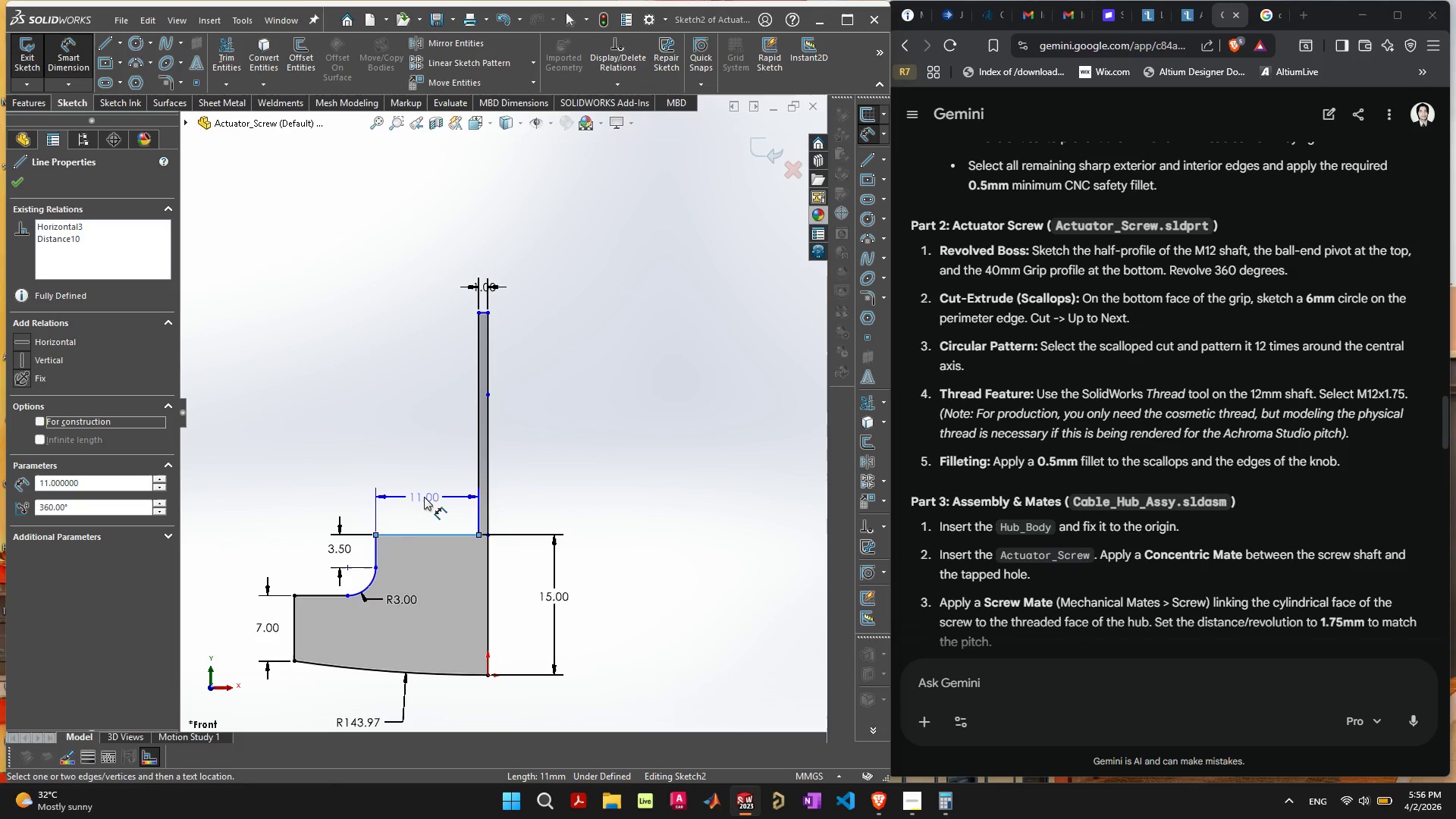 
left_click([424, 497])
 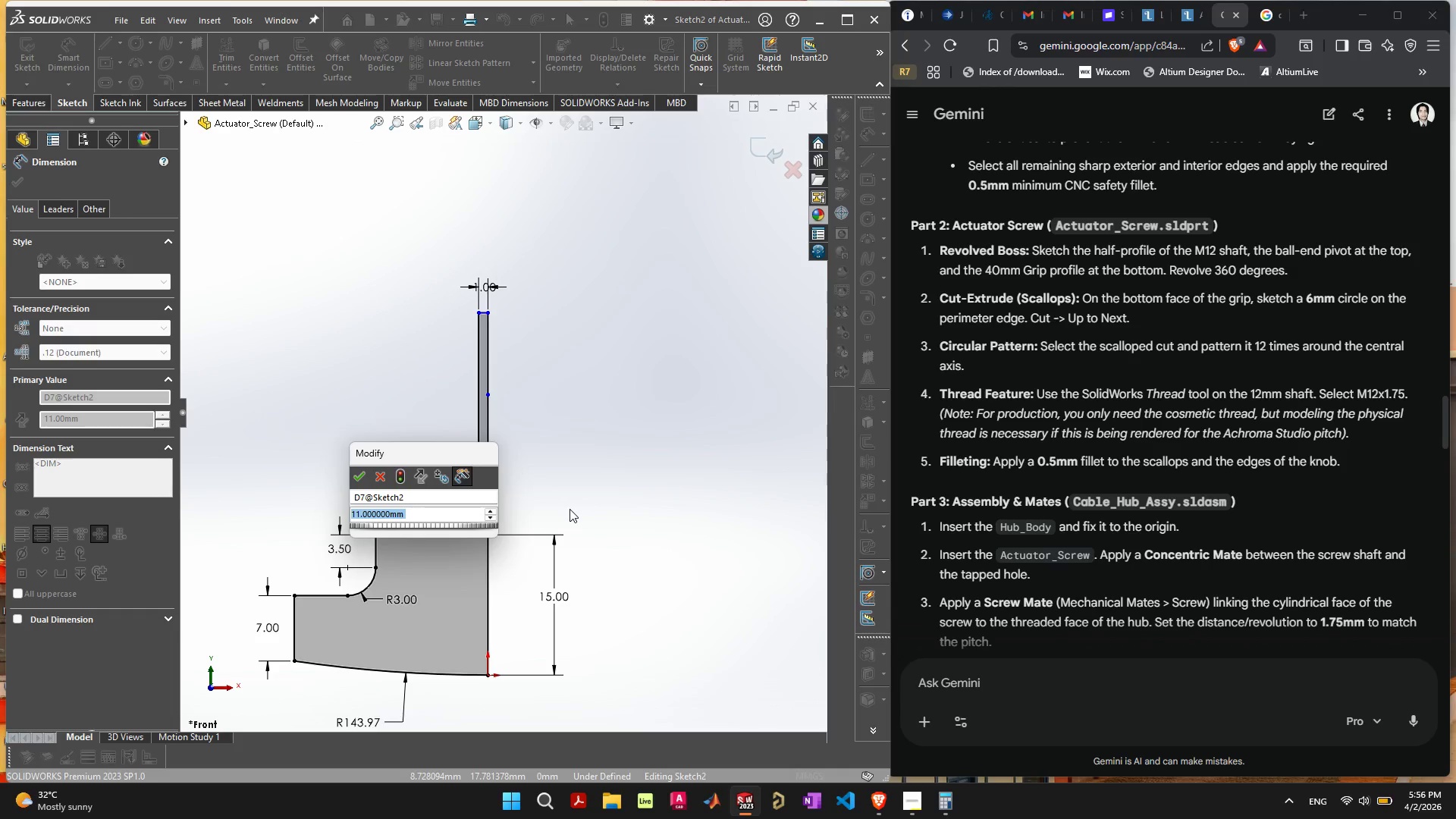 
hold_key(key=Enter, duration=18.53)
 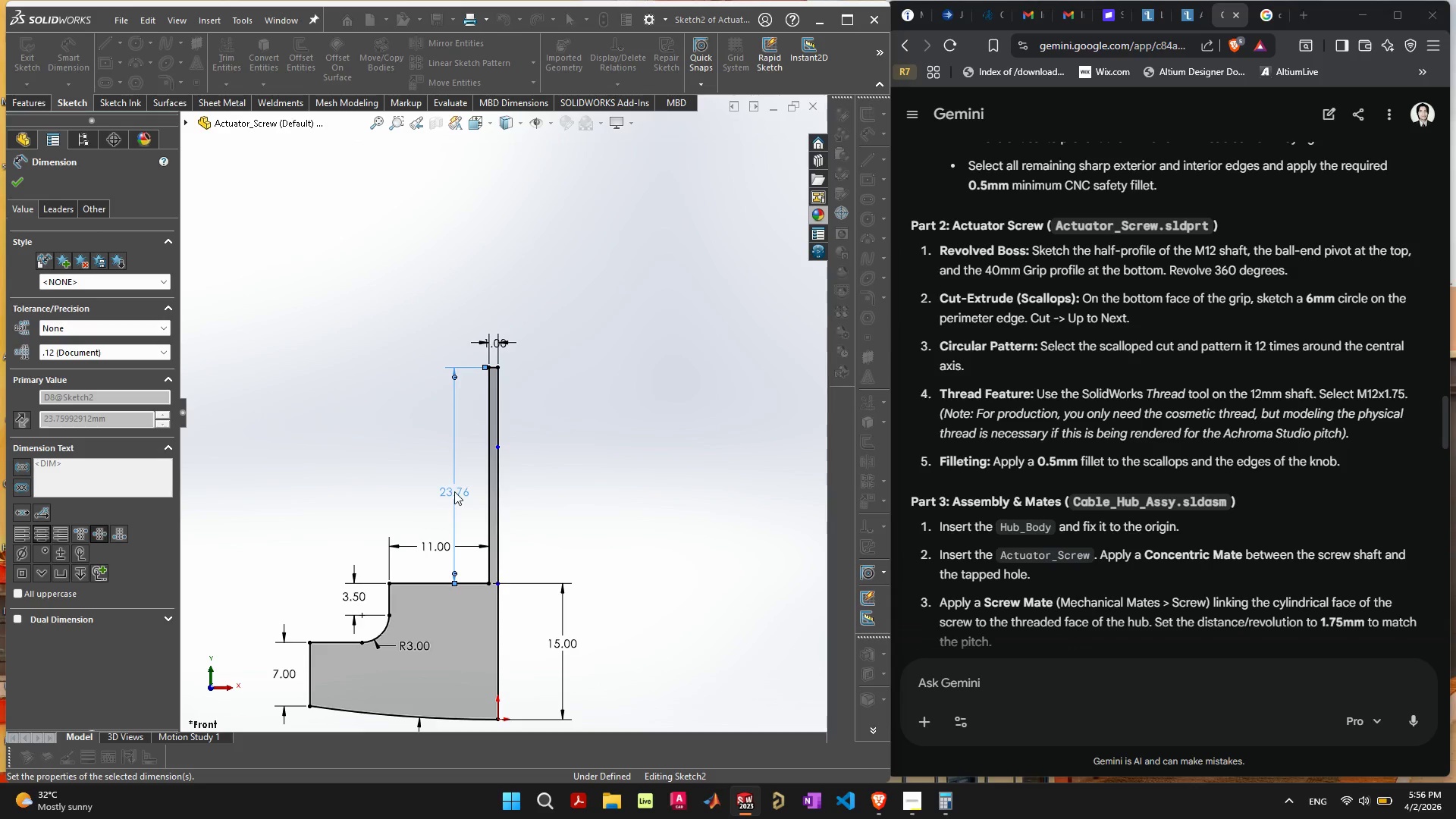 
key(Escape)
 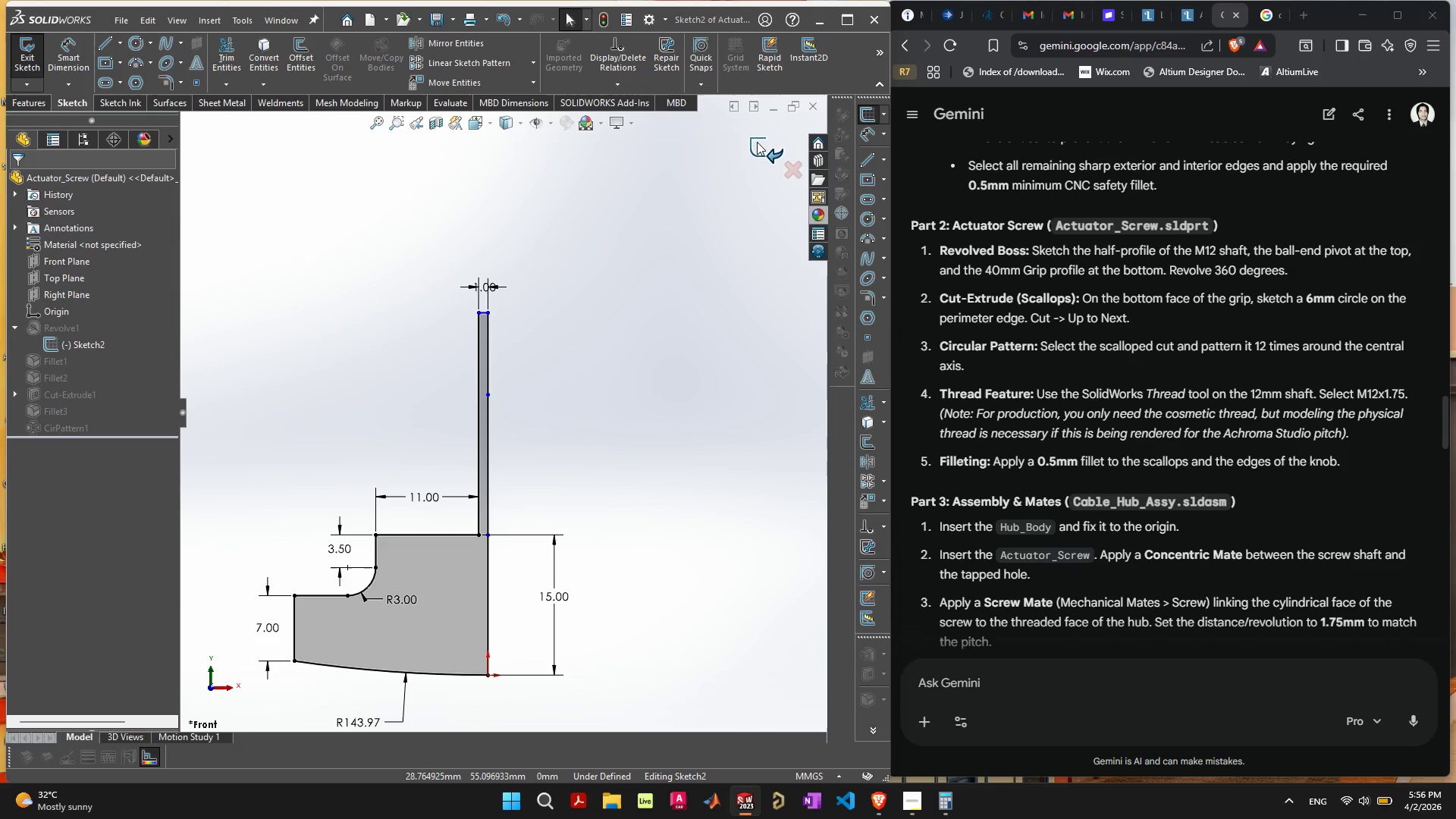 
left_click([757, 145])
 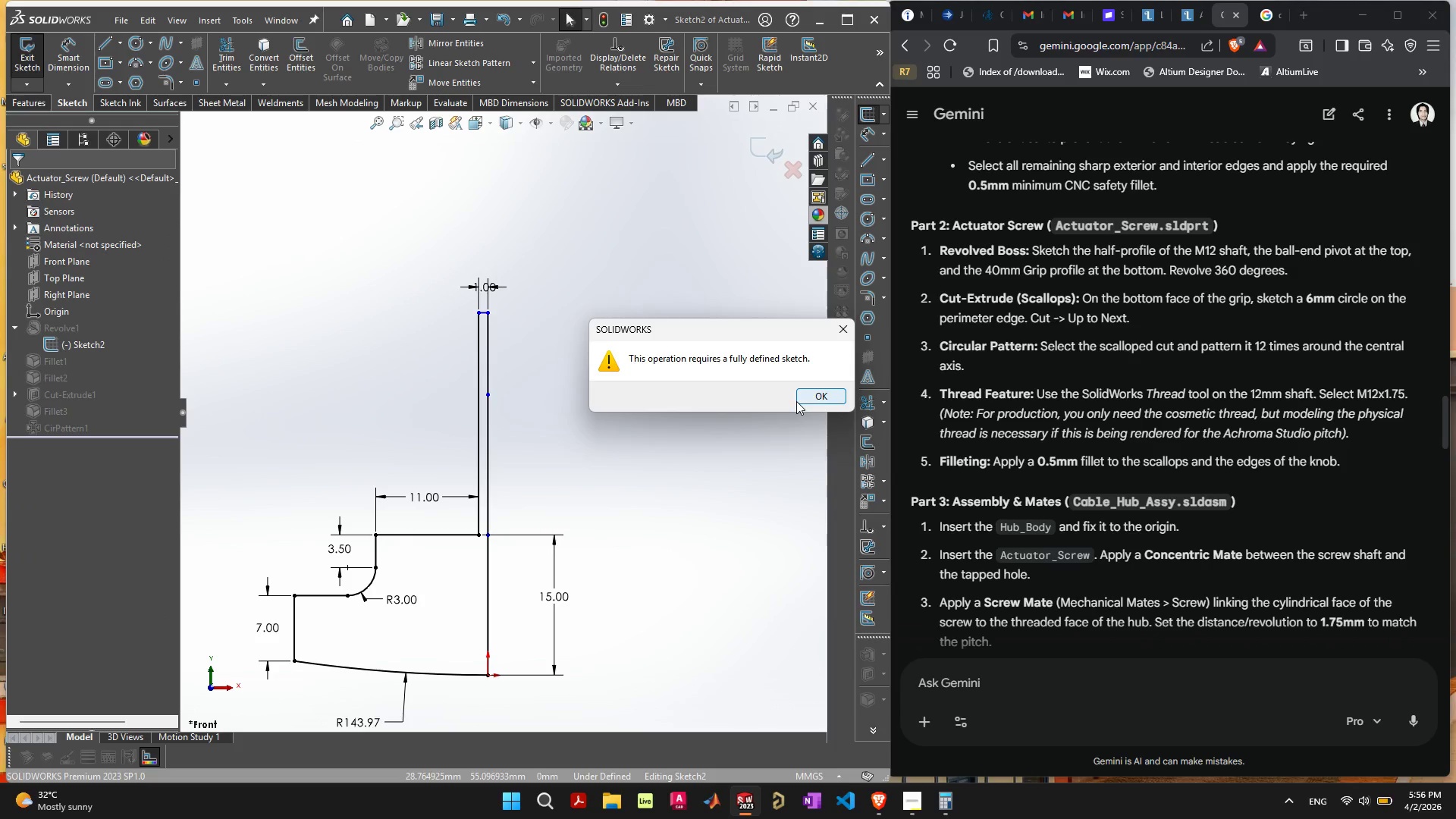 
left_click([827, 406])
 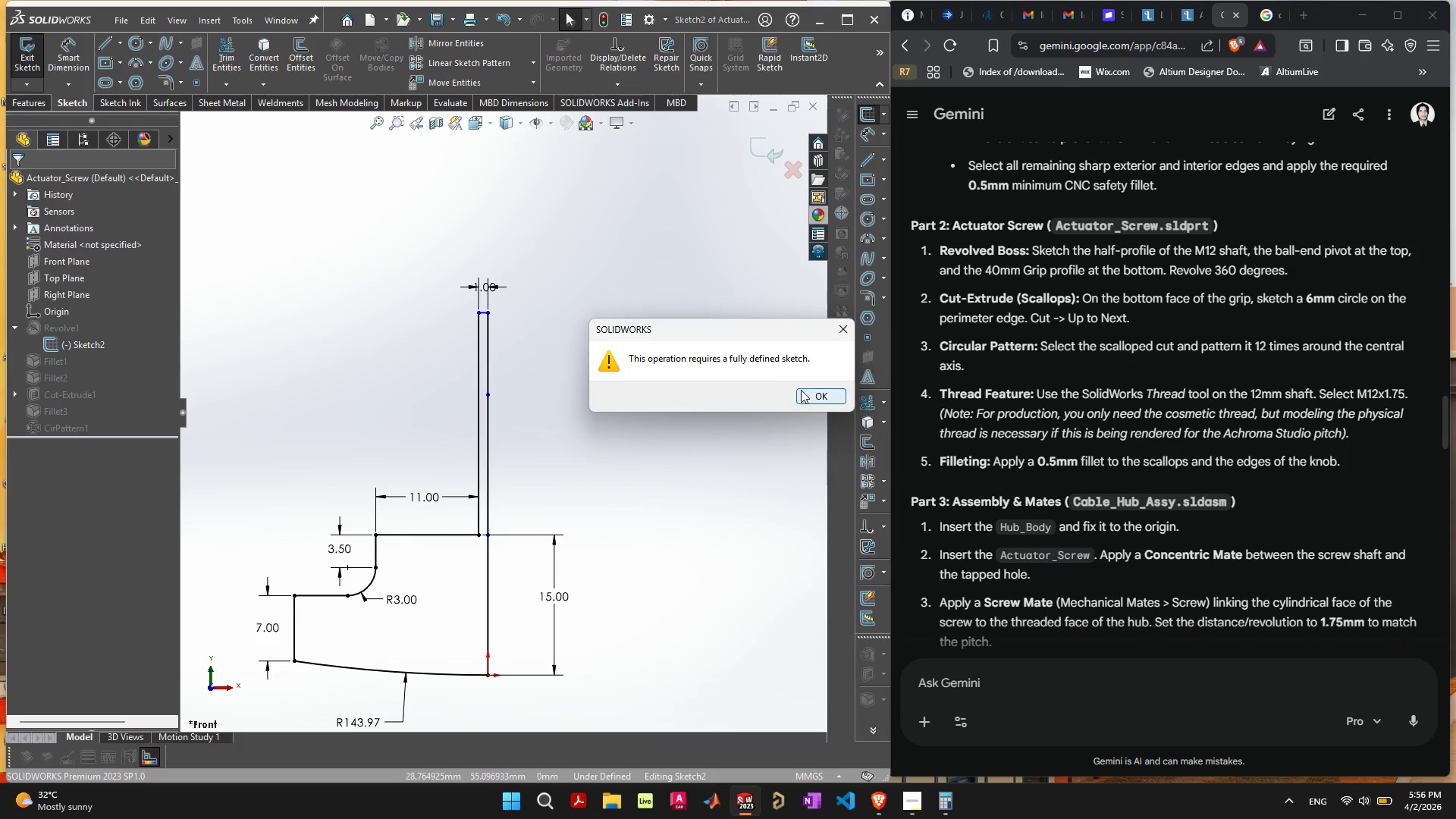 
left_click([817, 395])
 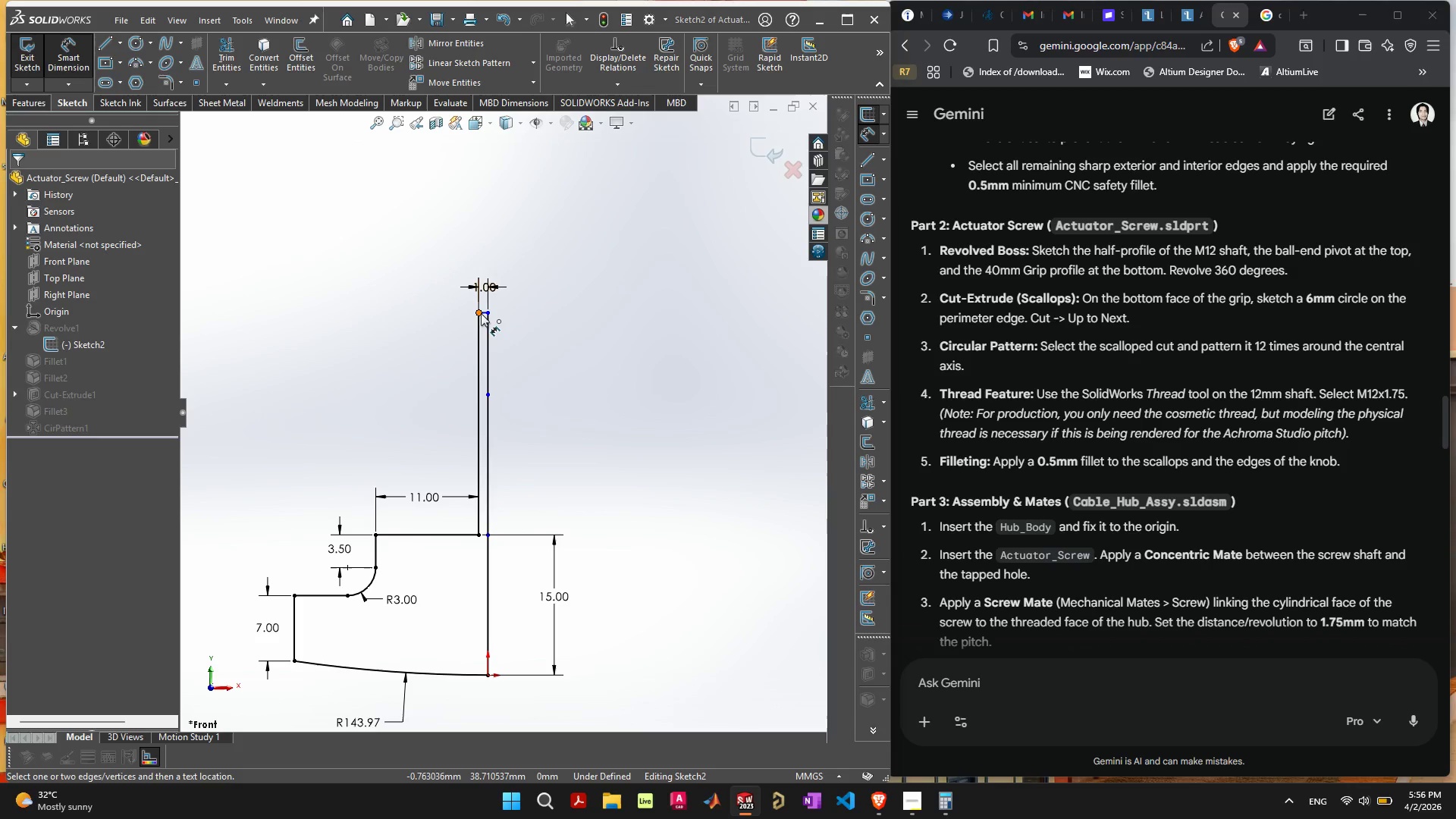 
scroll: coordinate [483, 312], scroll_direction: up, amount: 4.0
 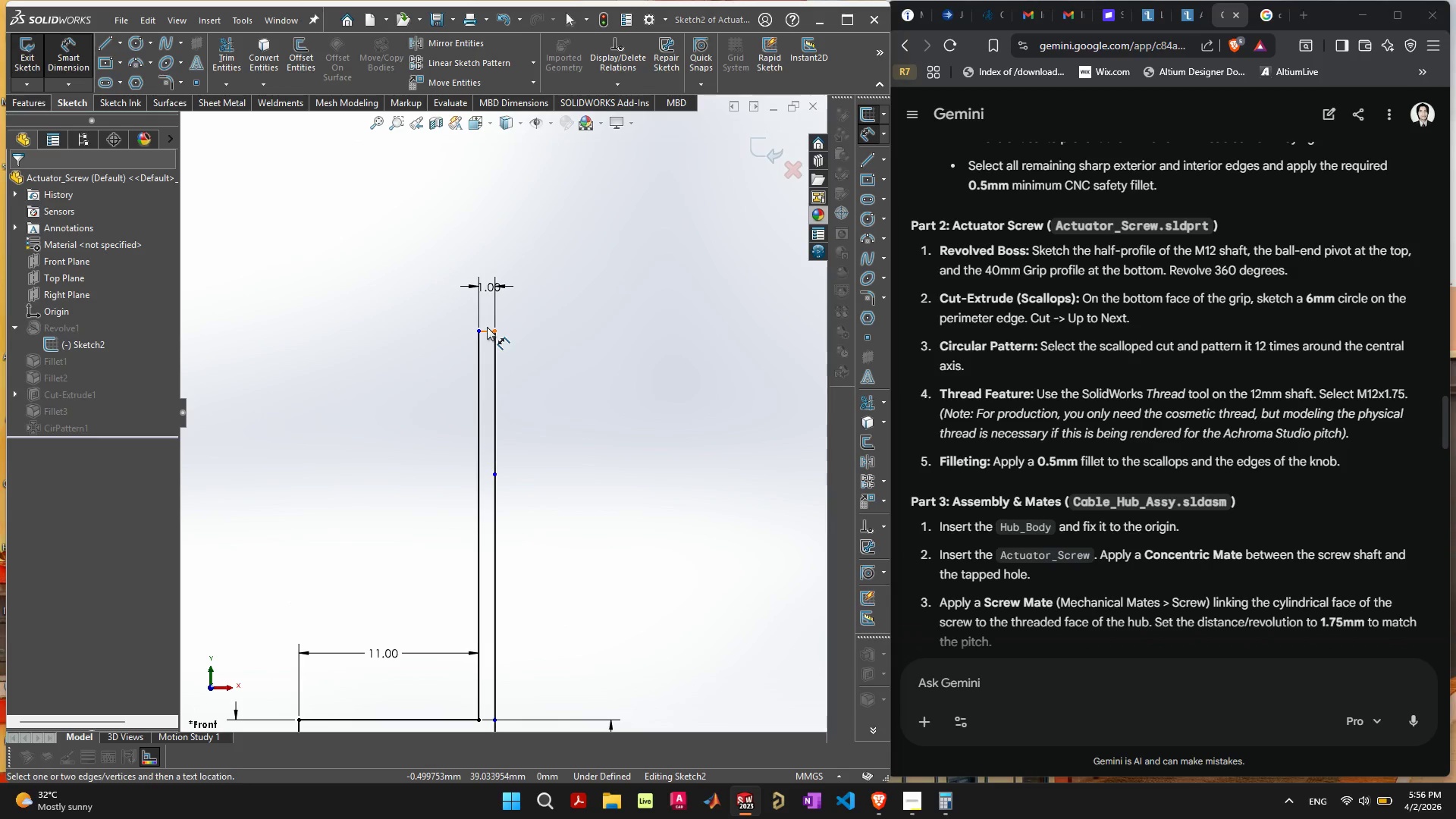 
left_click([487, 327])
 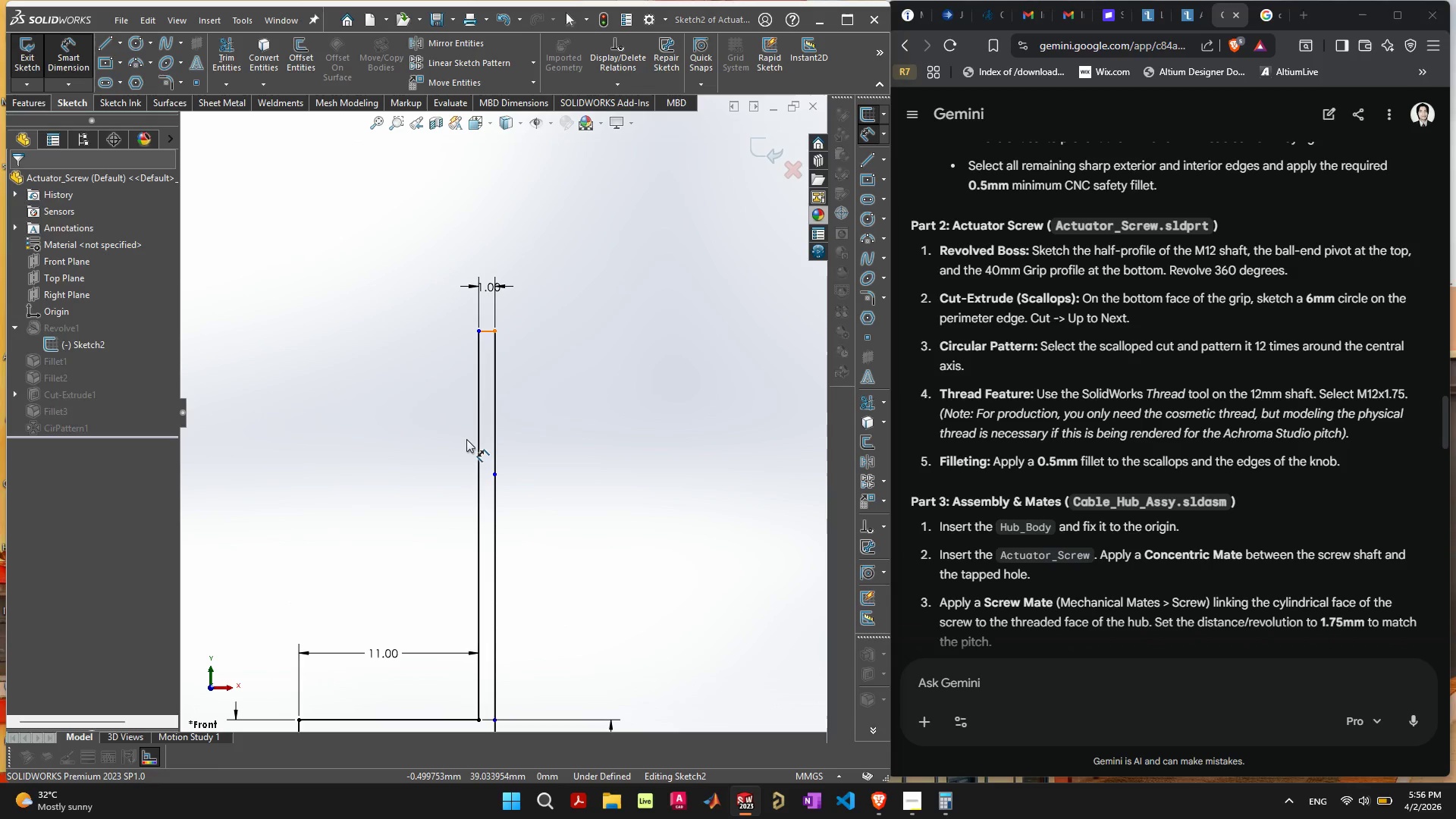 
scroll: coordinate [466, 441], scroll_direction: down, amount: 4.0
 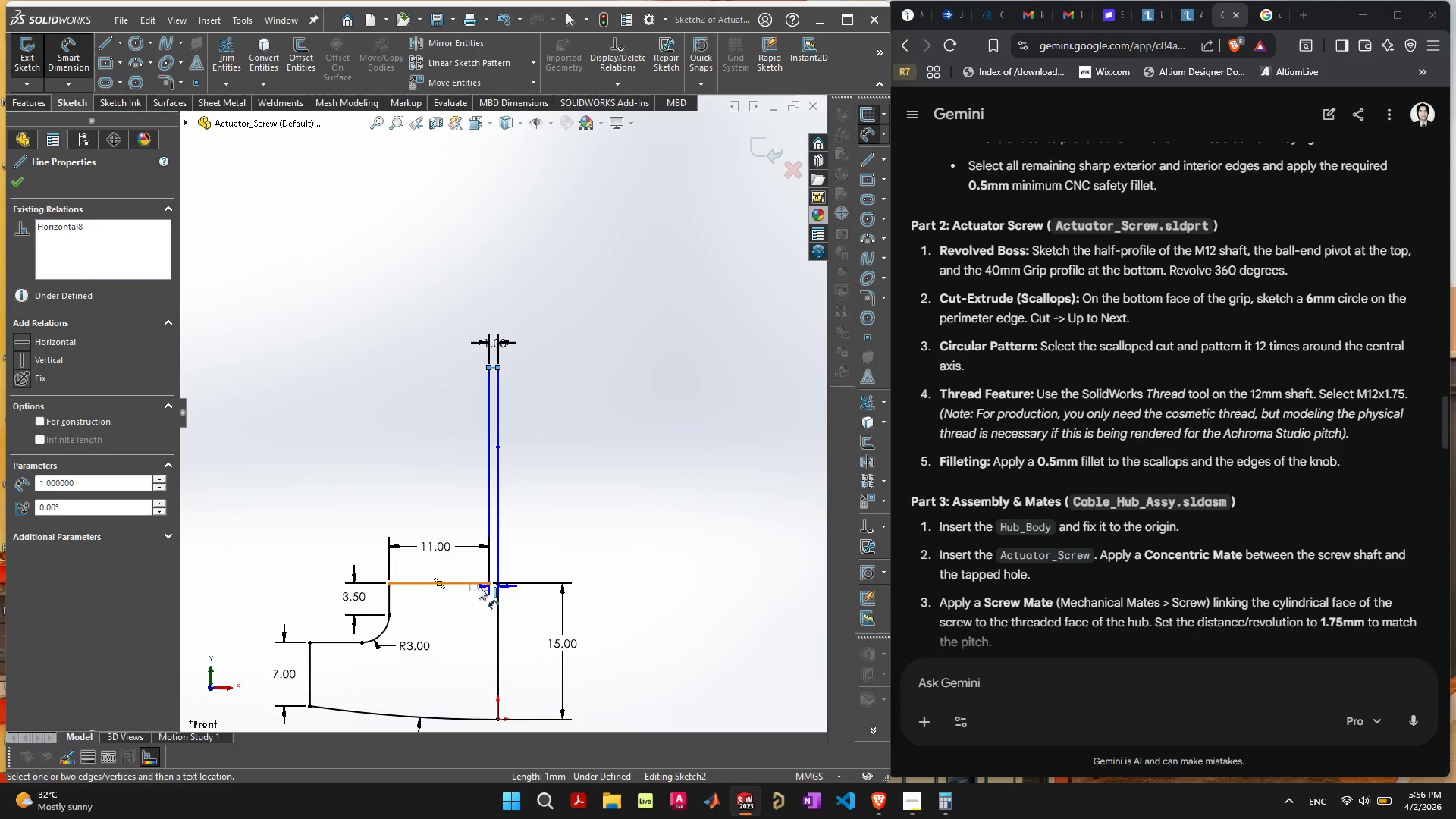 
left_click([479, 586])
 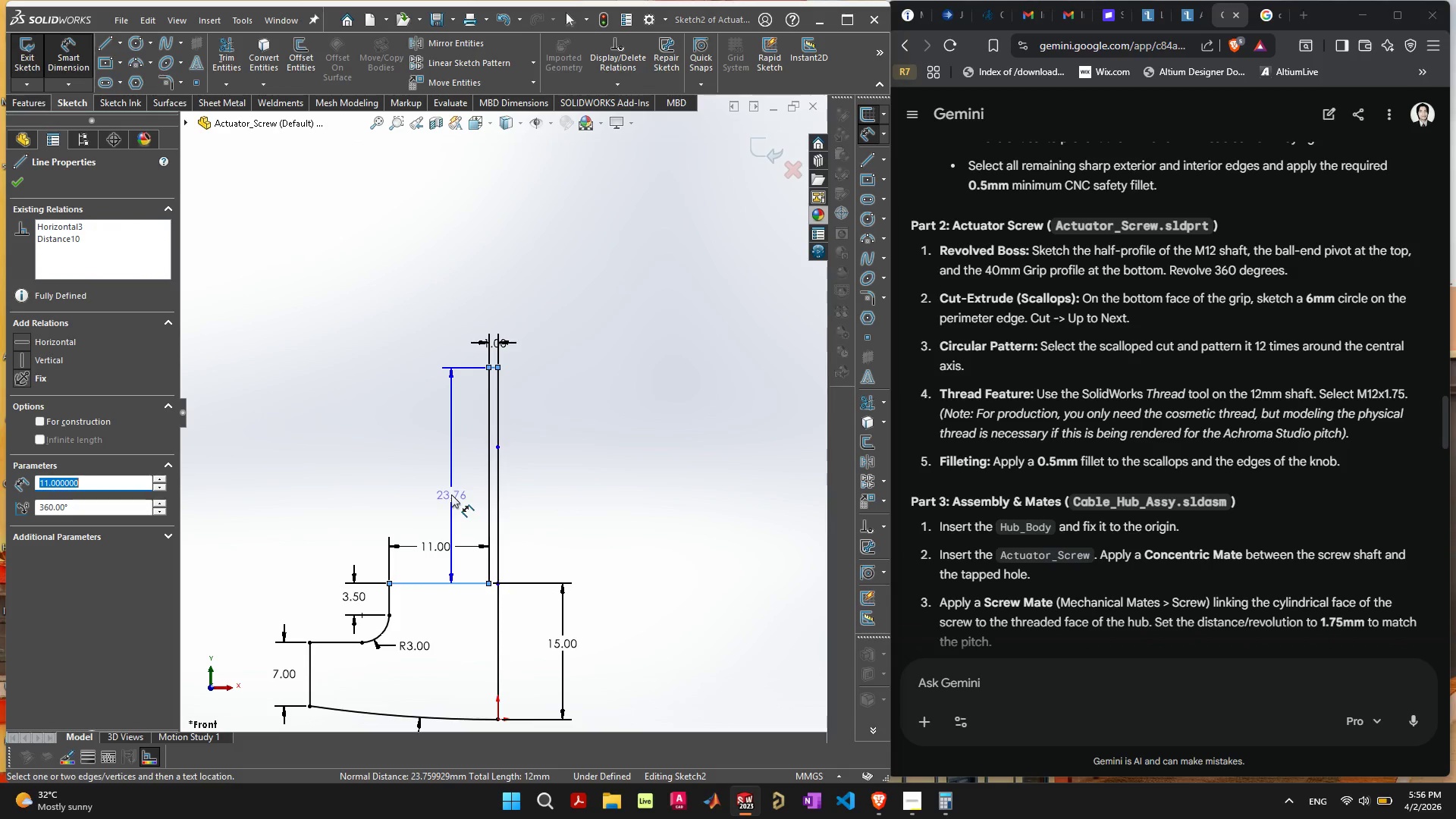 
left_click([454, 491])
 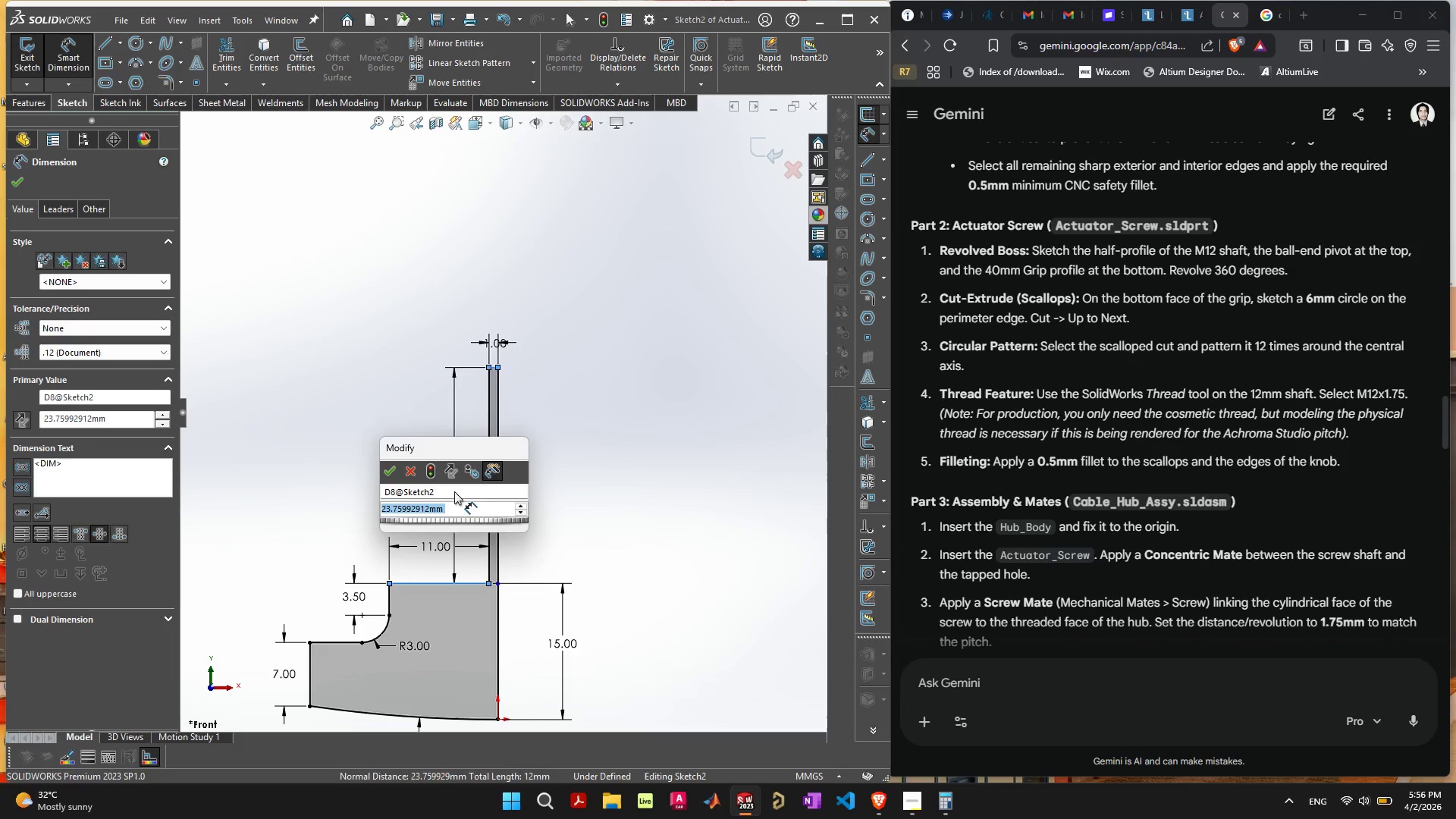 
type(25)
key(Backspace)
type(4)
 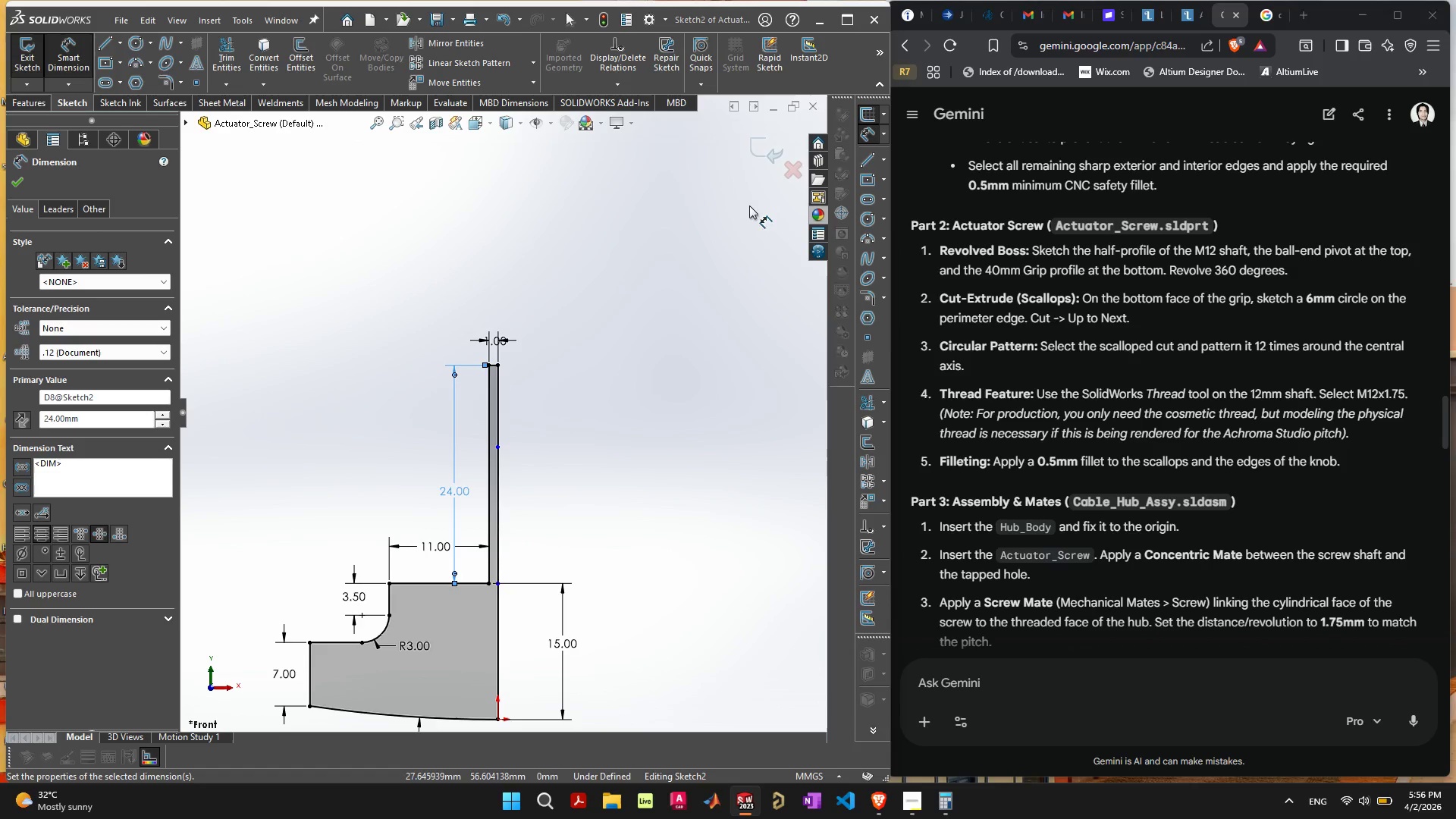 
left_click([758, 136])
 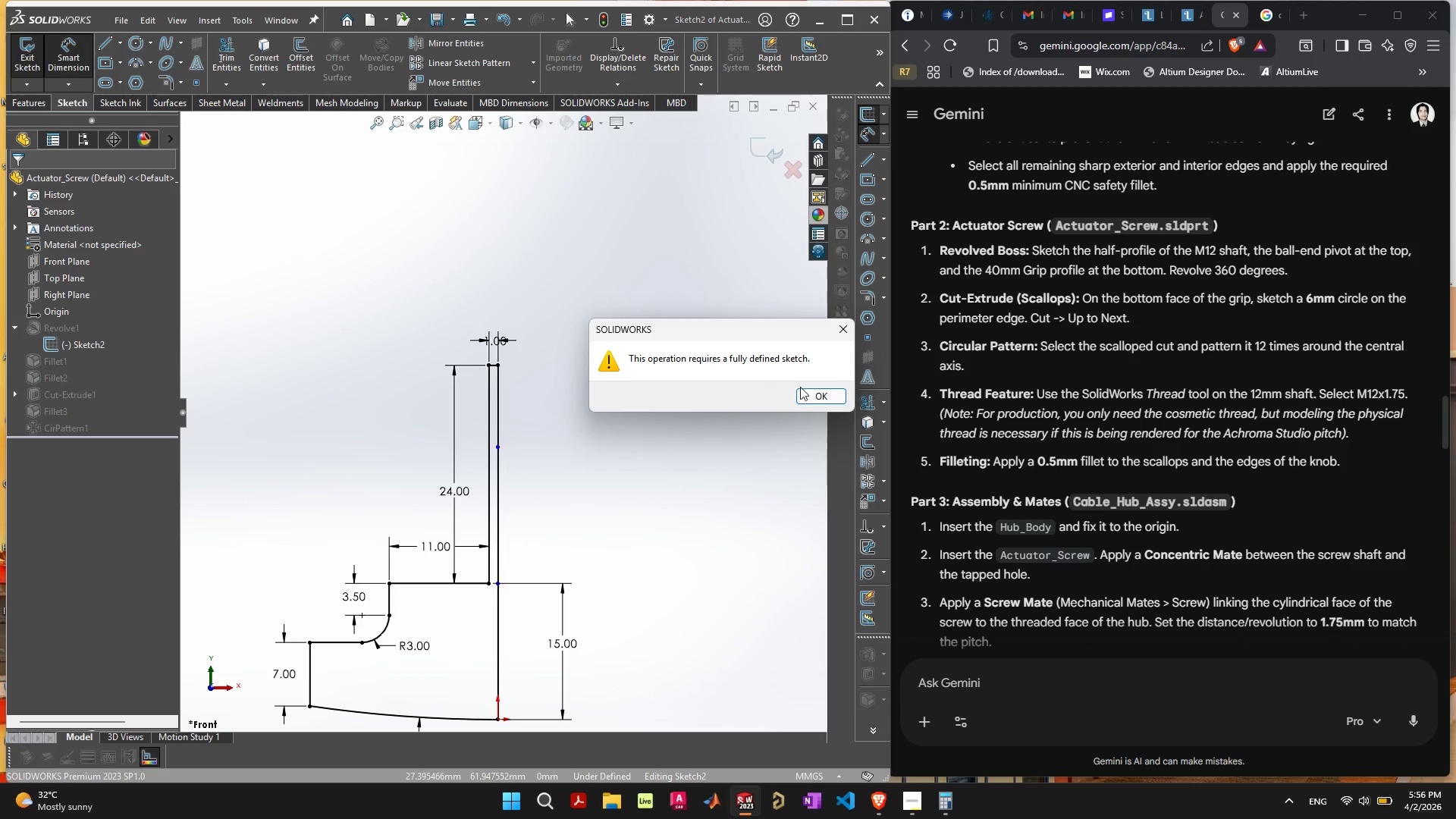 
left_click([813, 392])
 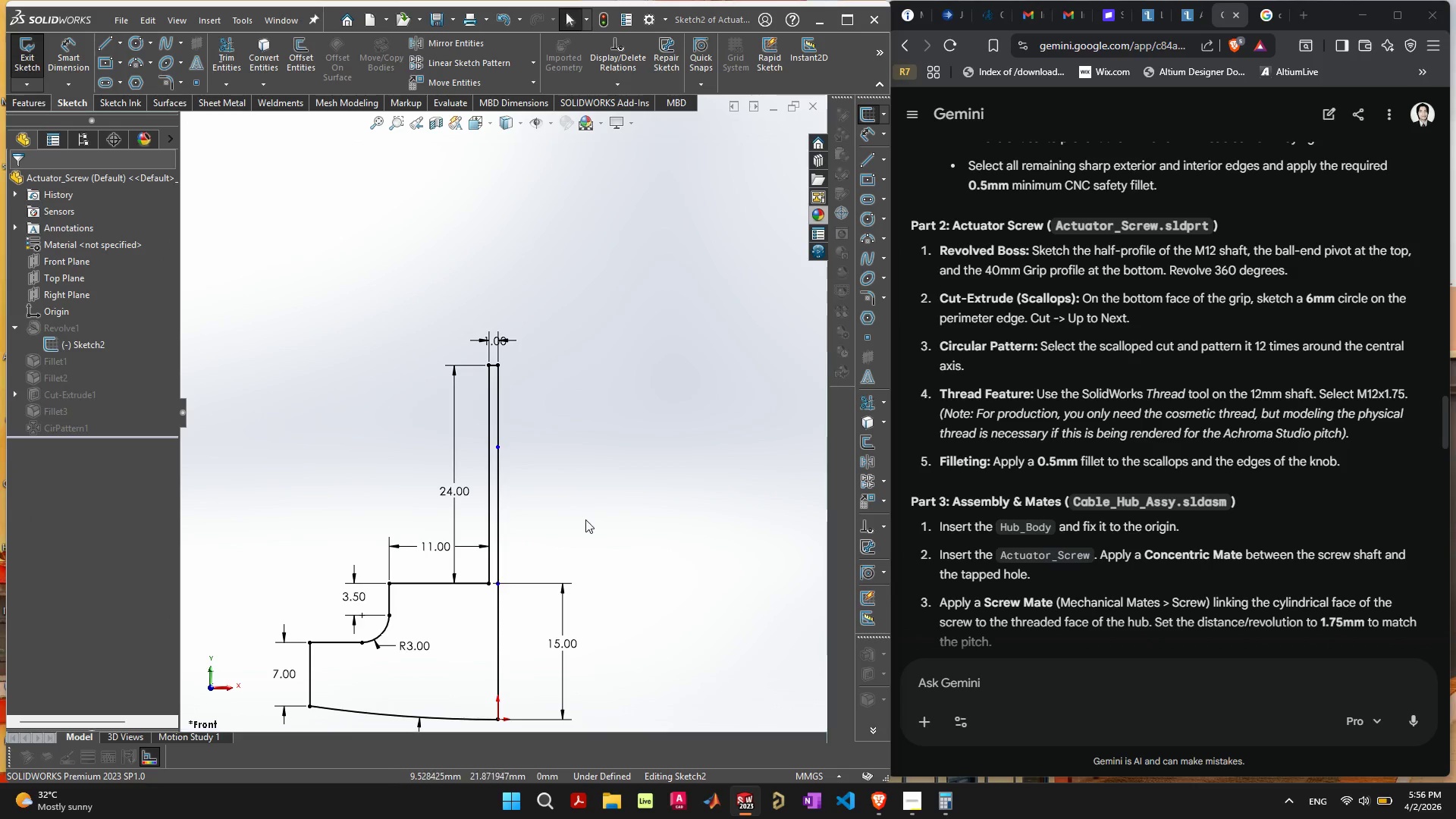 
scroll: coordinate [570, 594], scroll_direction: down, amount: 2.0
 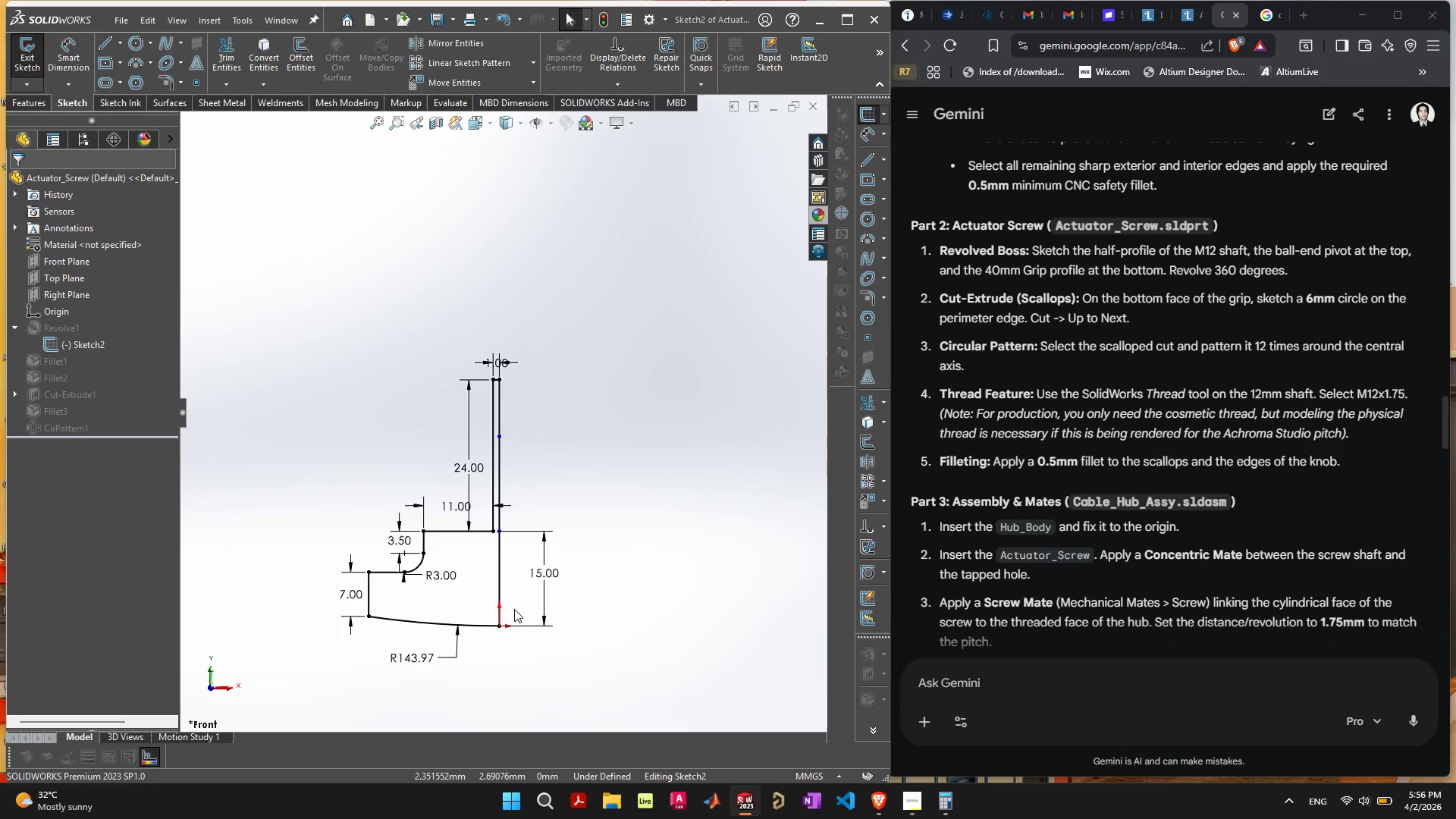 
scroll: coordinate [503, 612], scroll_direction: up, amount: 4.0
 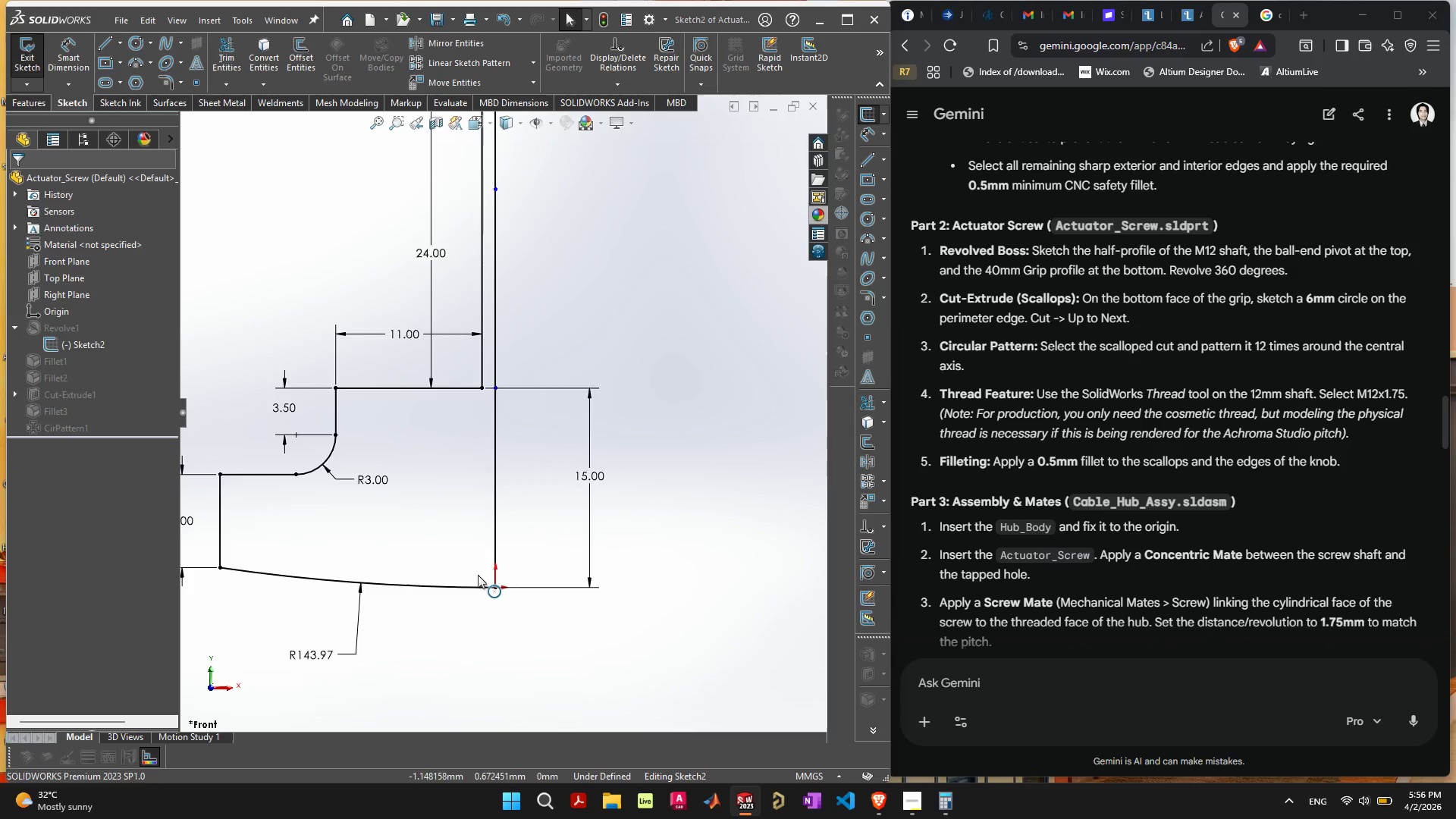 
scroll: coordinate [472, 557], scroll_direction: down, amount: 3.0
 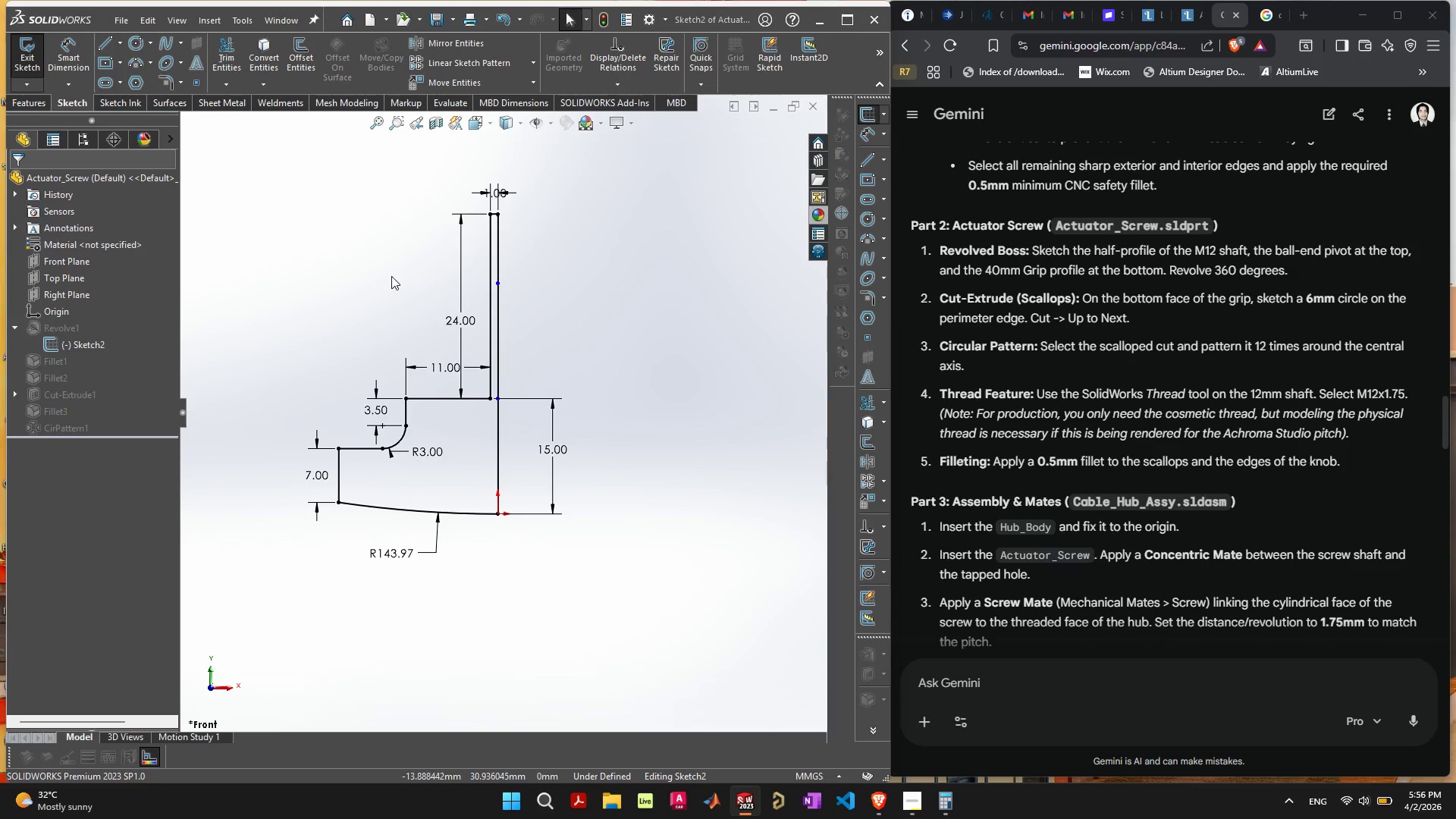 
key(Control+ControlLeft)
 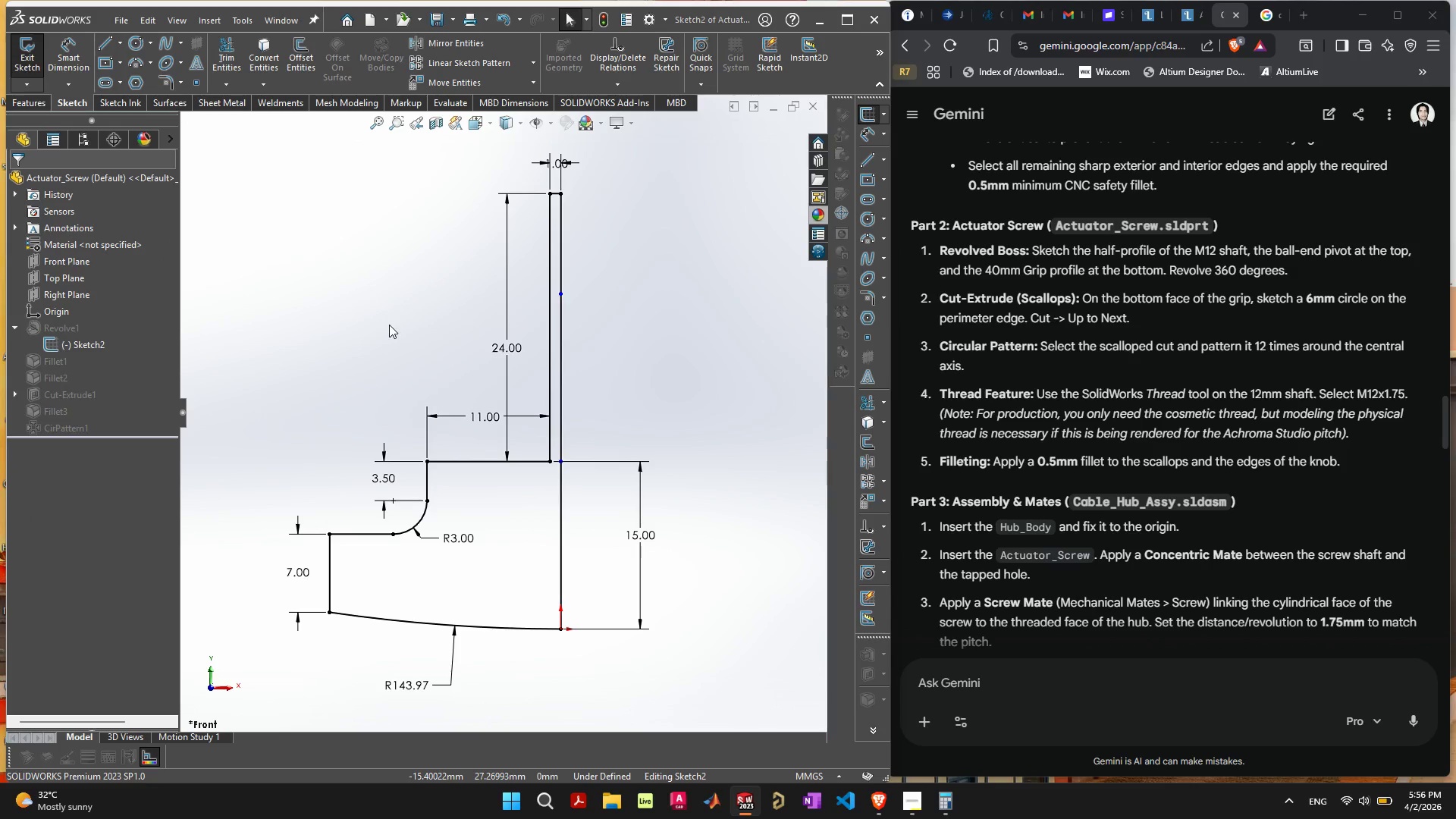 
scroll: coordinate [384, 315], scroll_direction: up, amount: 2.0
 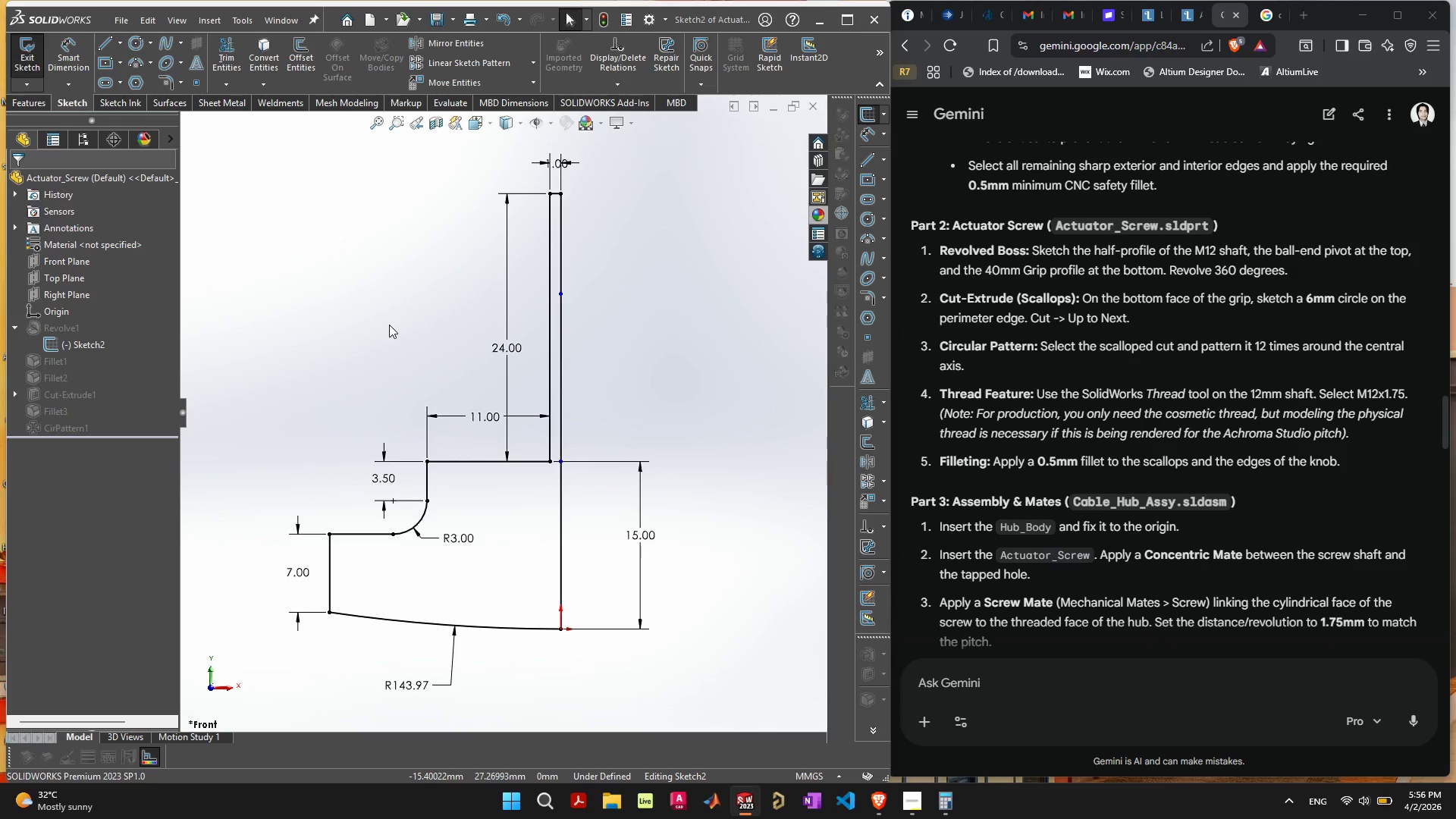 
key(Control+S)
 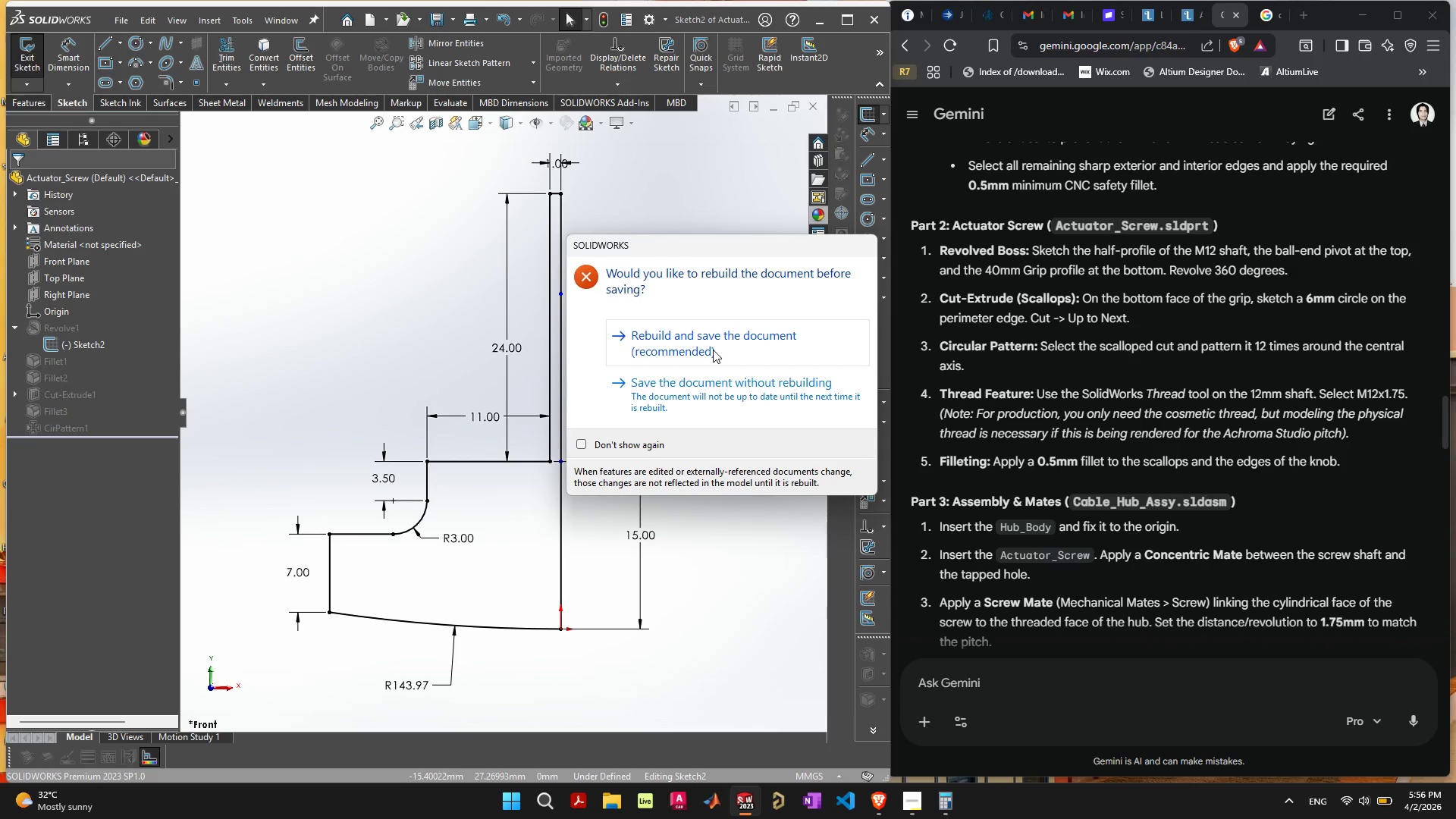 
left_click([713, 350])
 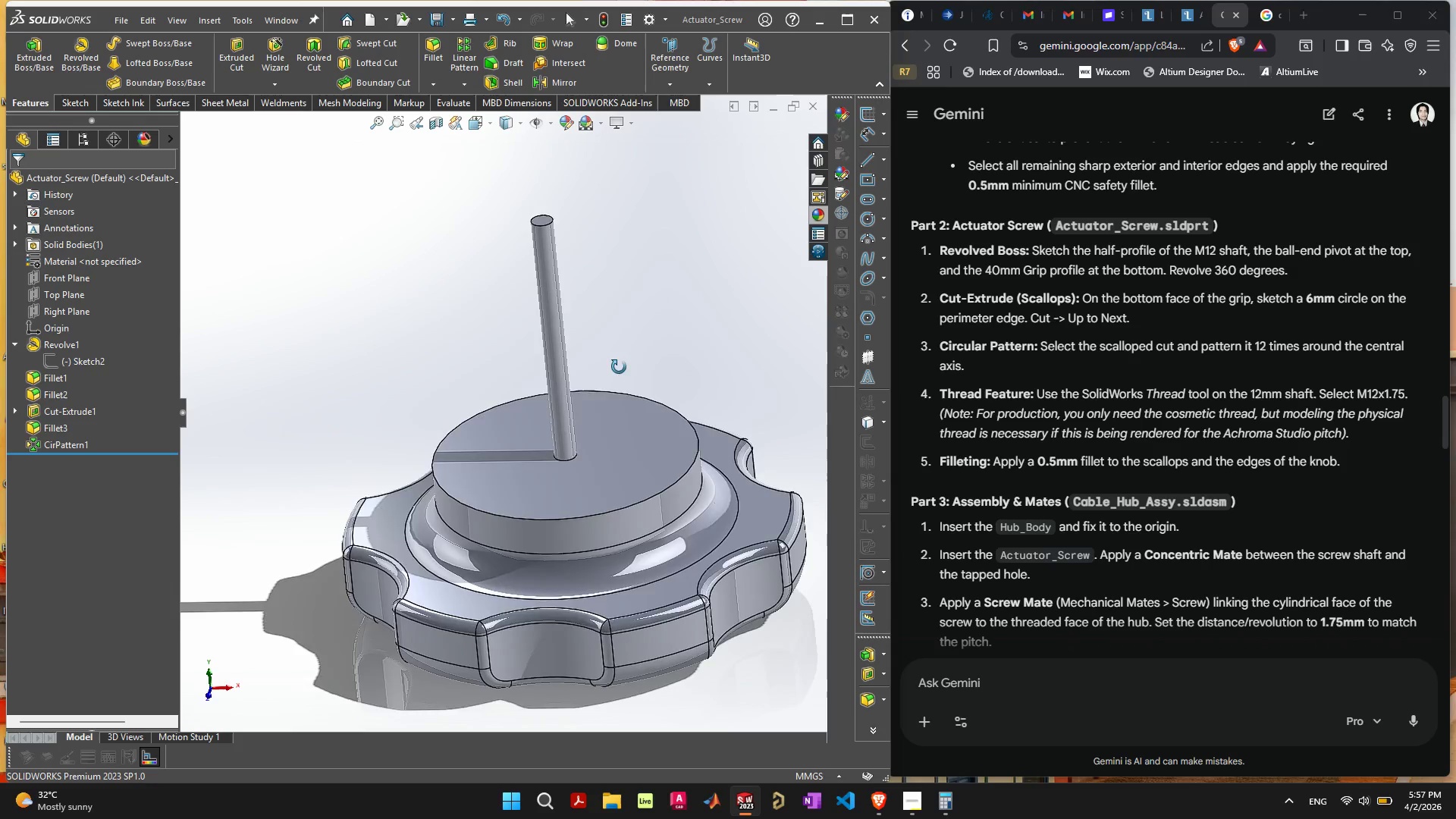 
wait(6.48)
 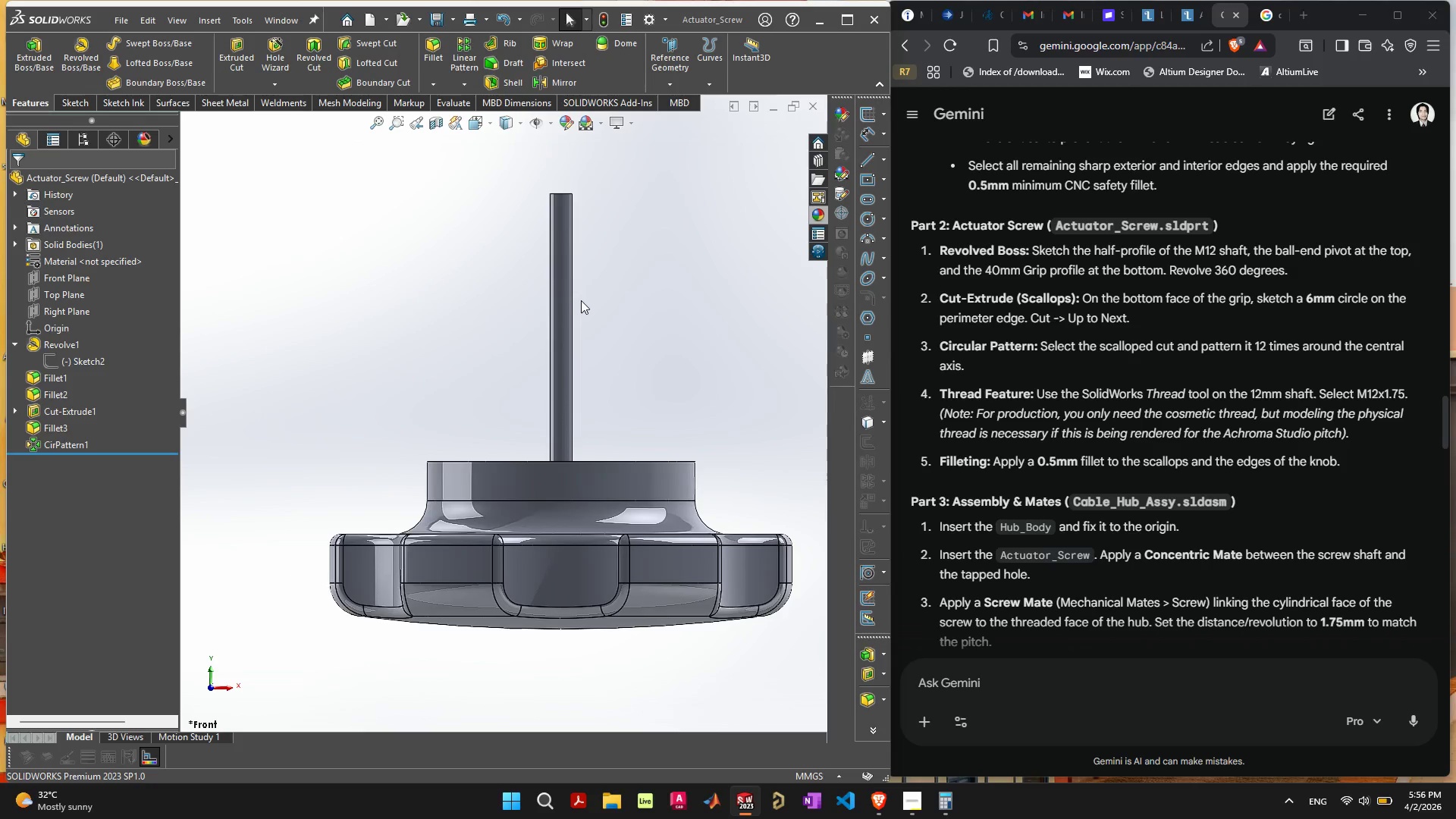 
left_click([560, 215])
 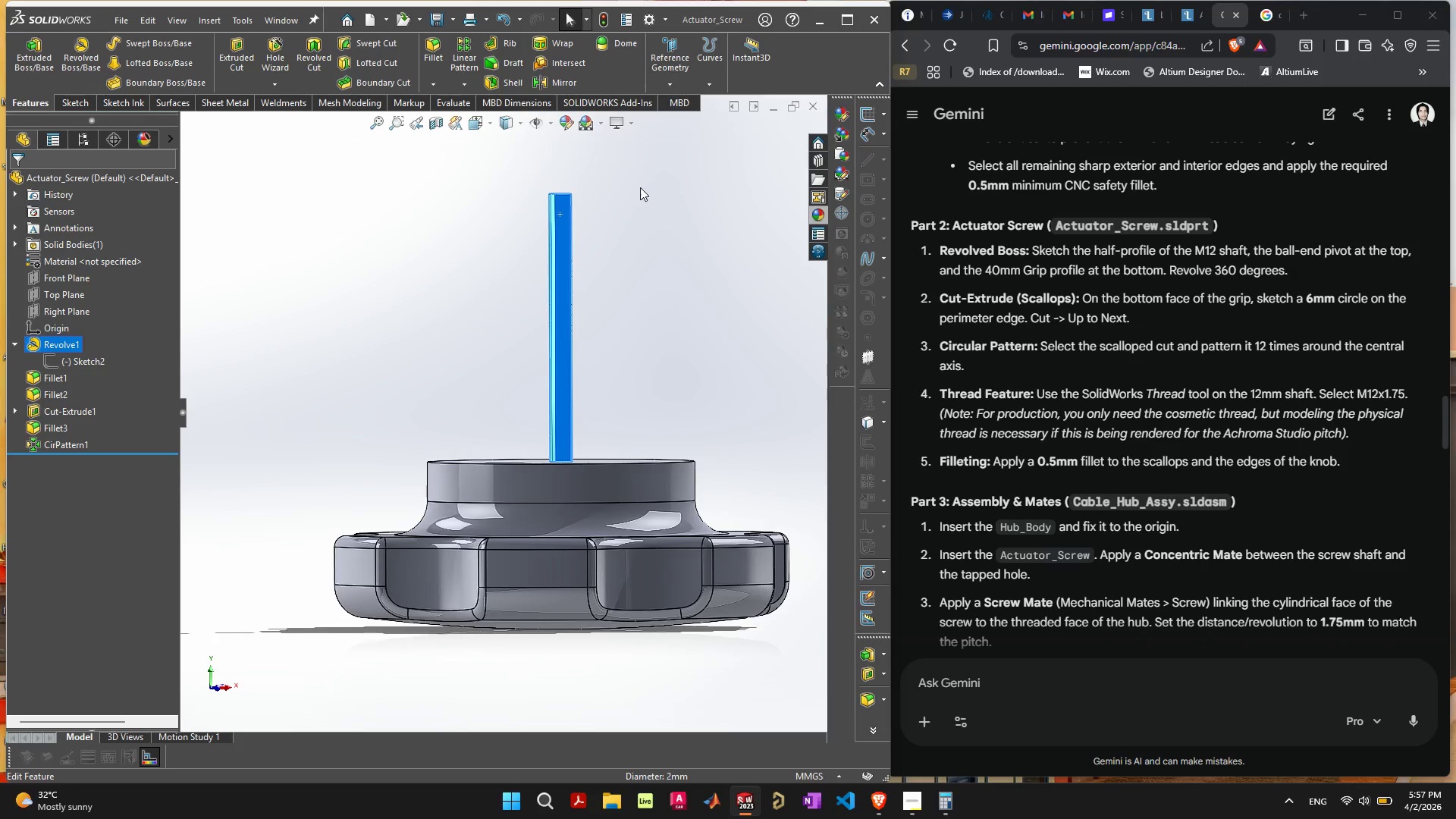 
left_click([384, 337])
 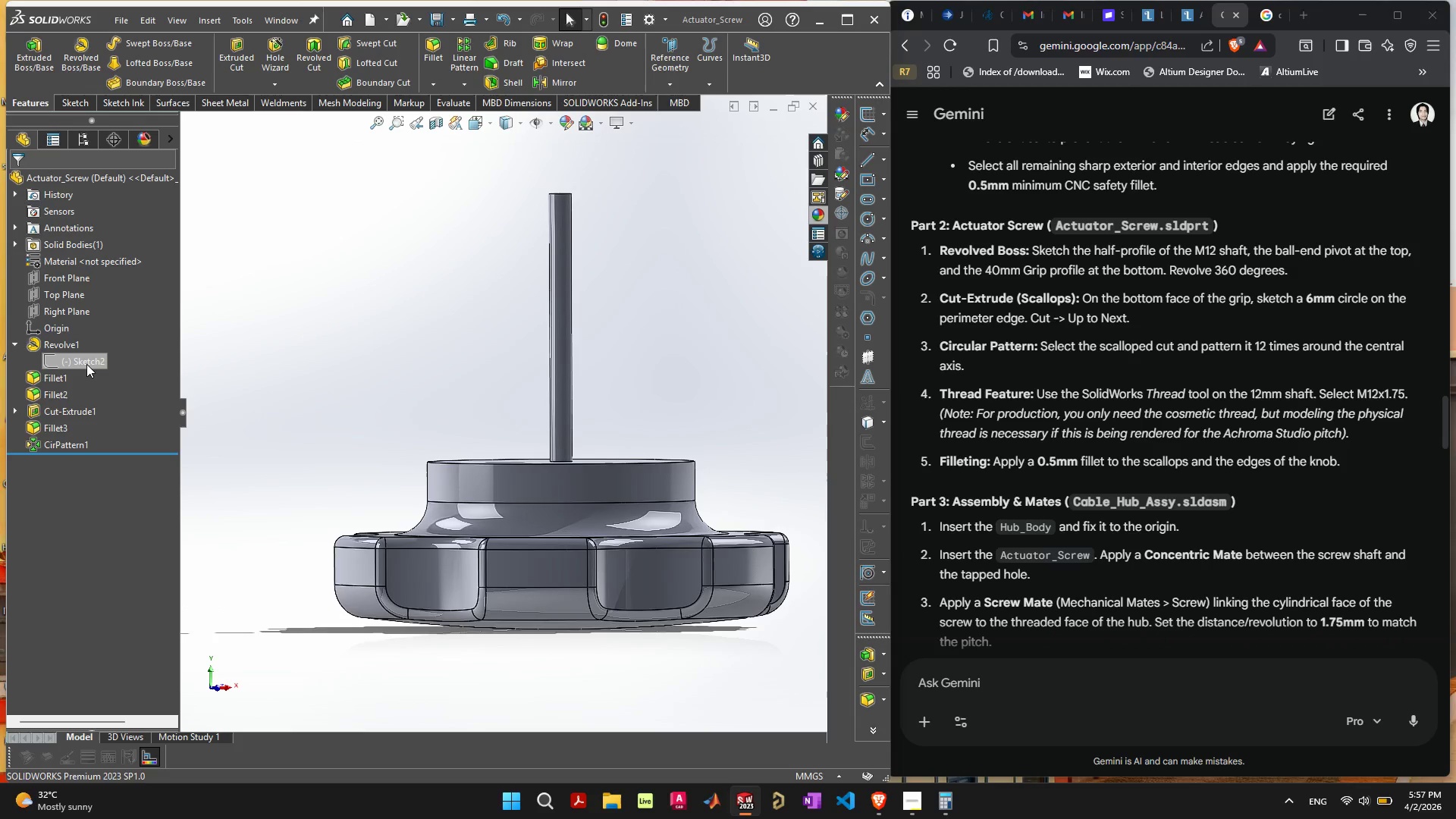 
left_click([86, 364])
 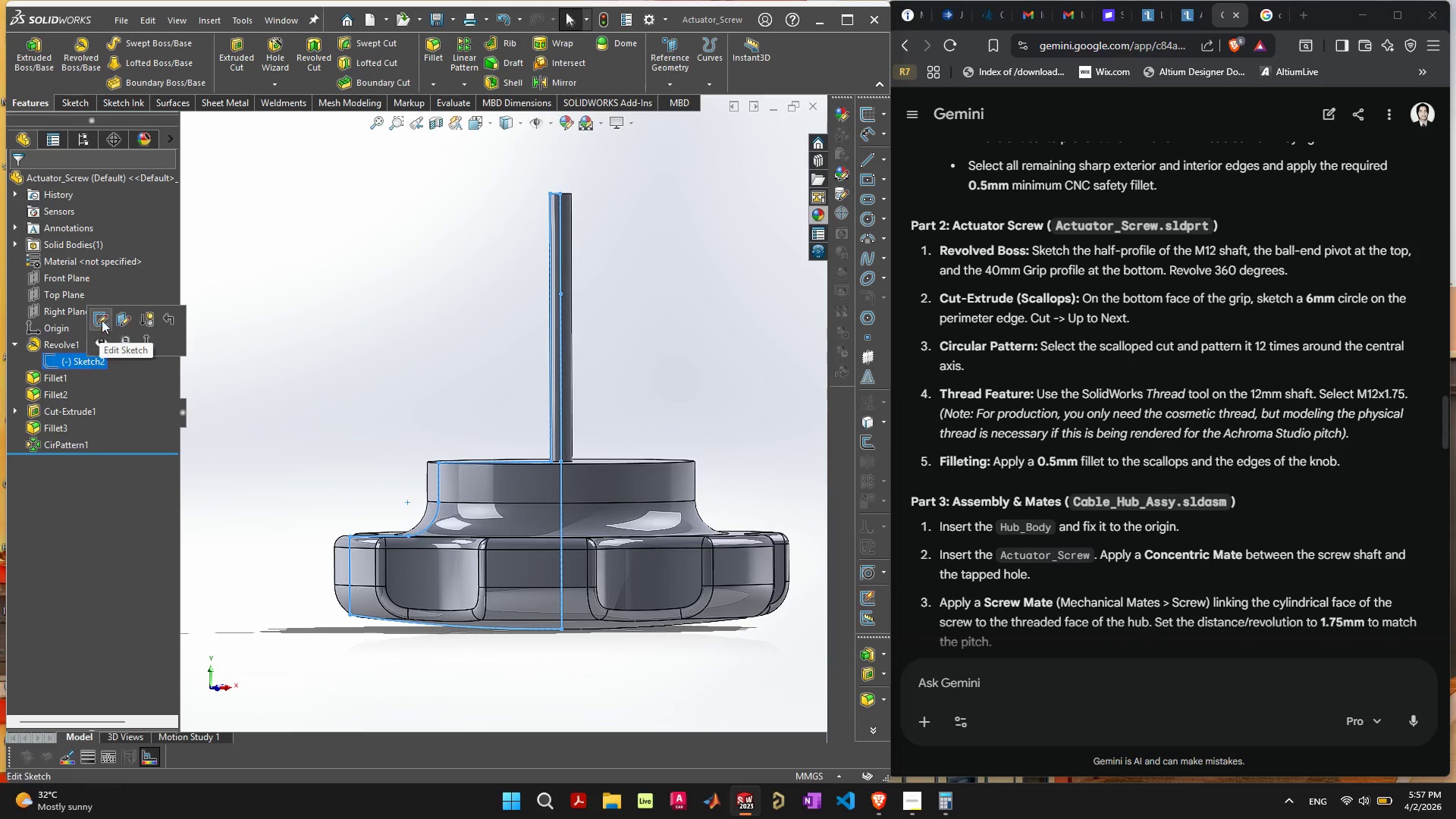 
left_click([102, 318])
 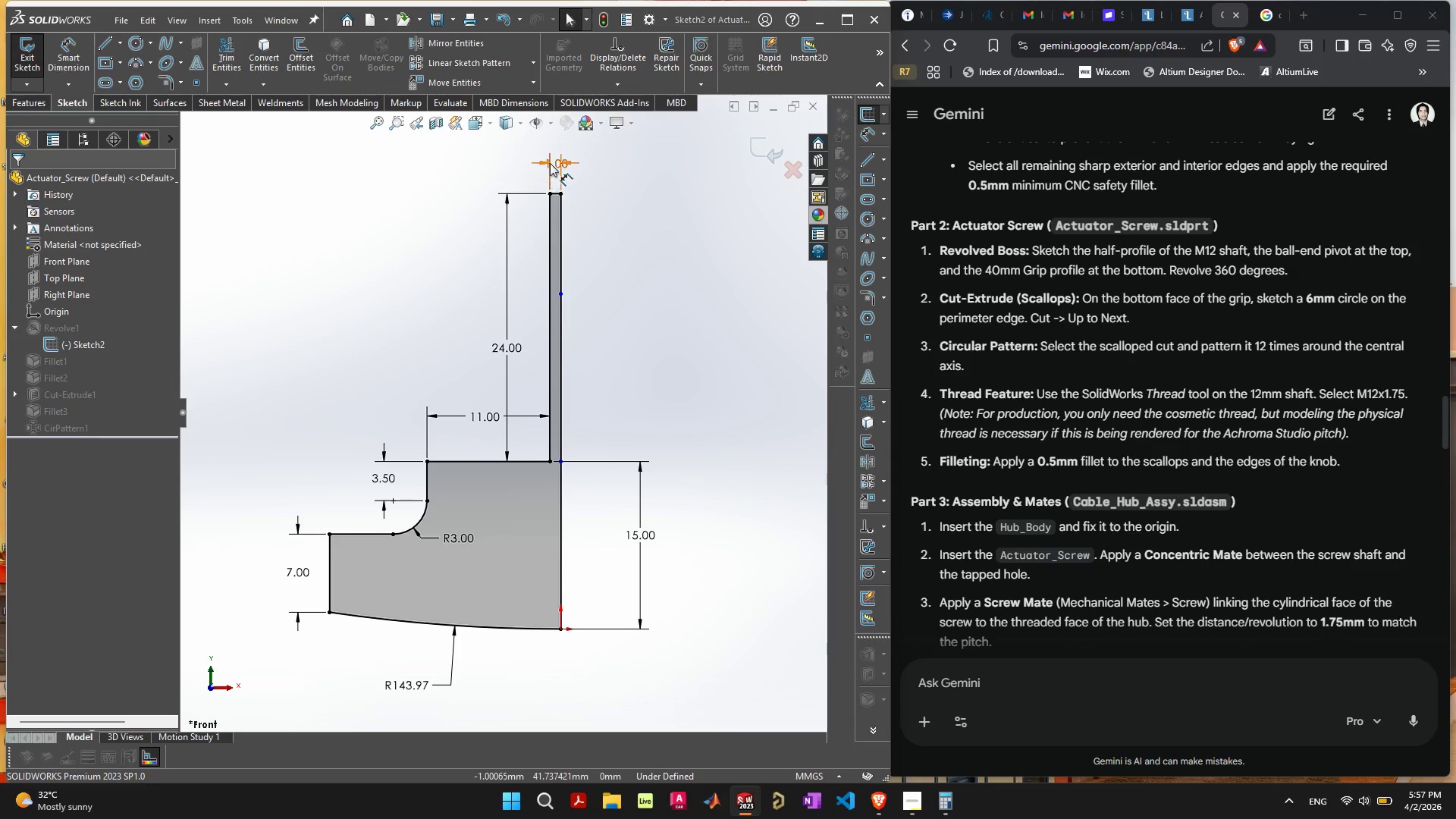 
double_click([552, 162])
 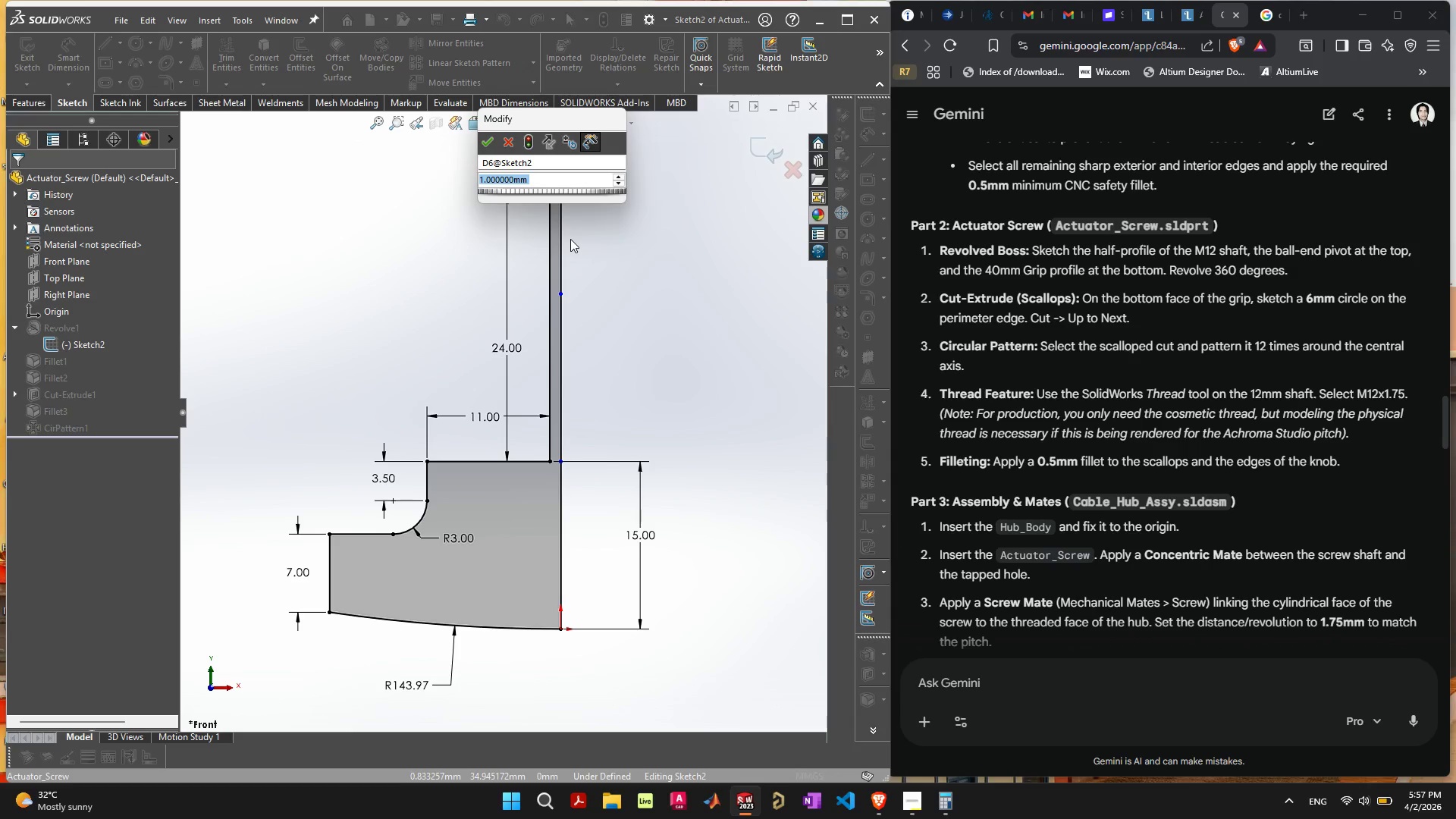 
key(2)
 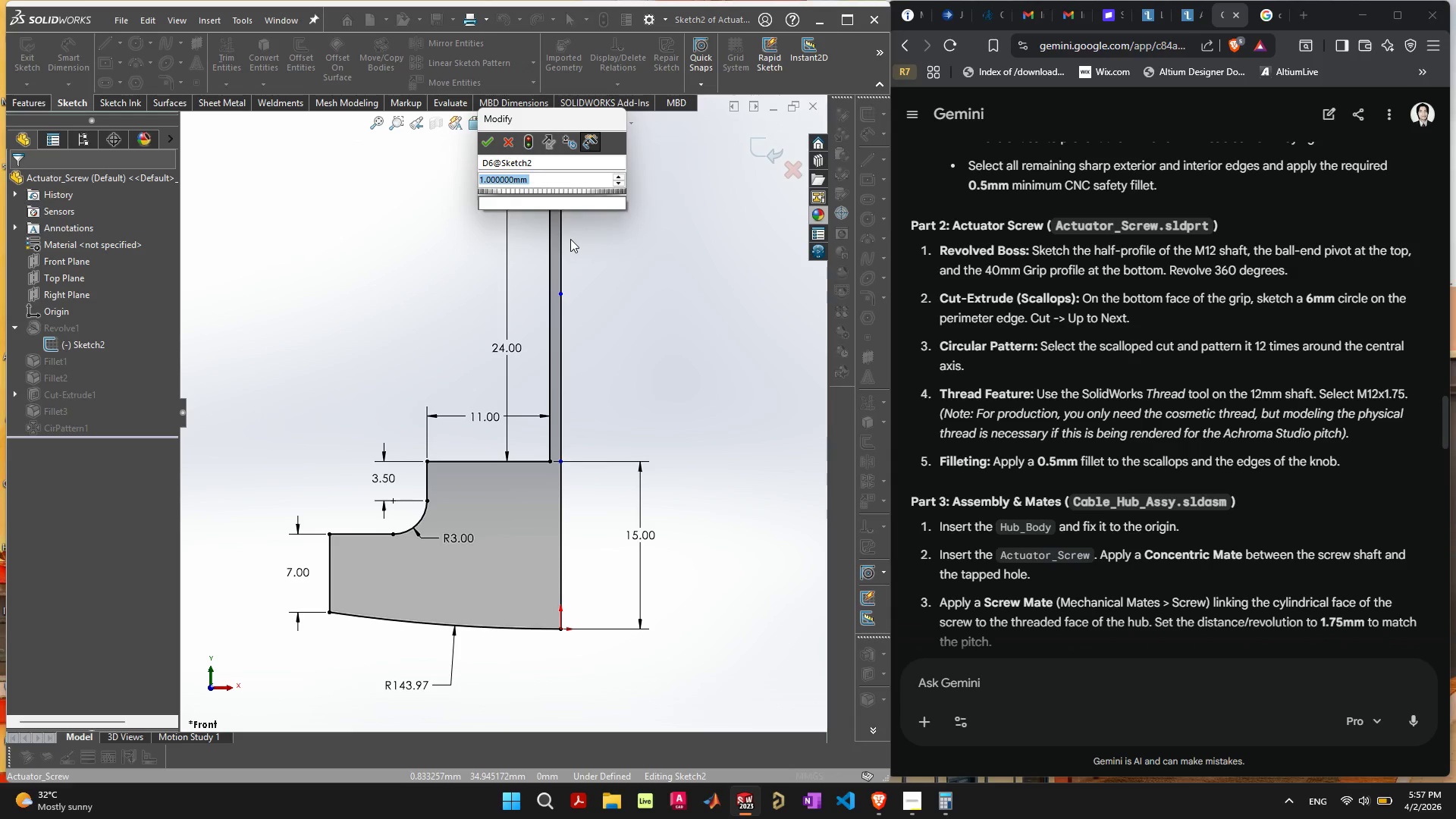 
key(Enter)
 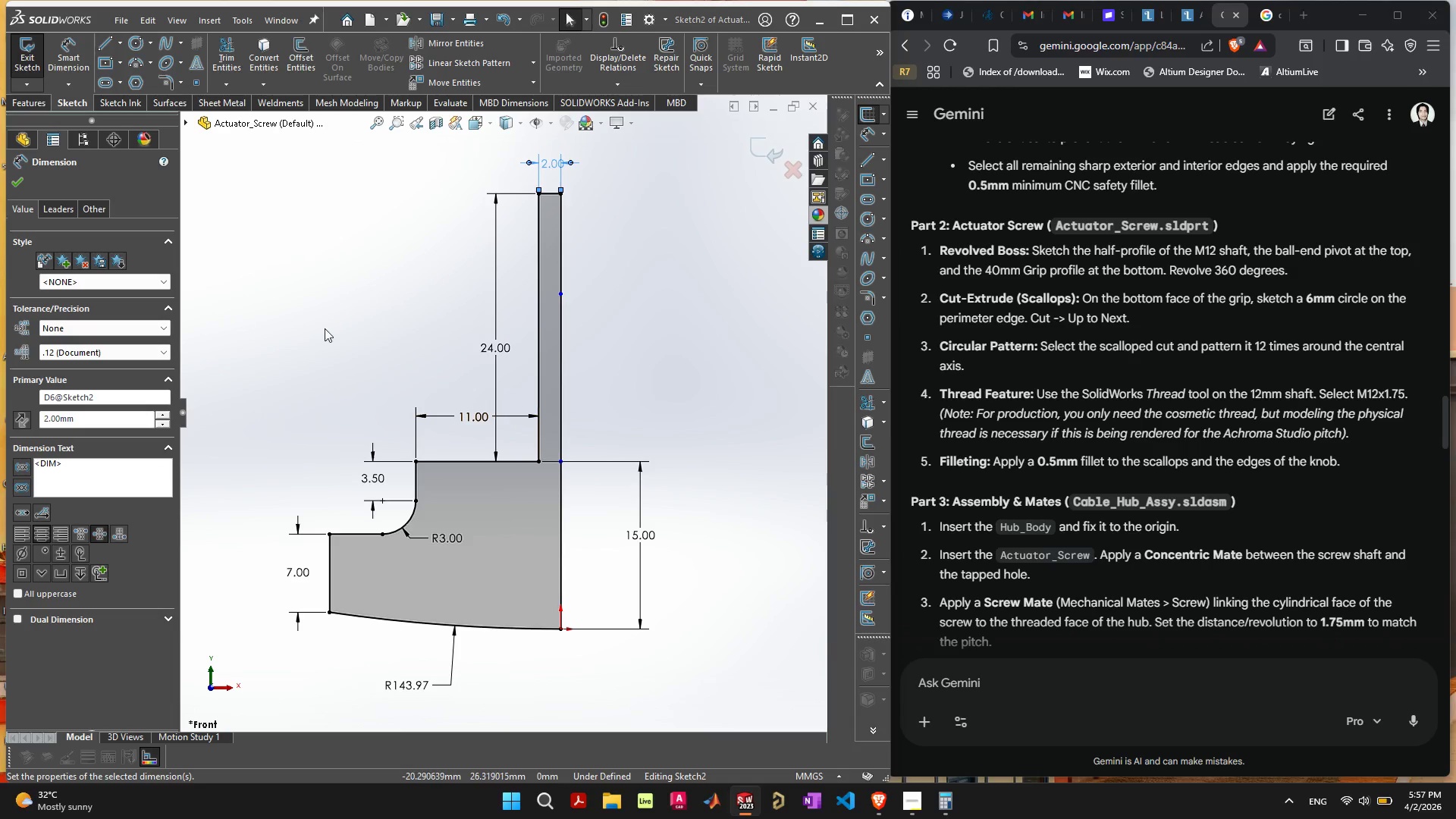 
wait(8.81)
 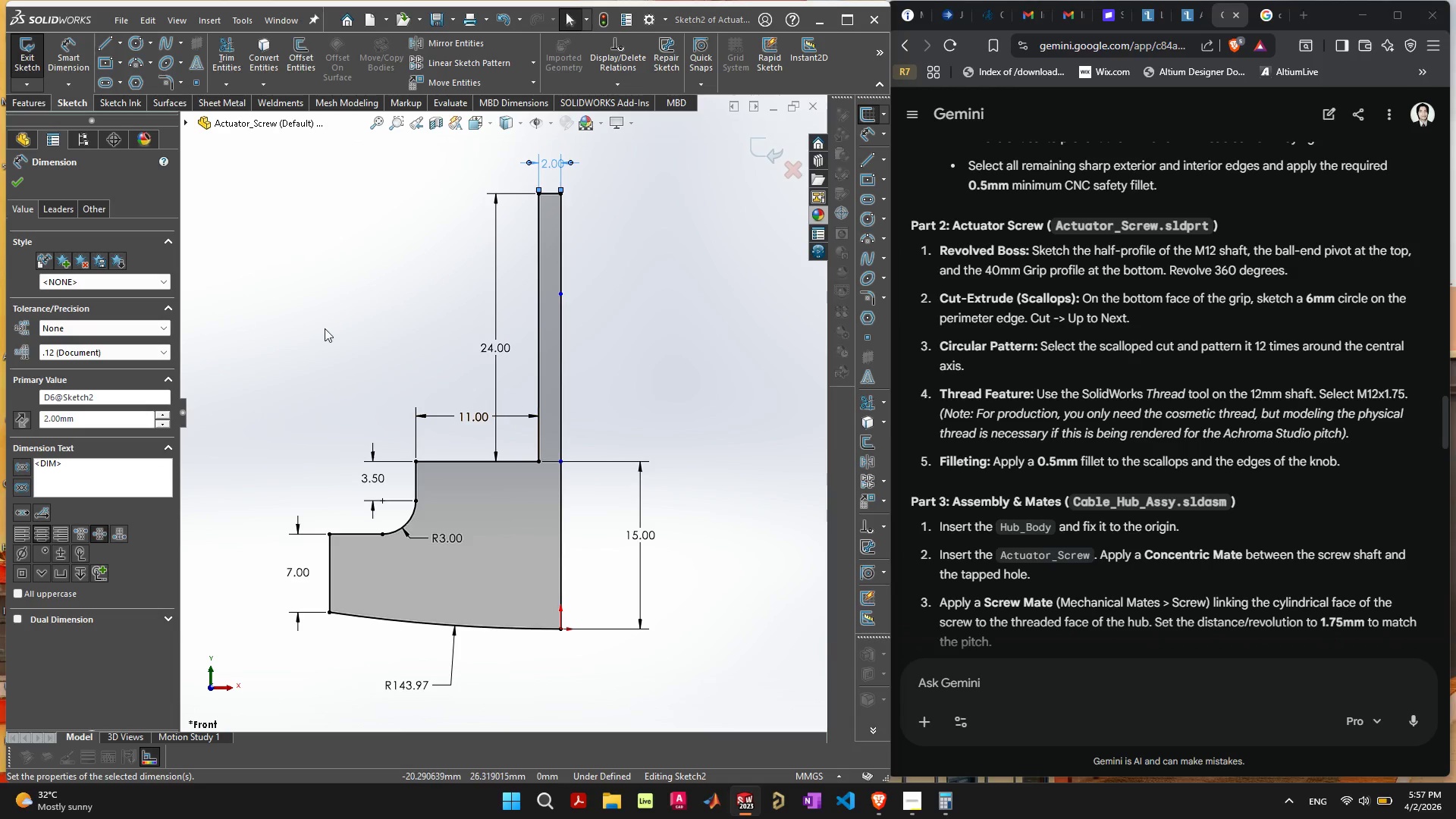 
left_click([811, 397])
 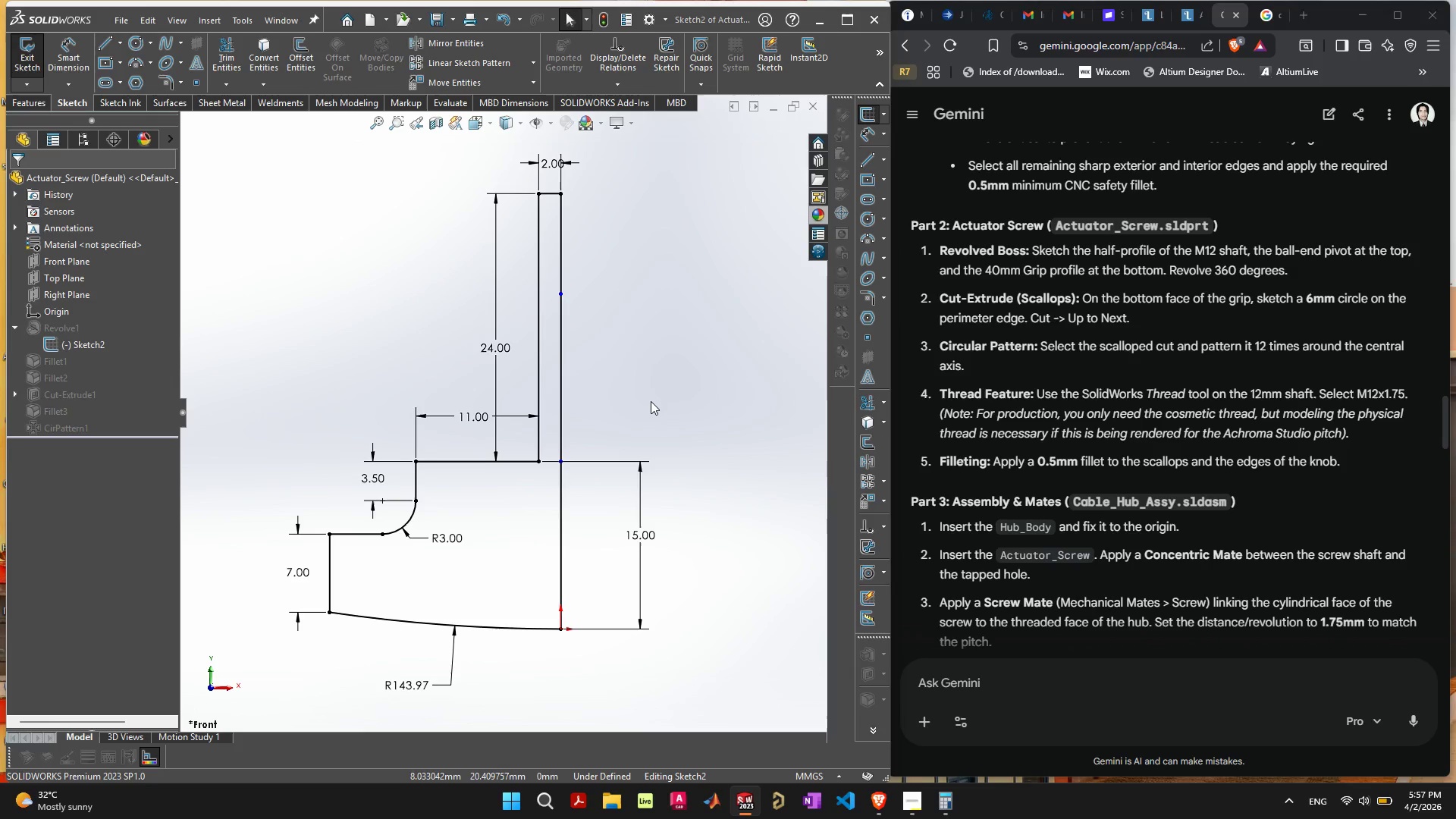 
wait(9.64)
 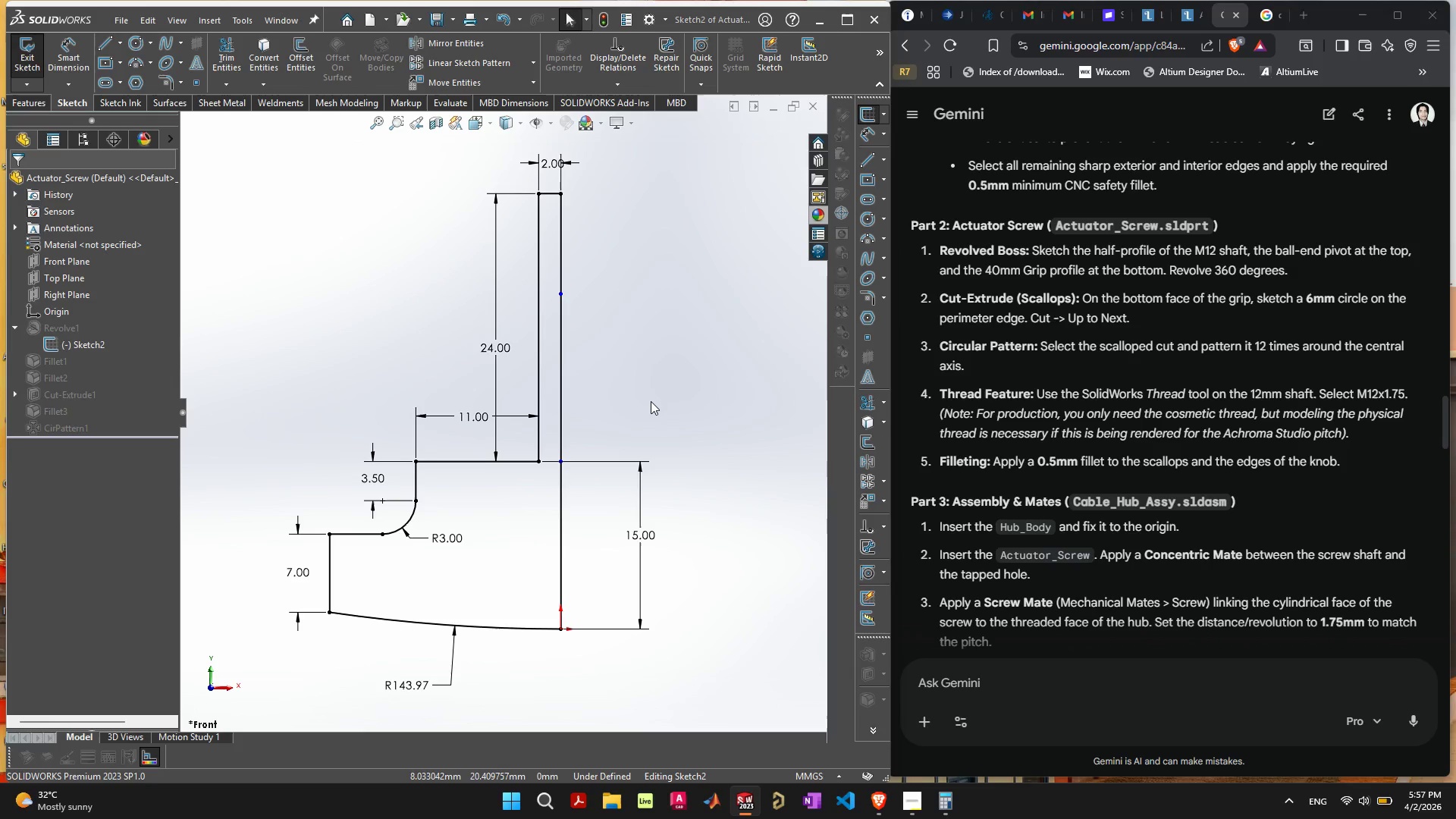 
left_click([557, 304])
 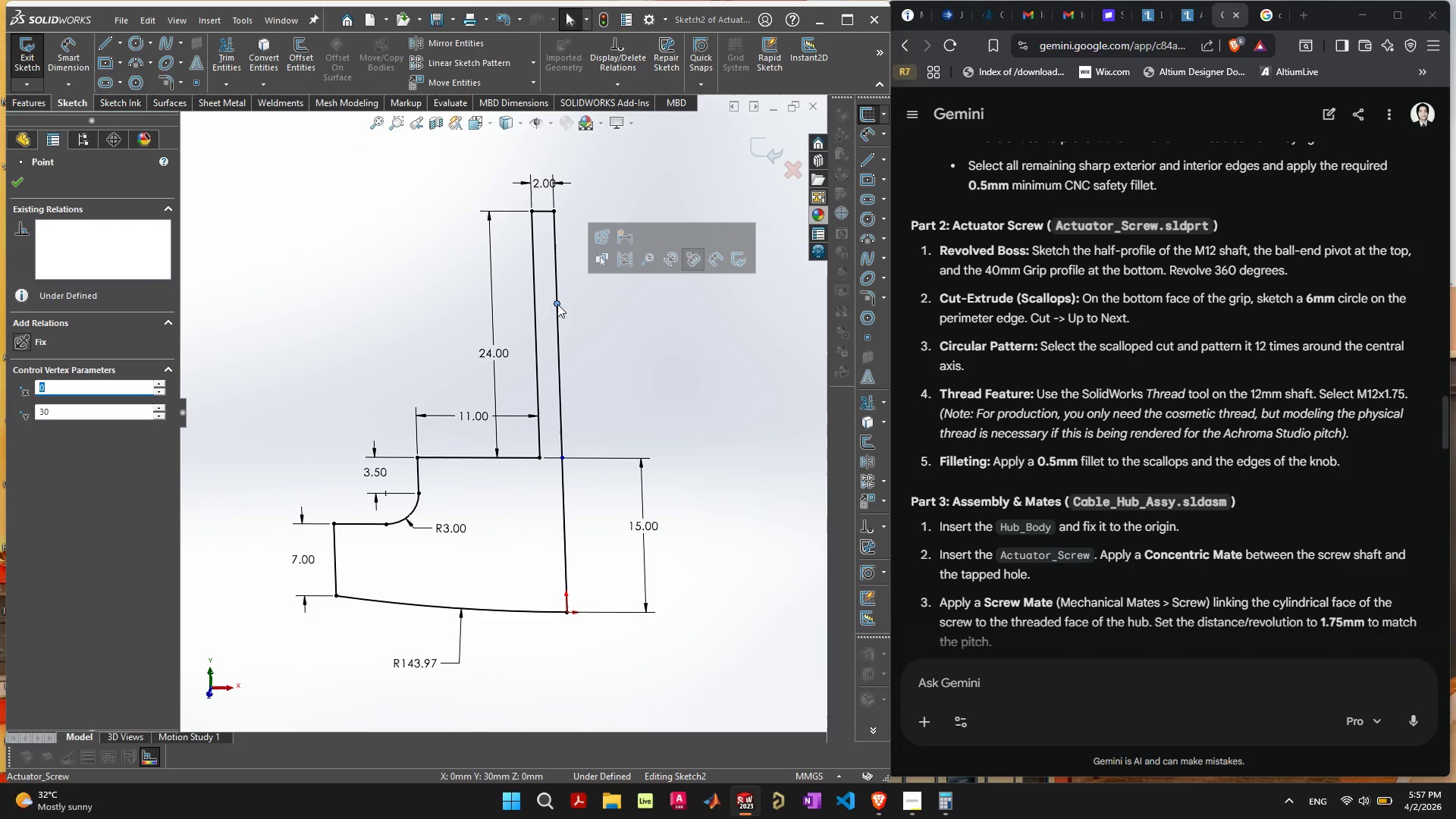 
key(Delete)
 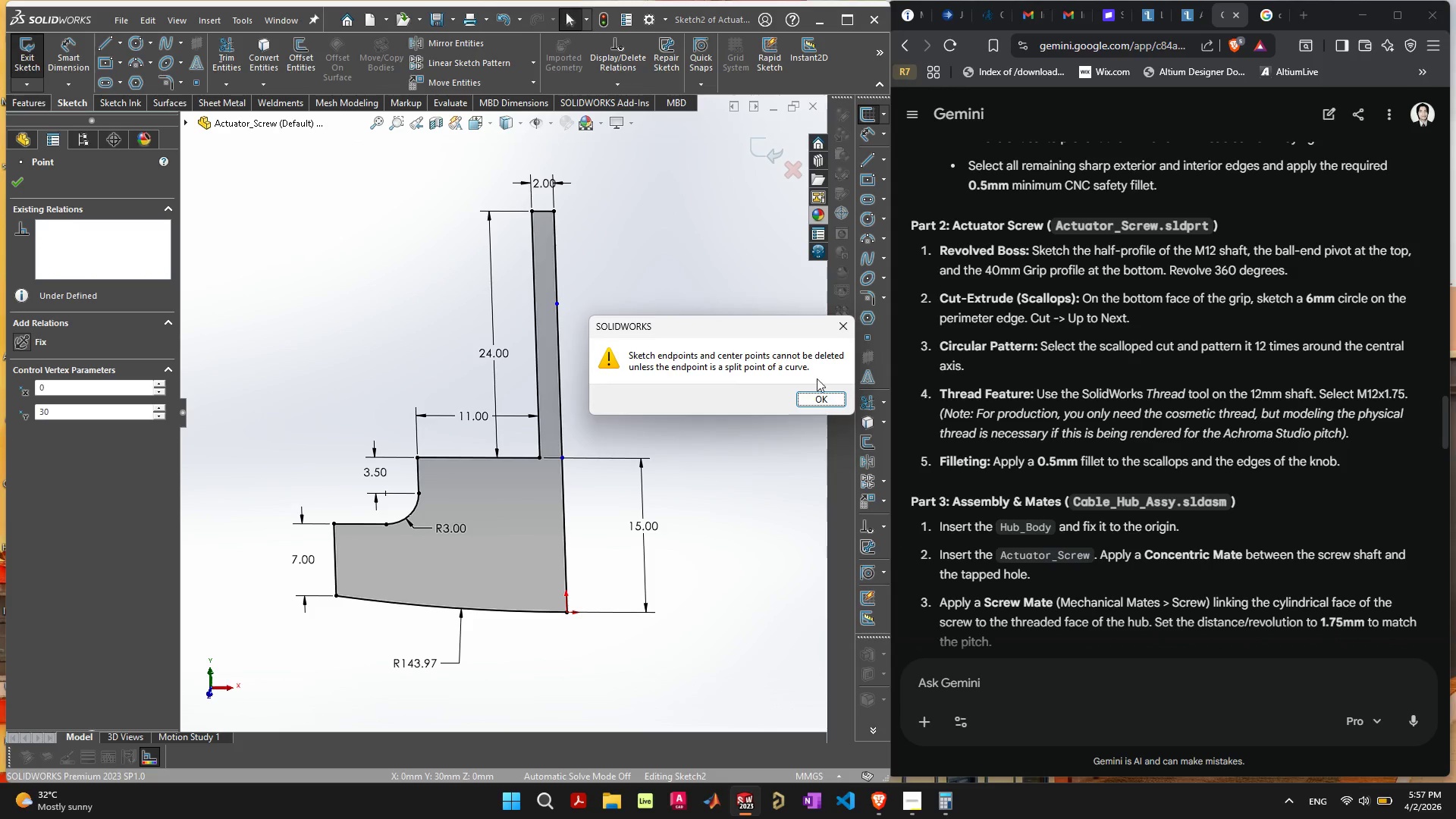 
left_click([816, 402])
 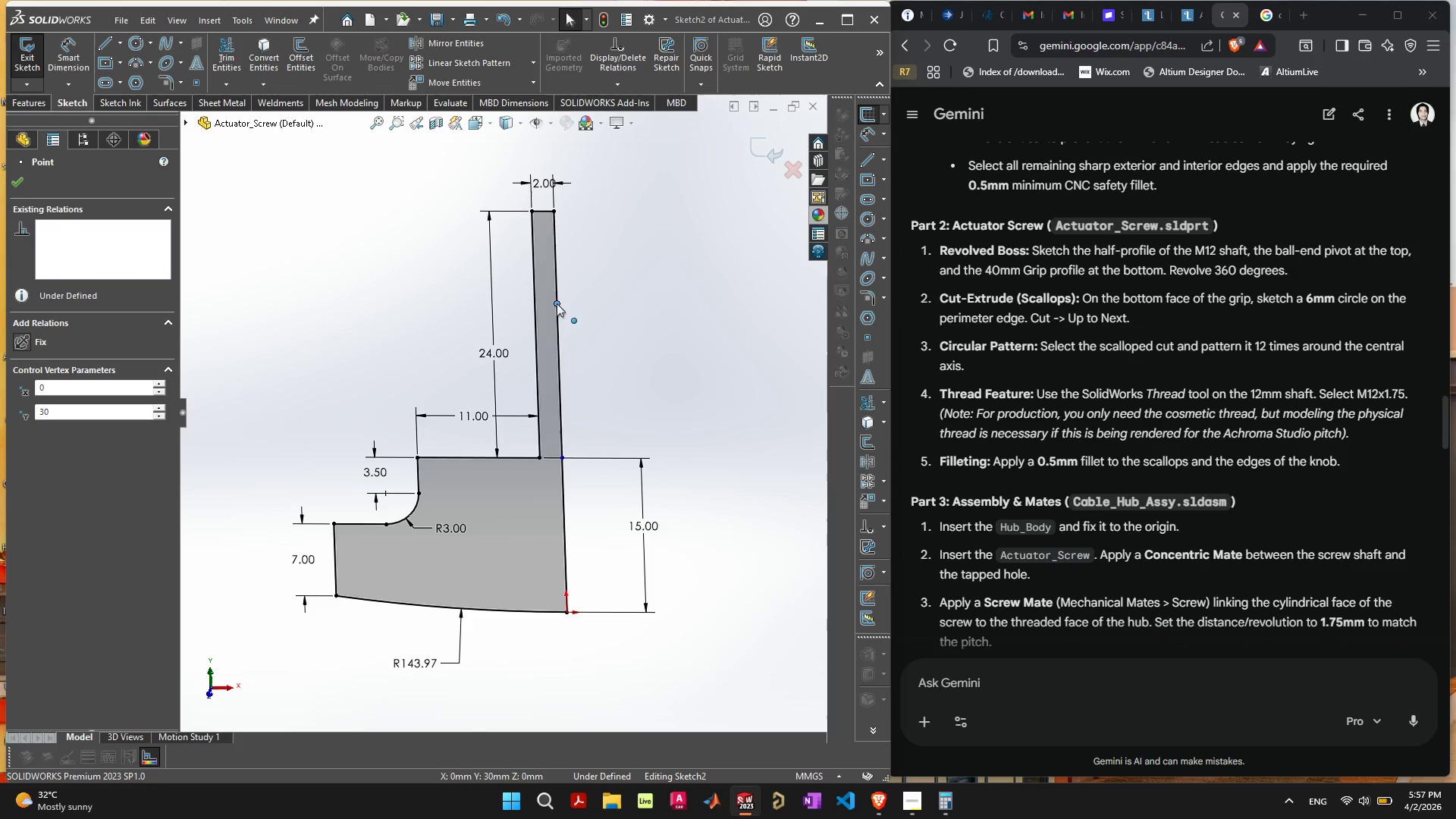 
left_click([557, 303])
 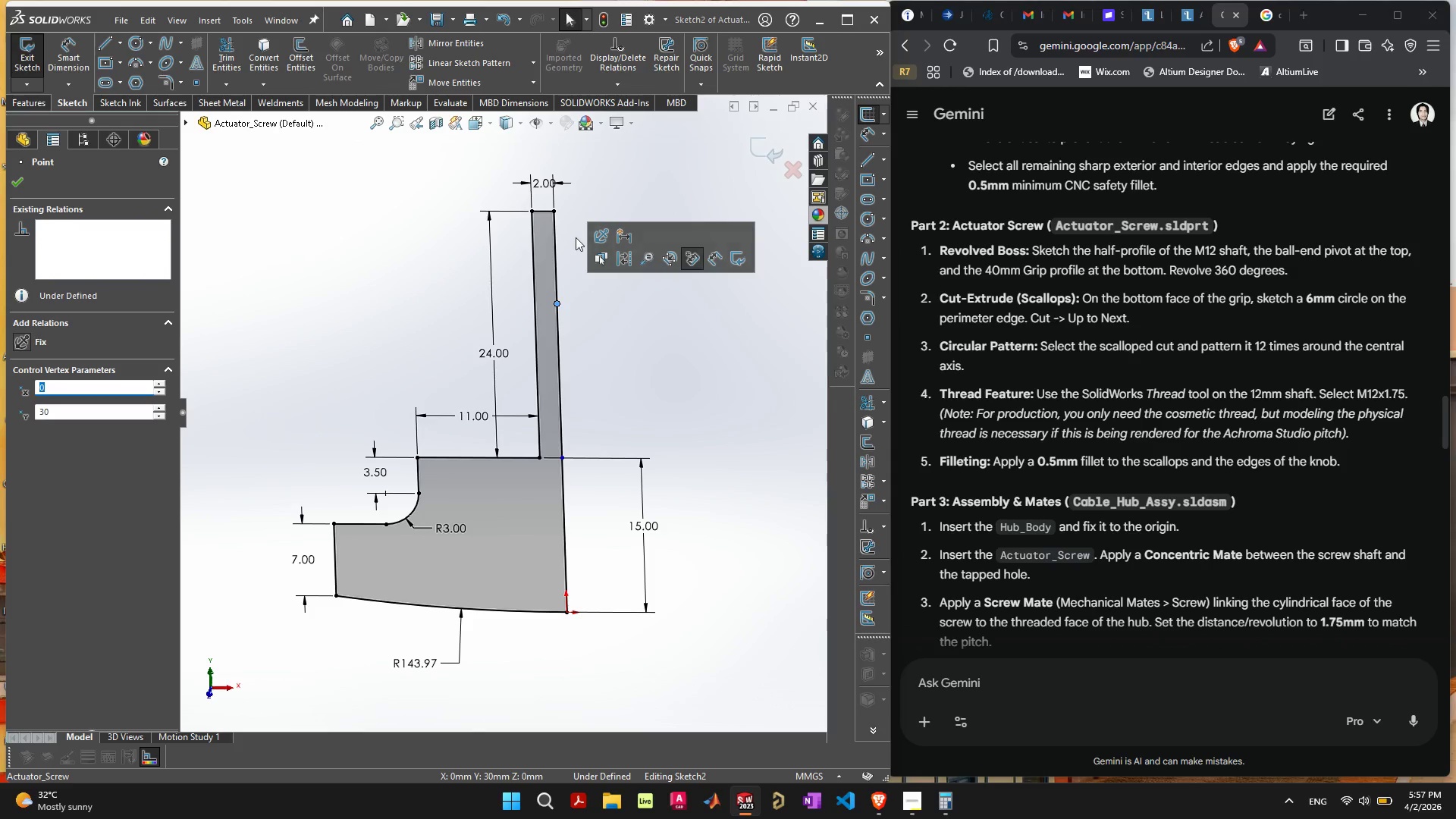 
hold_key(key=ControlLeft, duration=0.77)
left_click([555, 215])
 